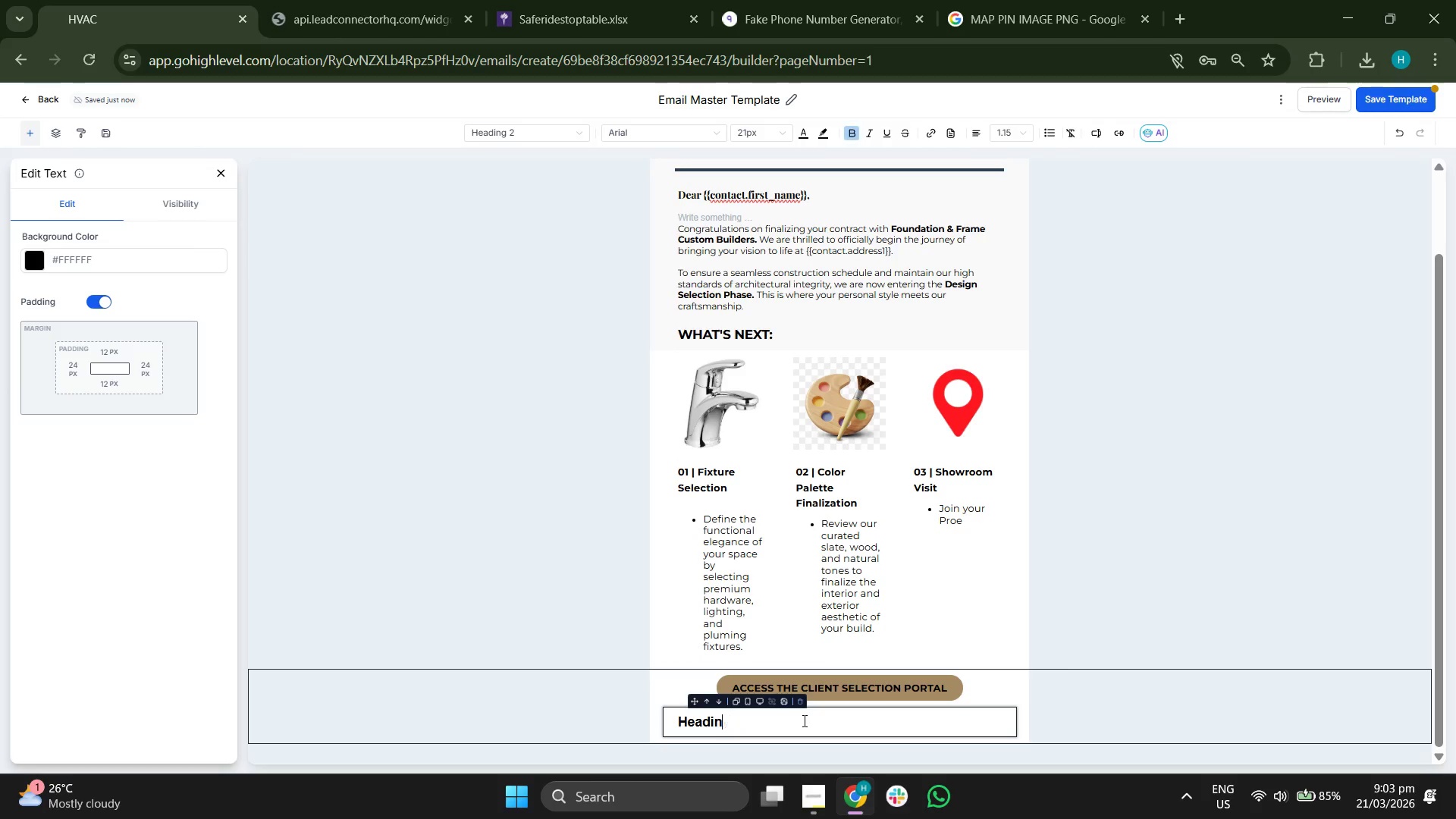 
key(Backspace)
 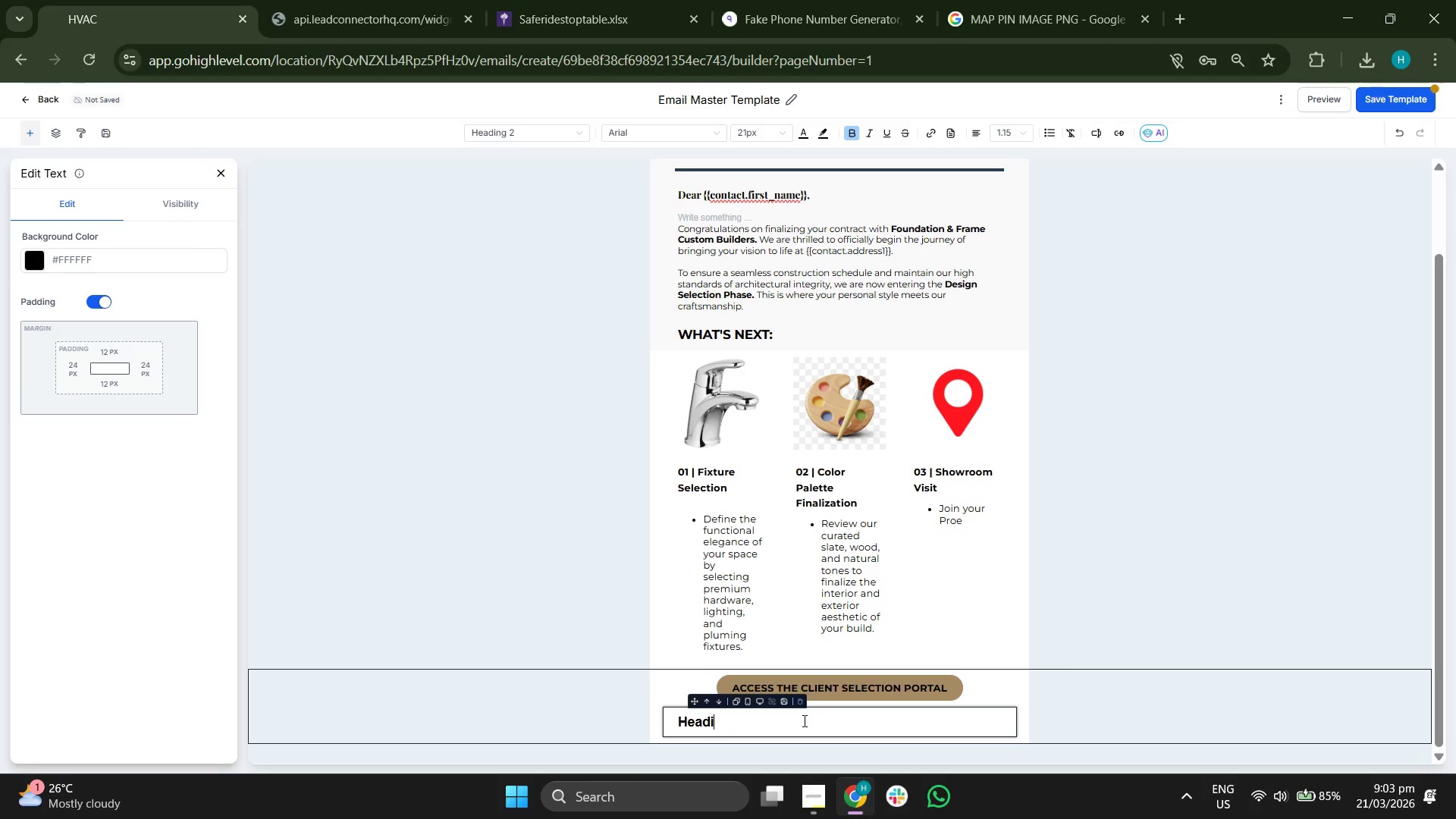 
key(Backspace)
 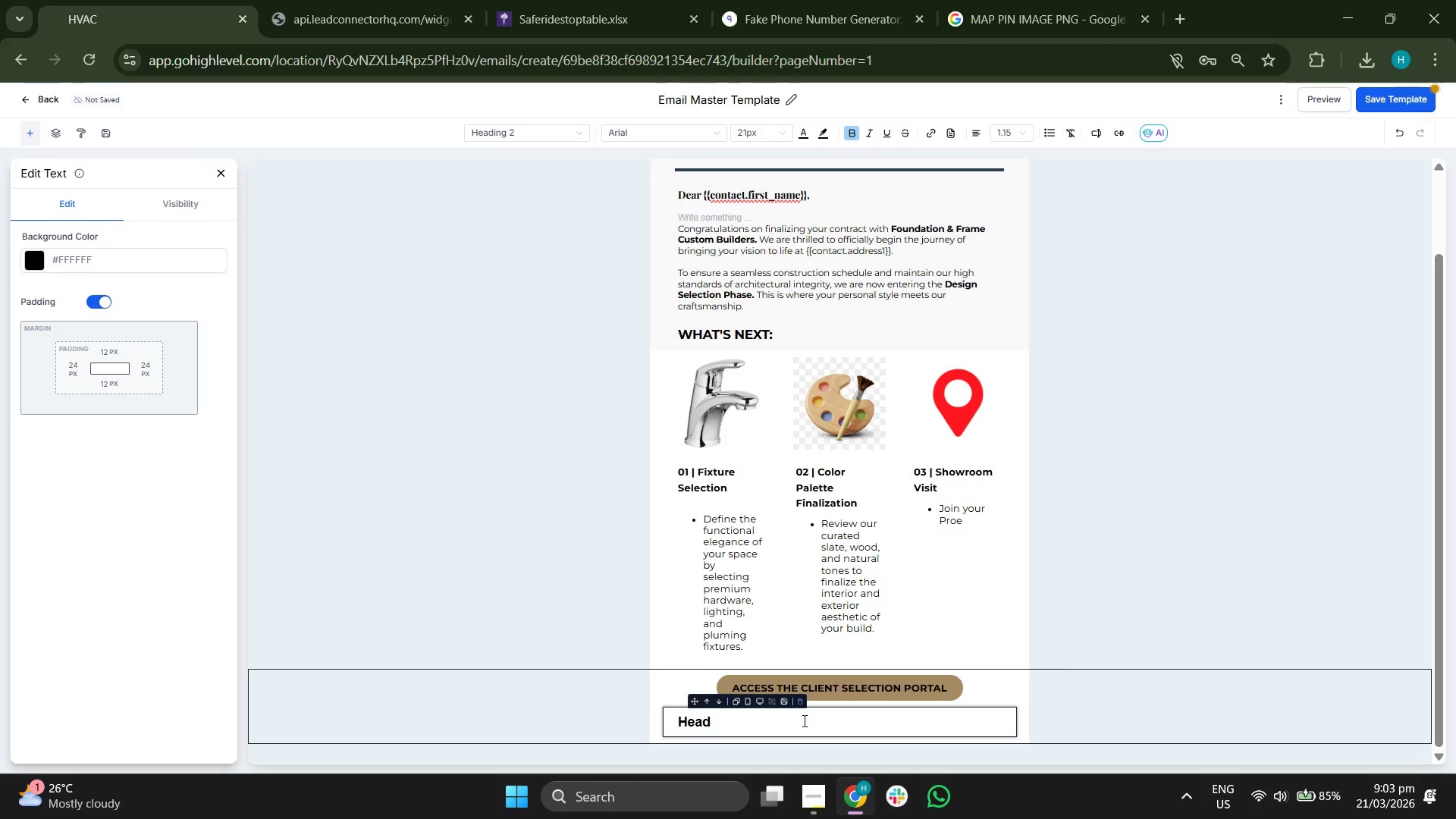 
key(Backspace)
 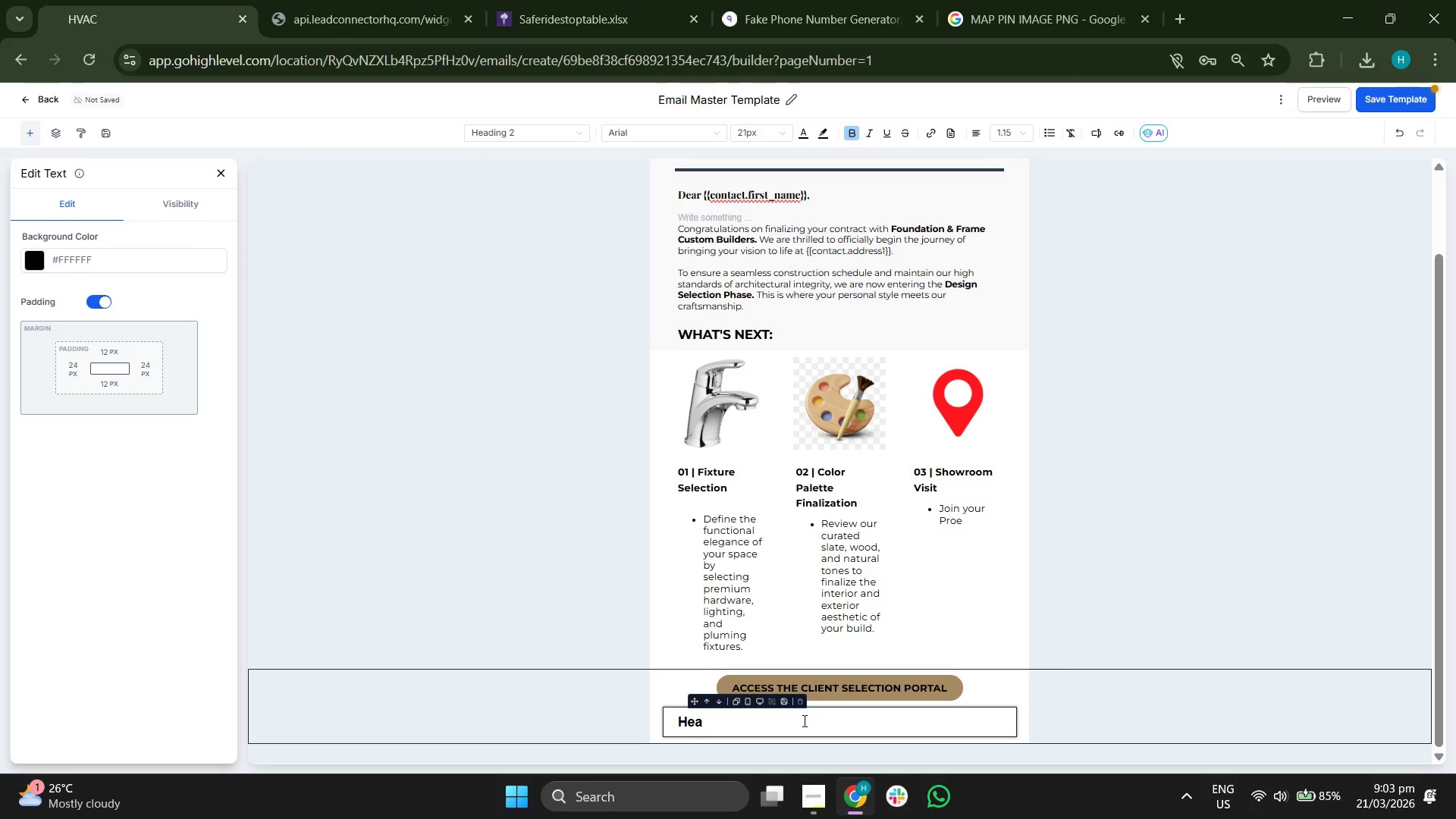 
key(Backspace)
 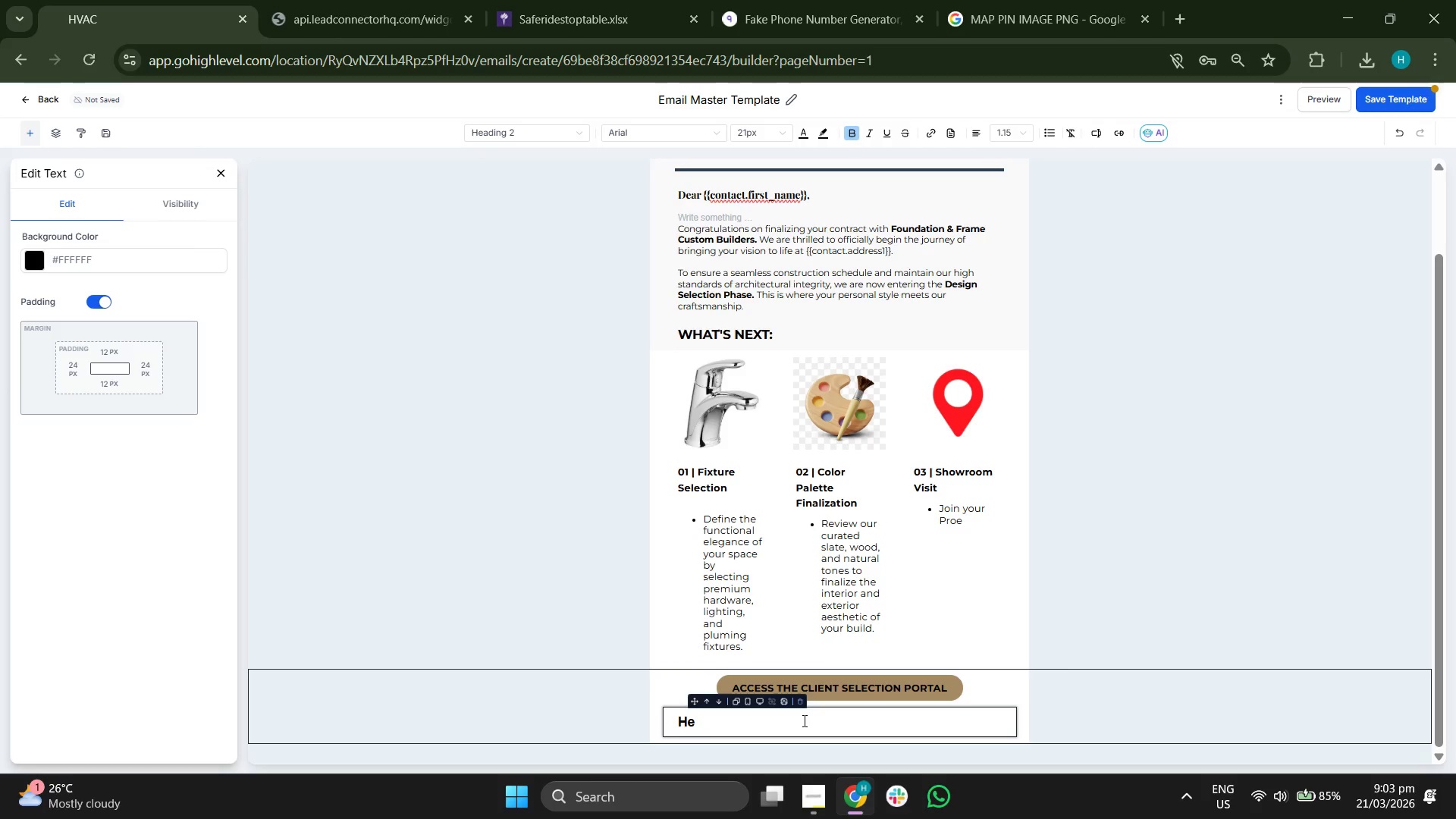 
key(Backspace)
 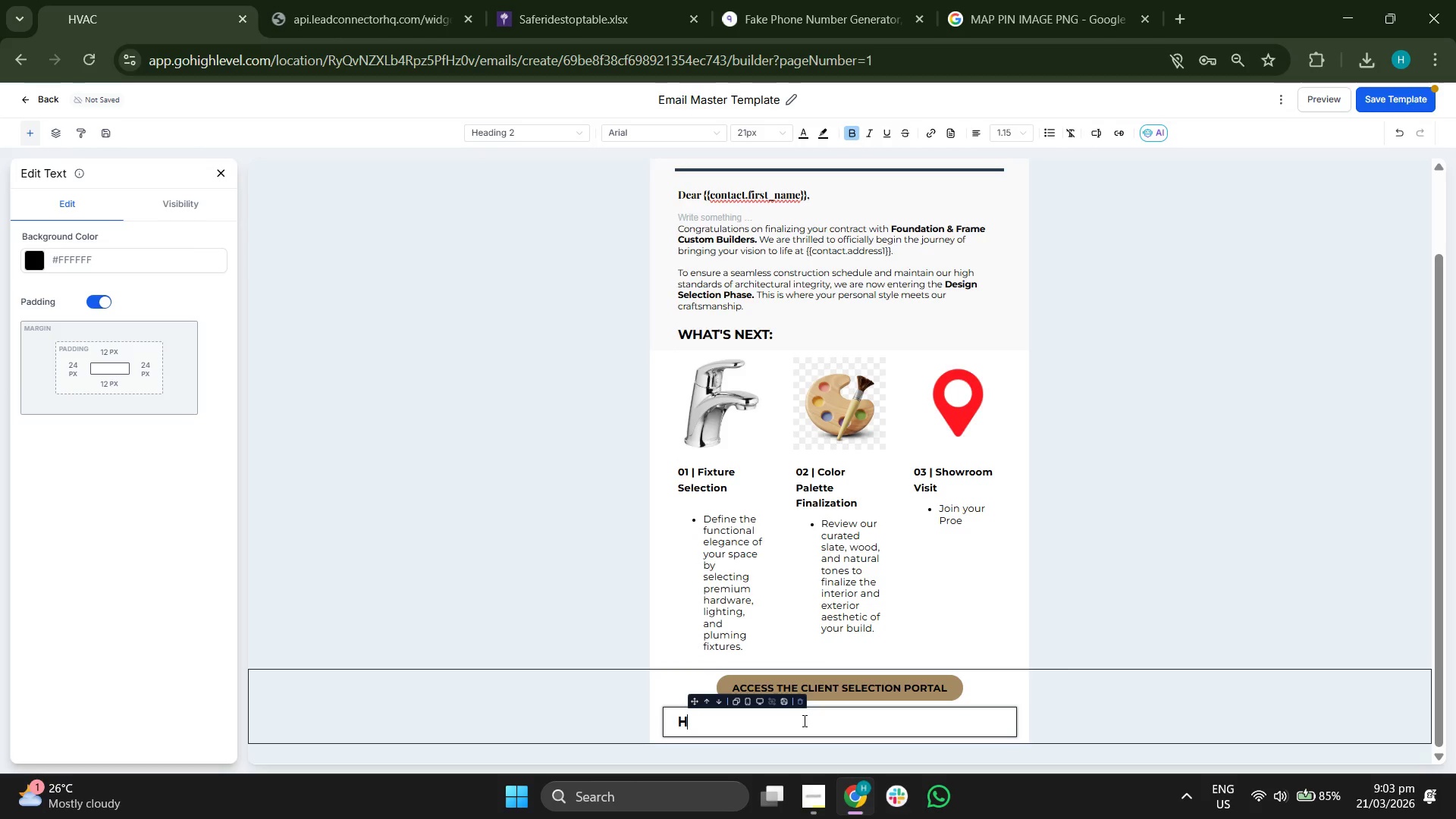 
key(Backspace)
 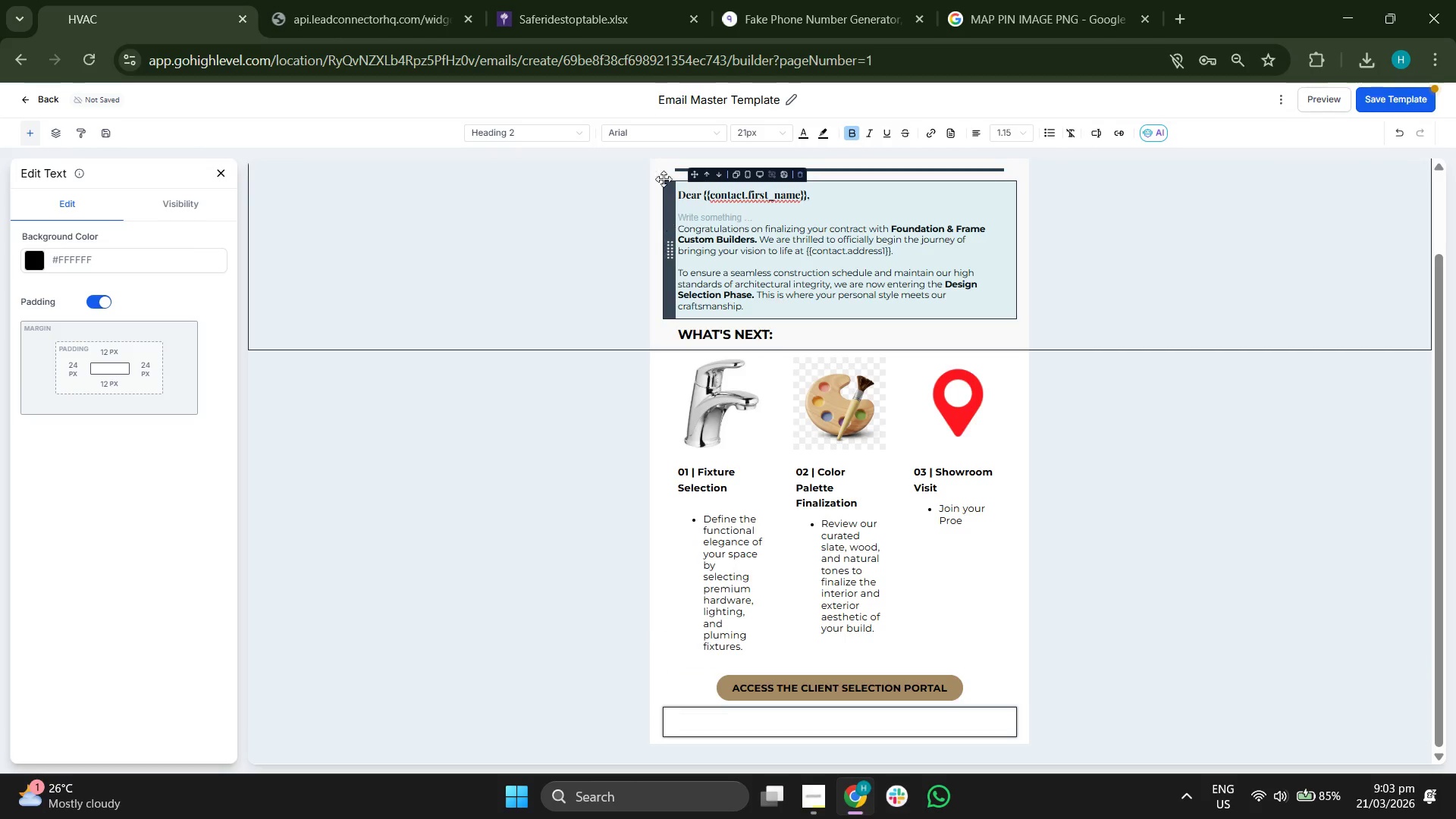 
left_click([653, 134])
 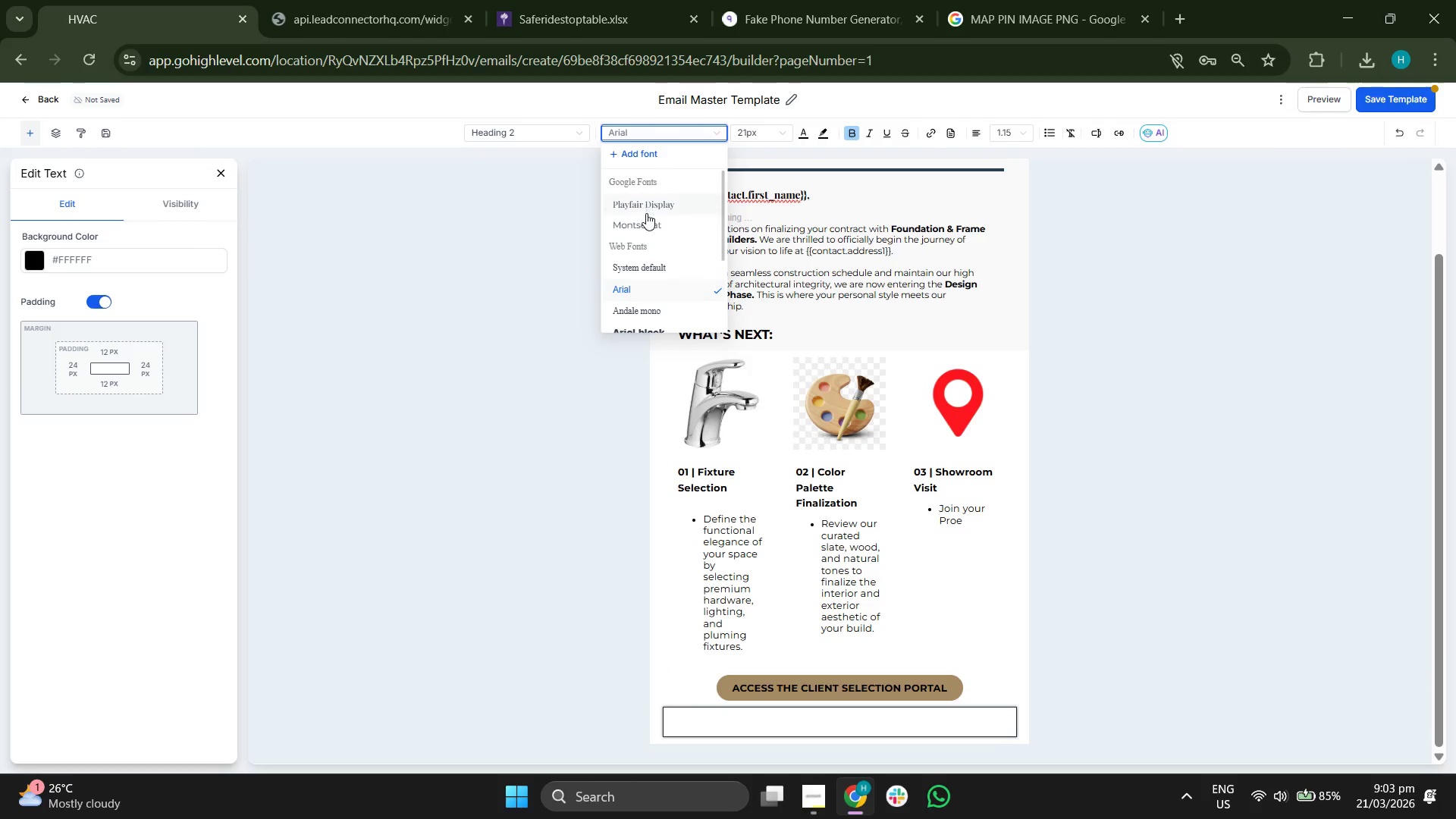 
left_click([646, 222])
 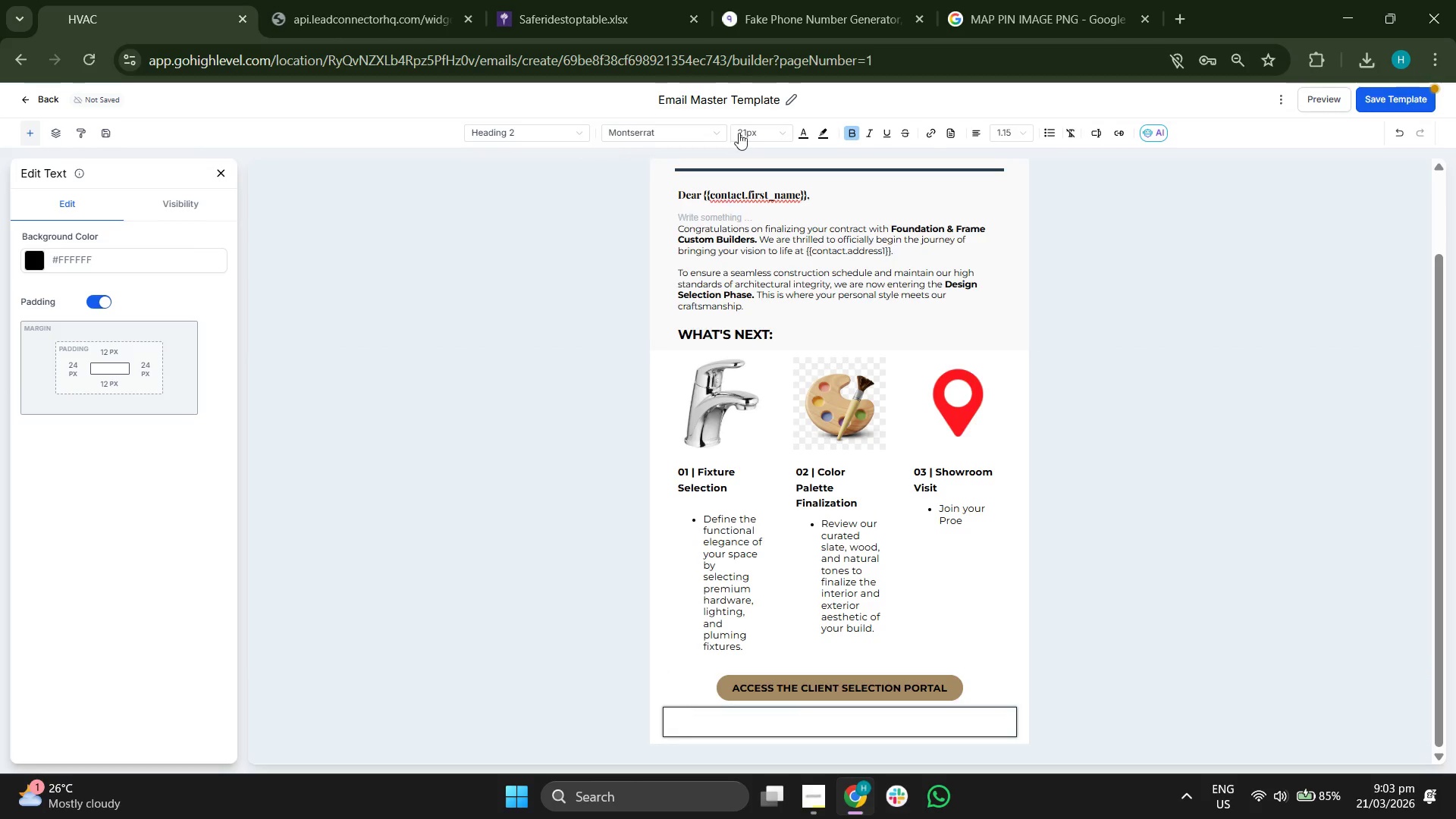 
left_click([742, 127])
 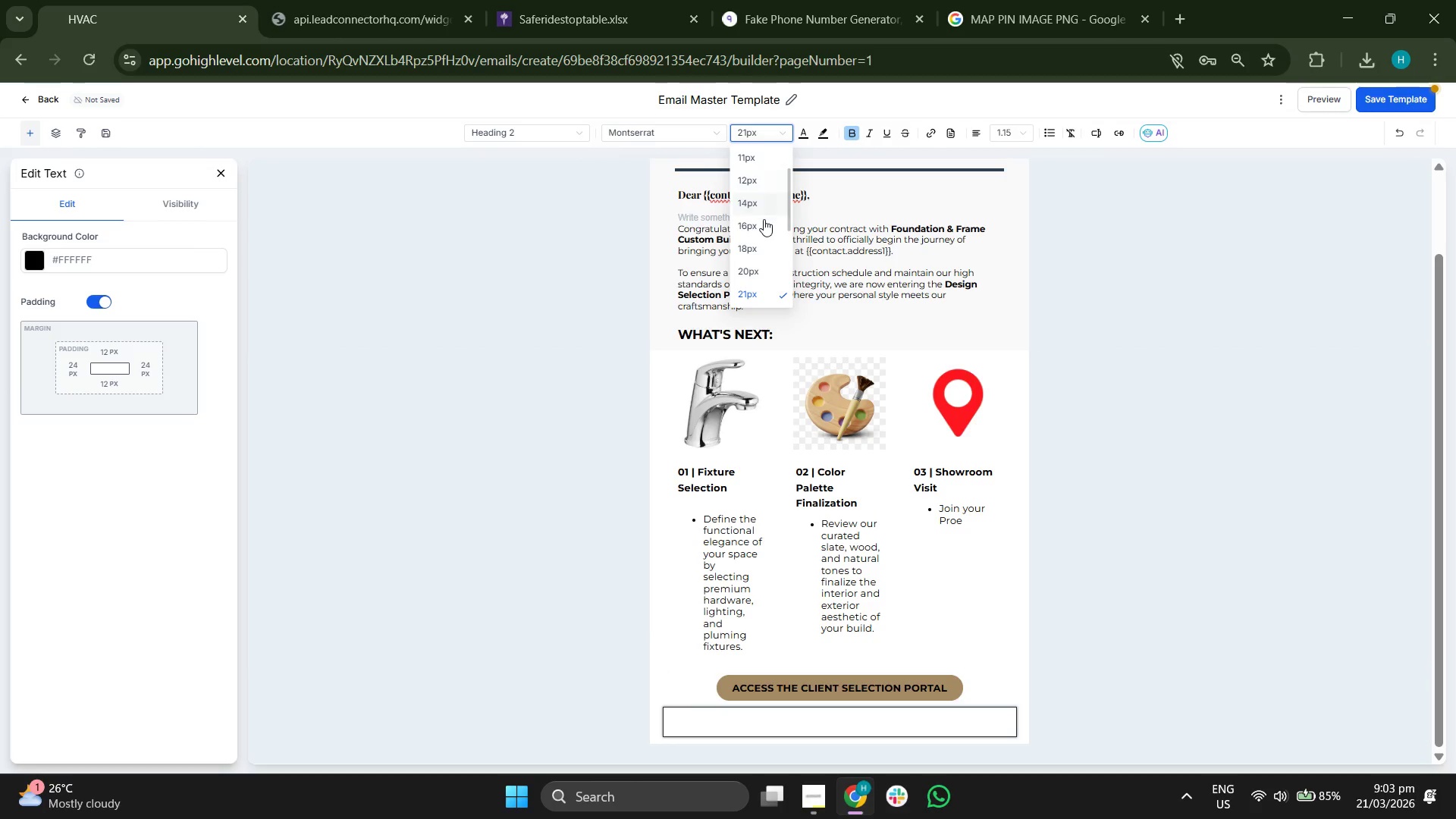 
left_click([760, 223])
 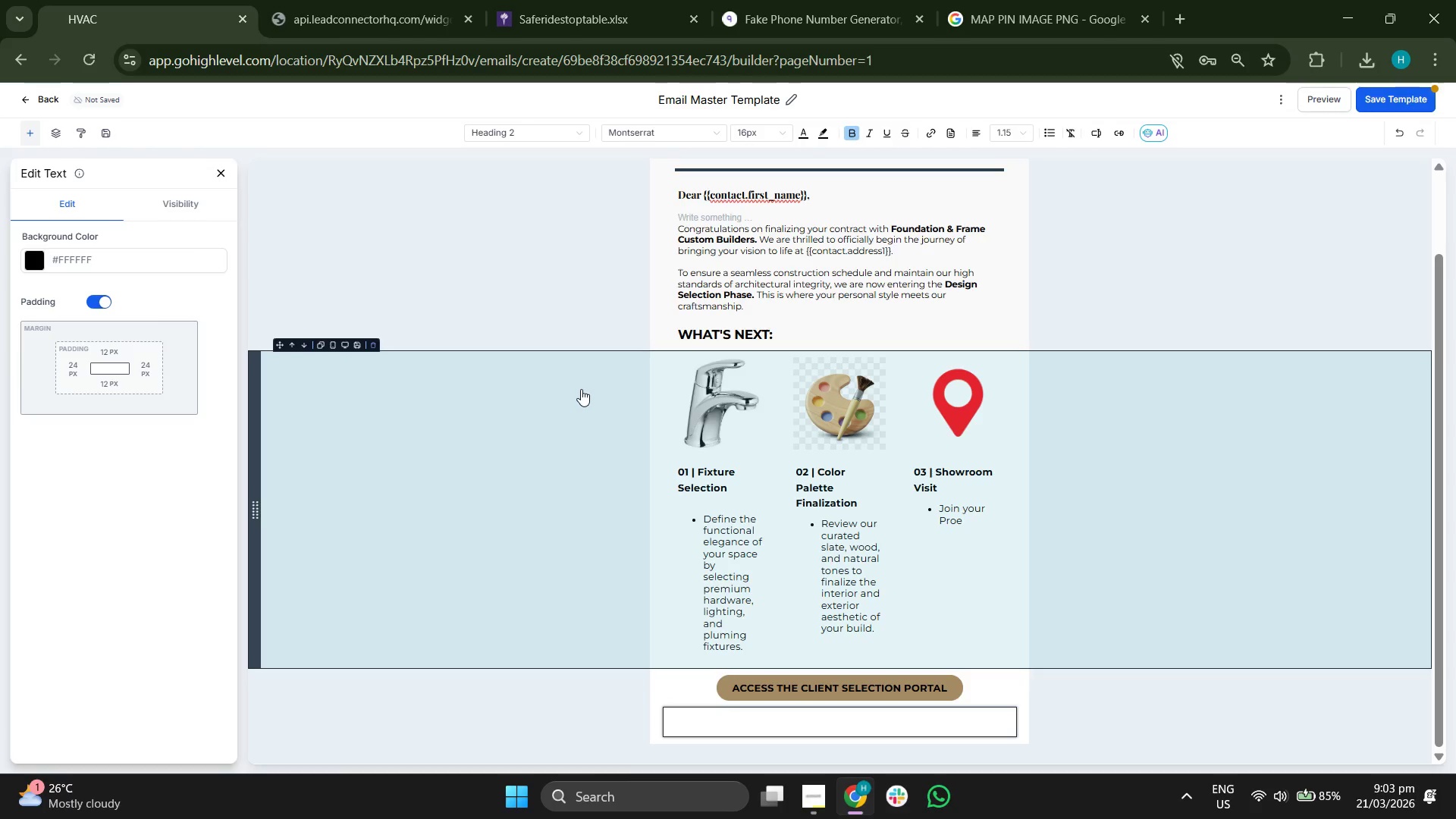 
key(Control+B)
 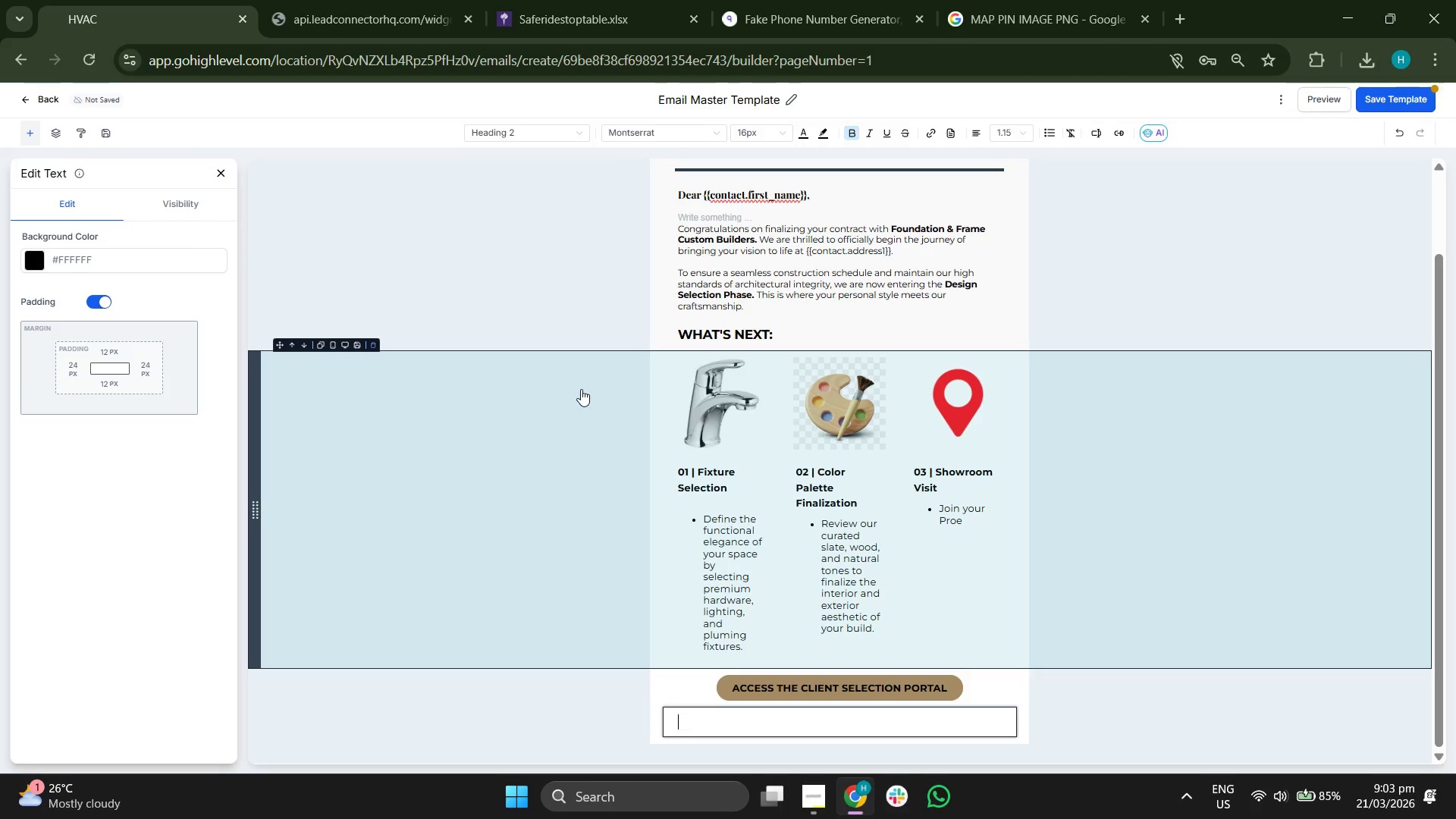 
key(CapsLock)
 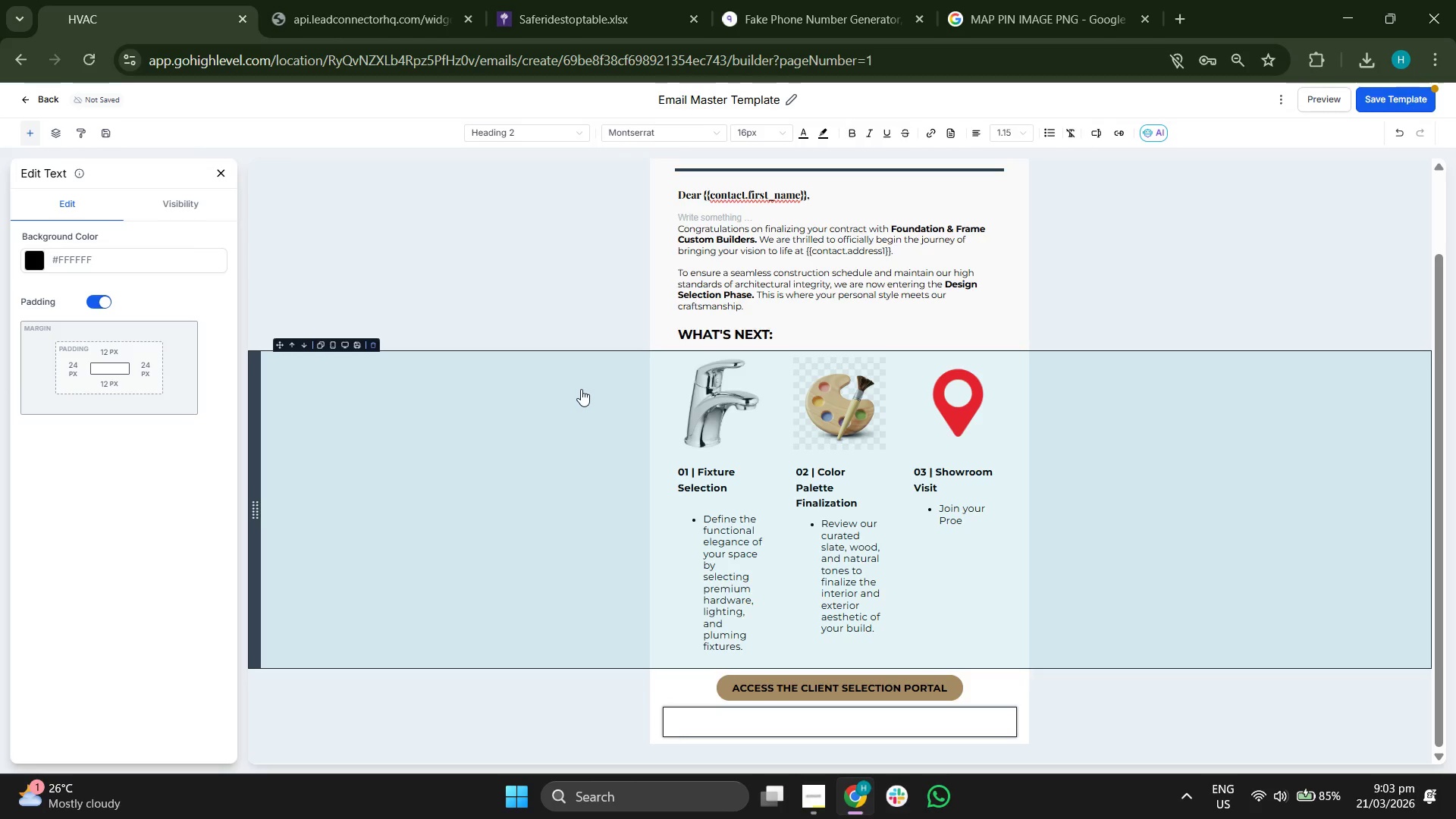 
key(Y)
 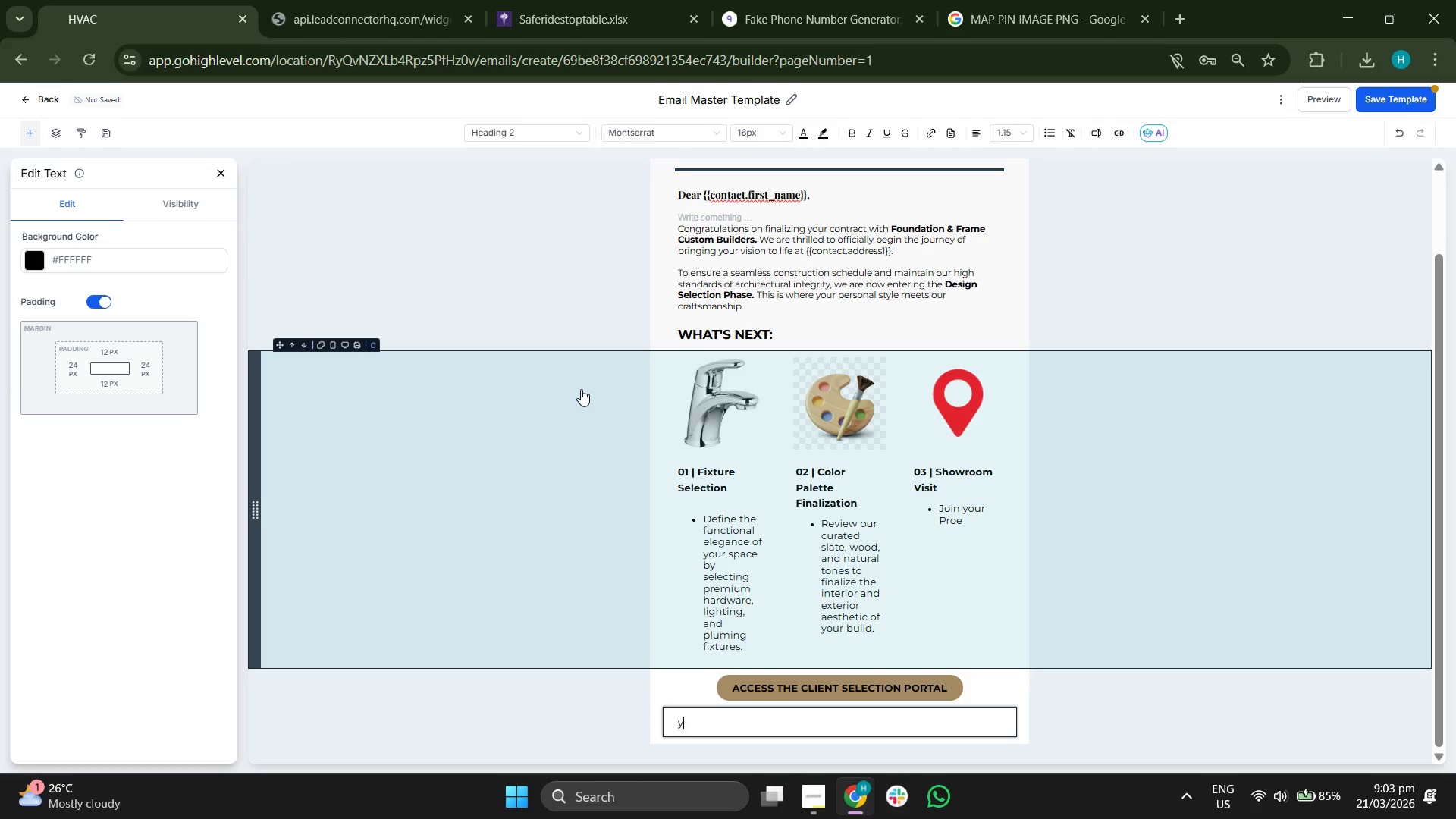 
key(CapsLock)
 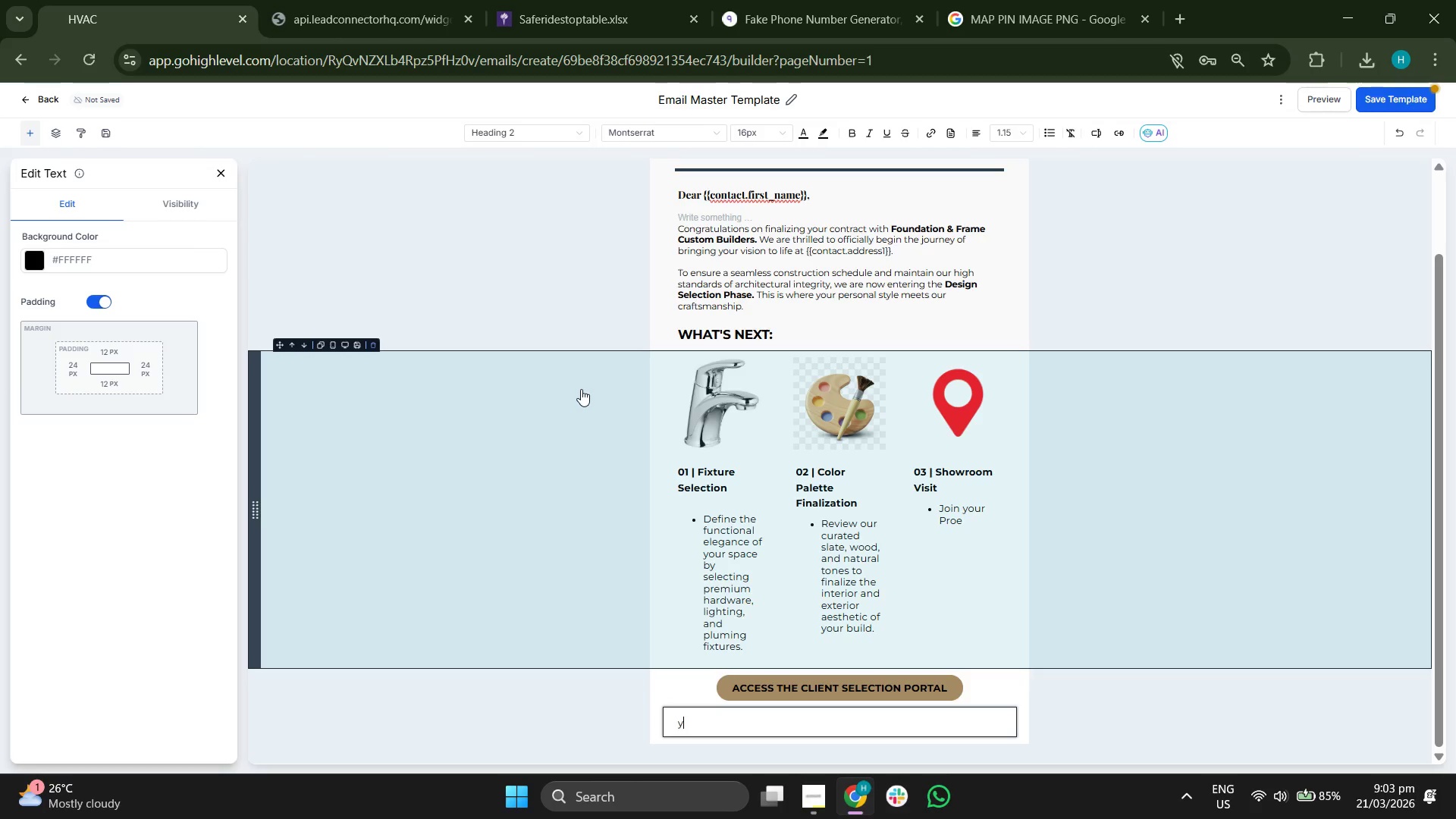 
key(Backspace)
 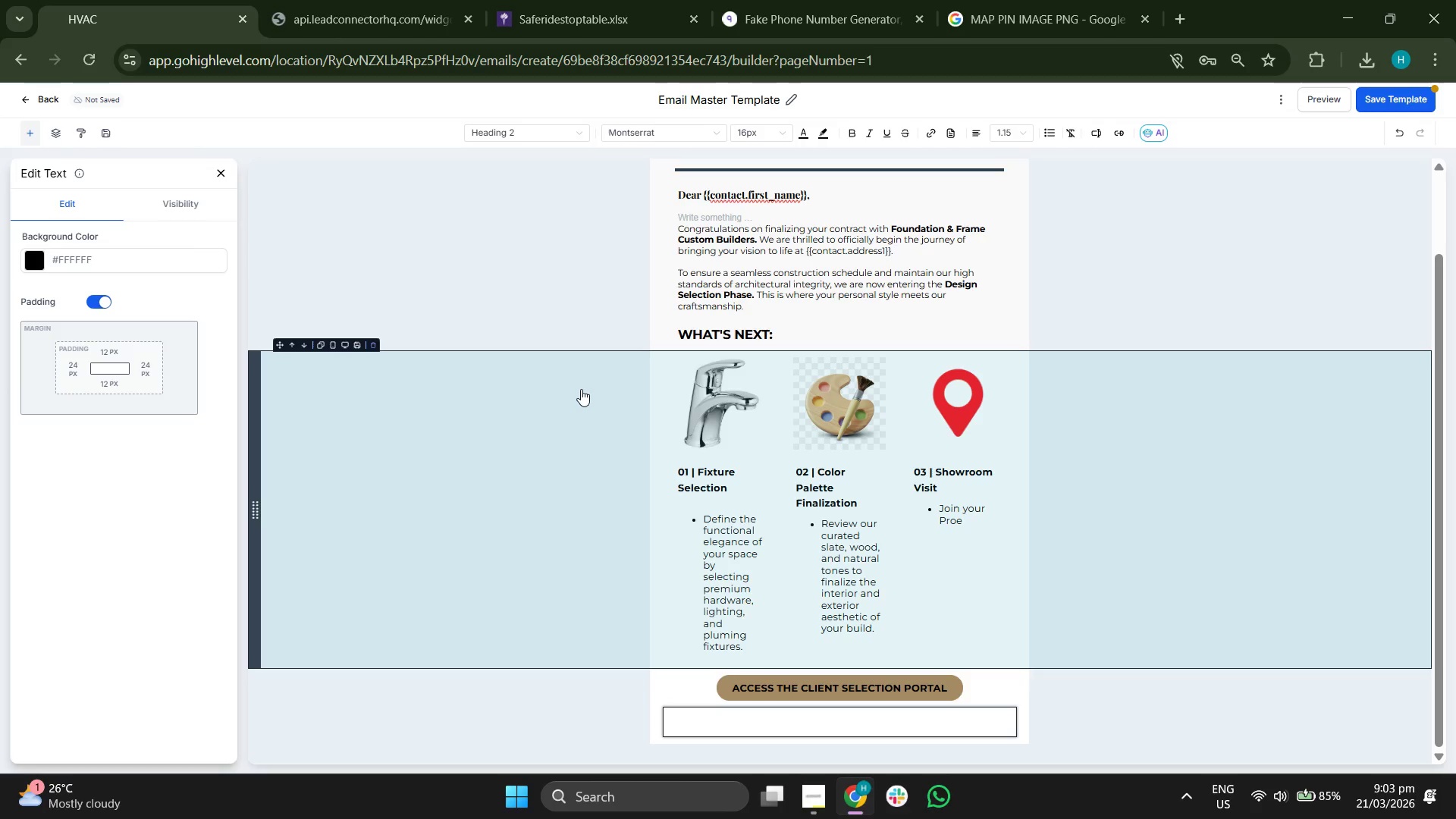 
key(Control+B)
 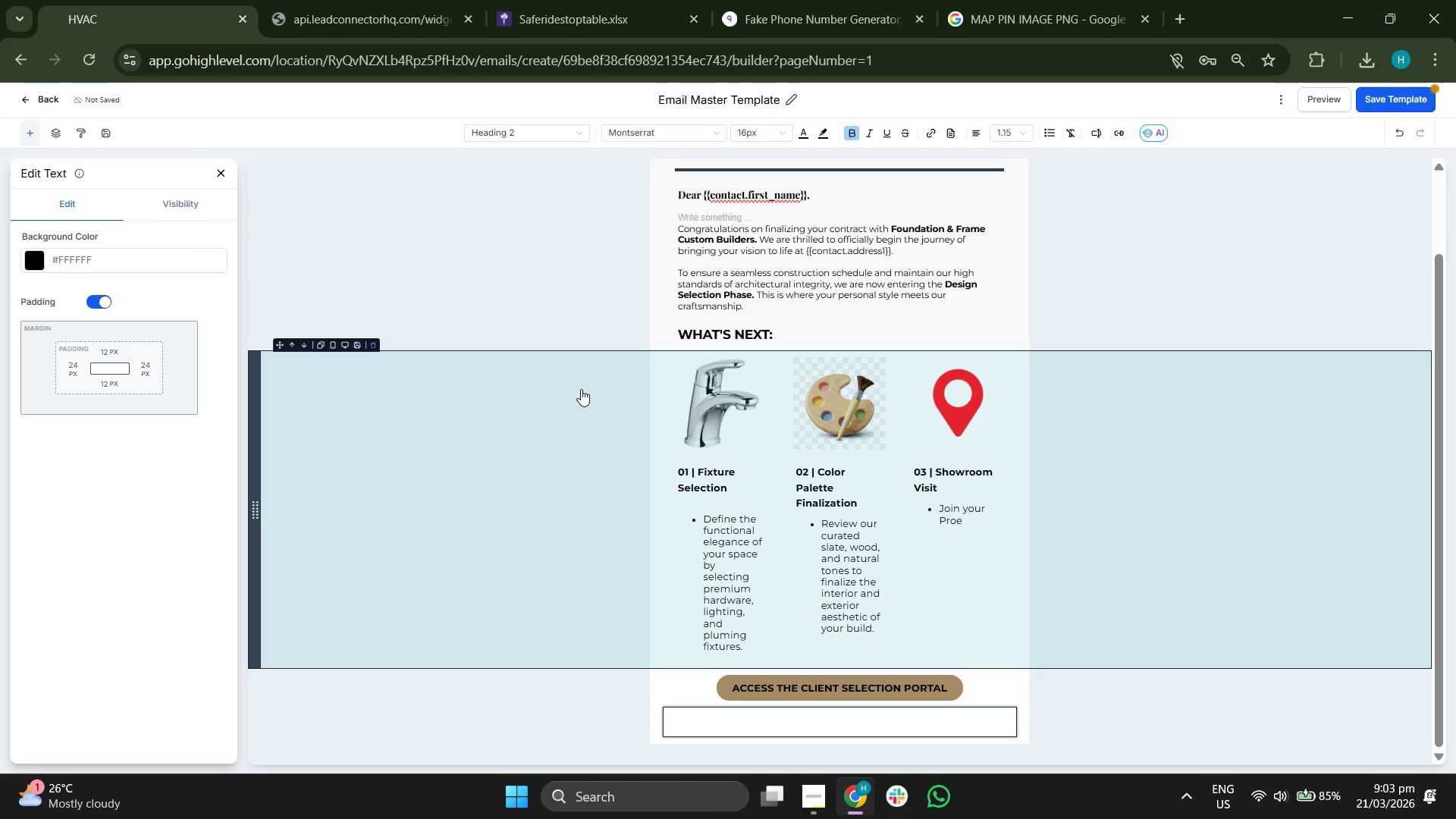 
type(YO)
key(Backspace)
type(our Dei)
key(Backspace)
type(dicated Project Ti)
key(Backspace)
type(eam:)
 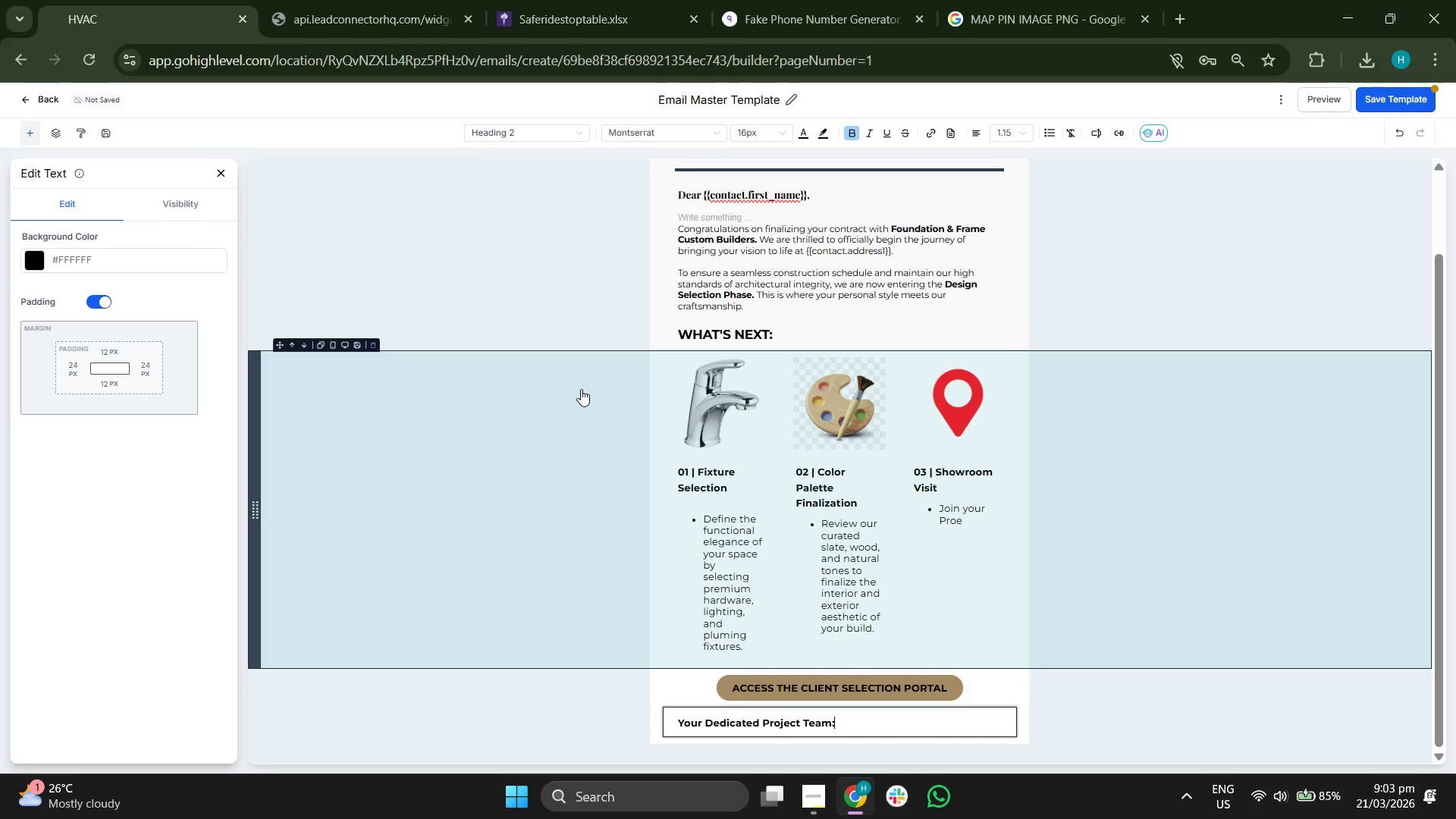 
key(Enter)
 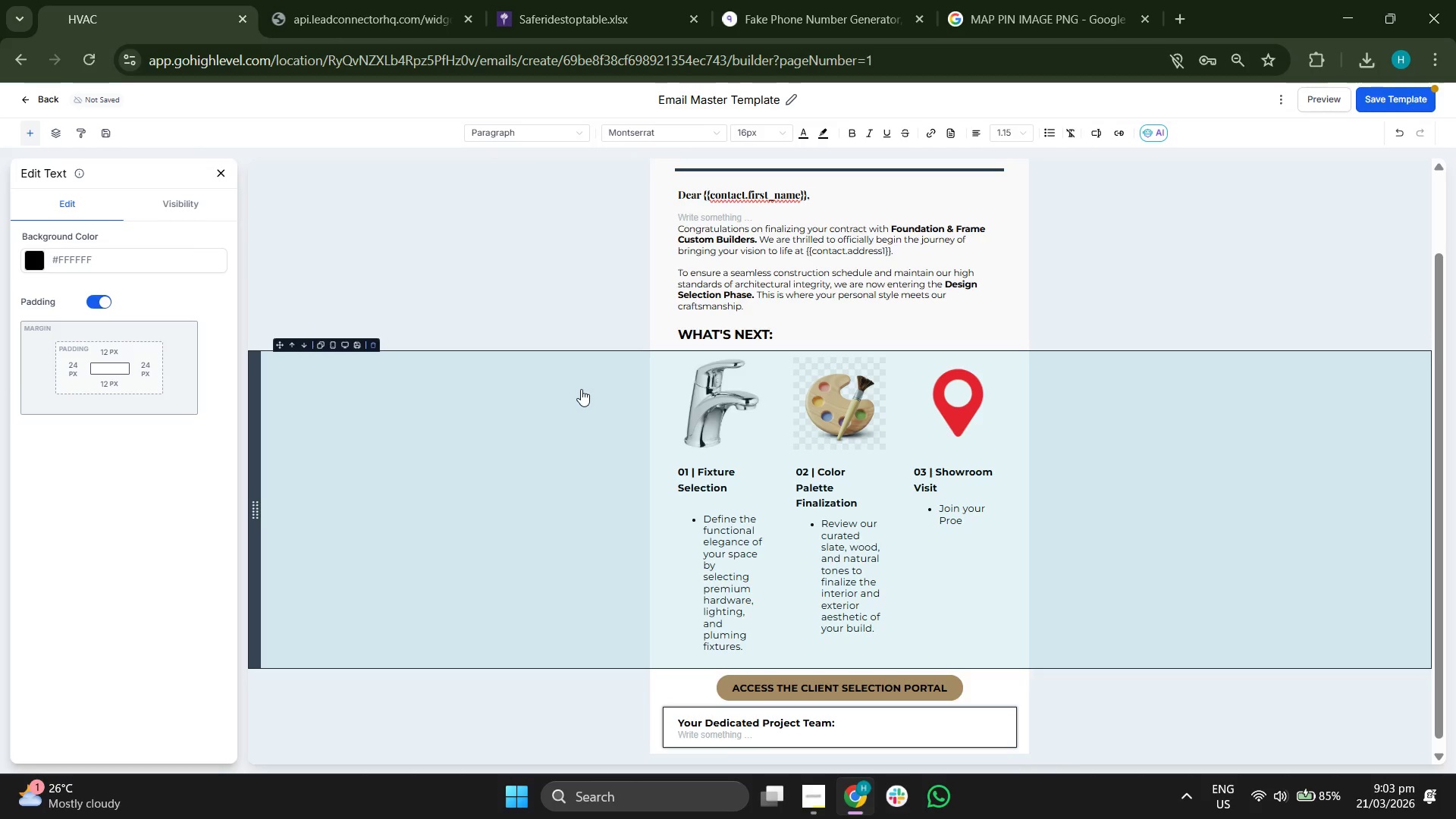 
key(P)
 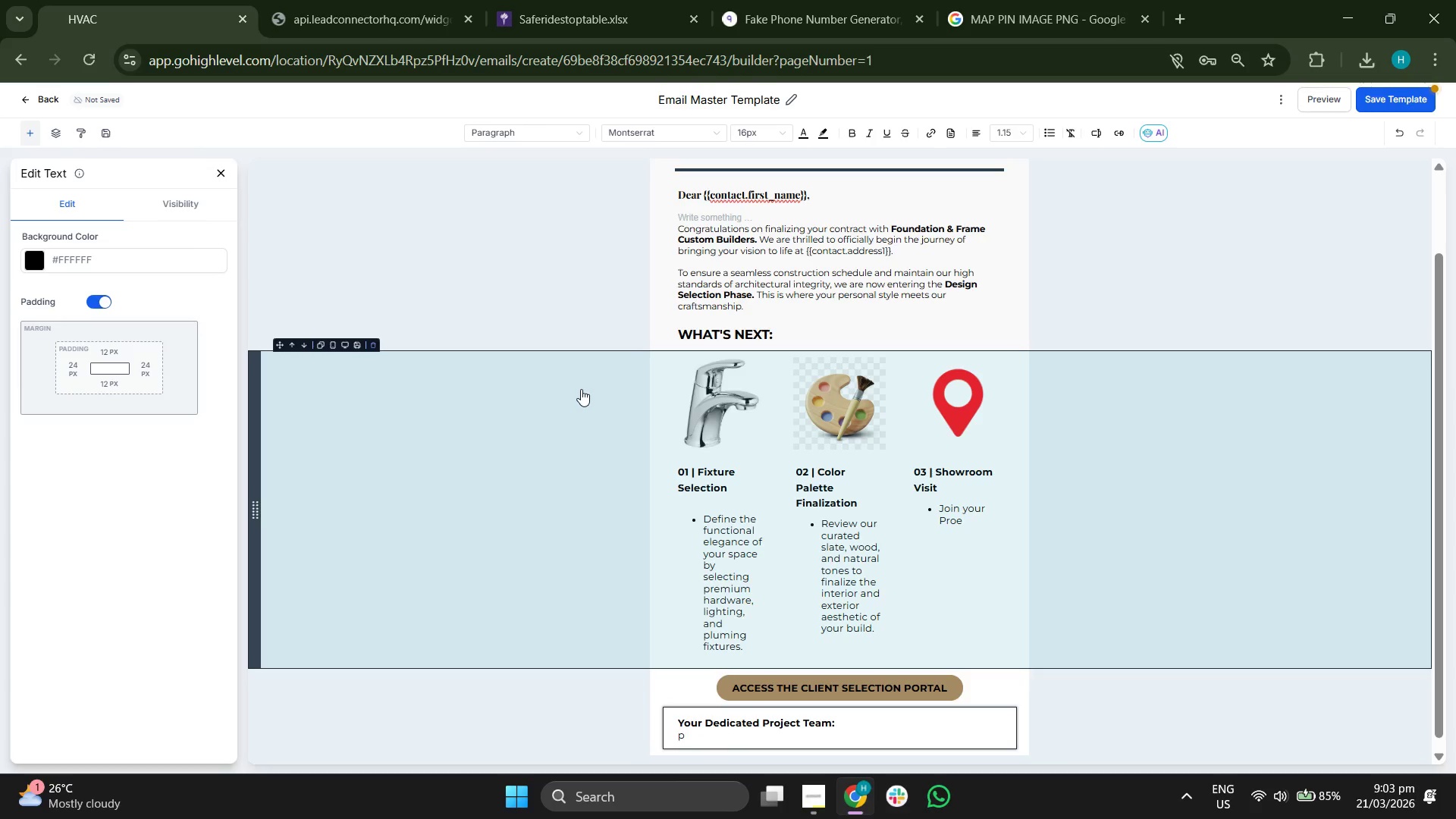 
key(Backspace)
 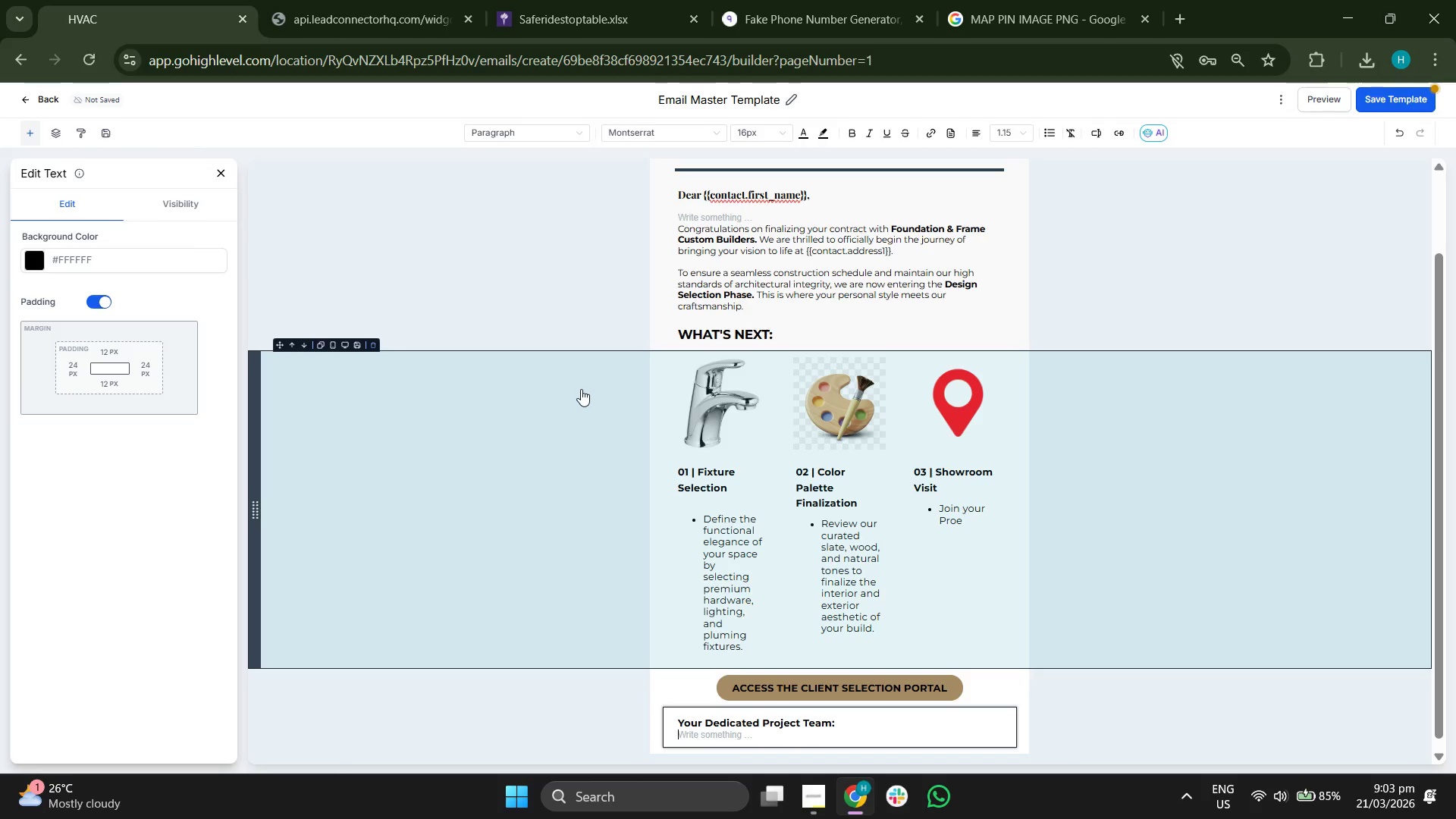 
key(Control+B)
 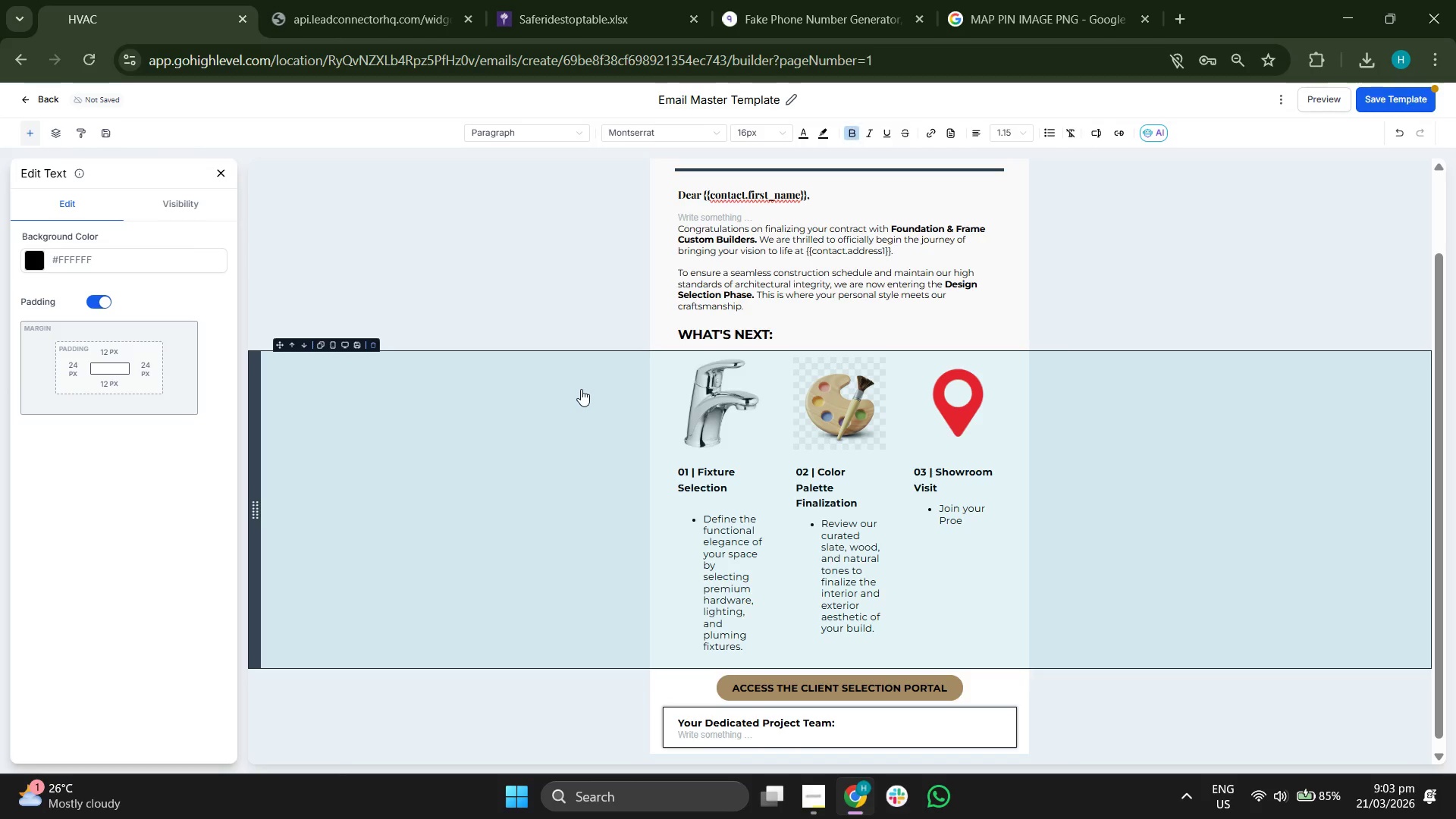 
type(Project m)
key(Backspace)
type(Manager: [[)
key(Backspace)
key(Backspace)
type({{)
 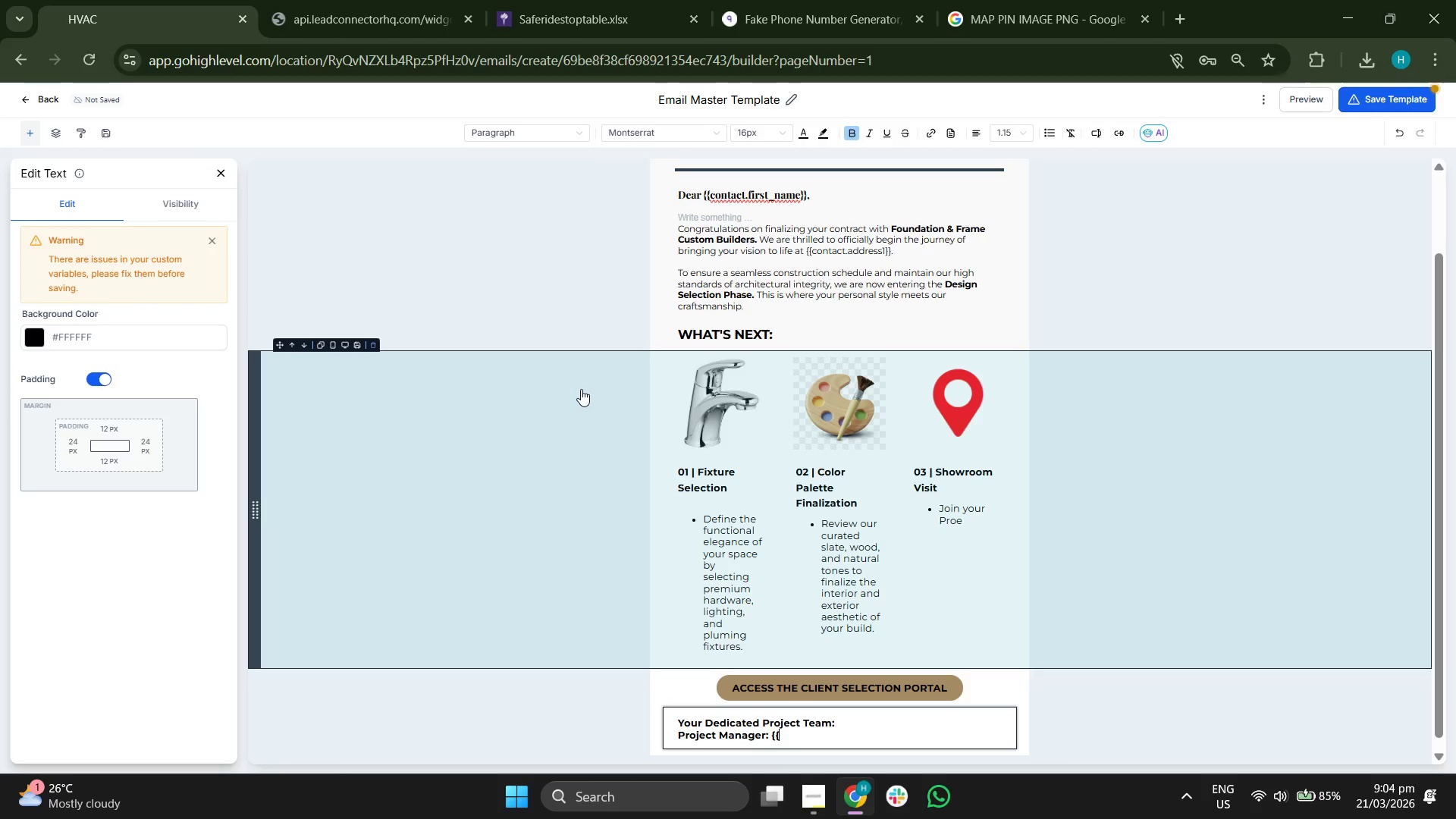 
type(user.name}})
 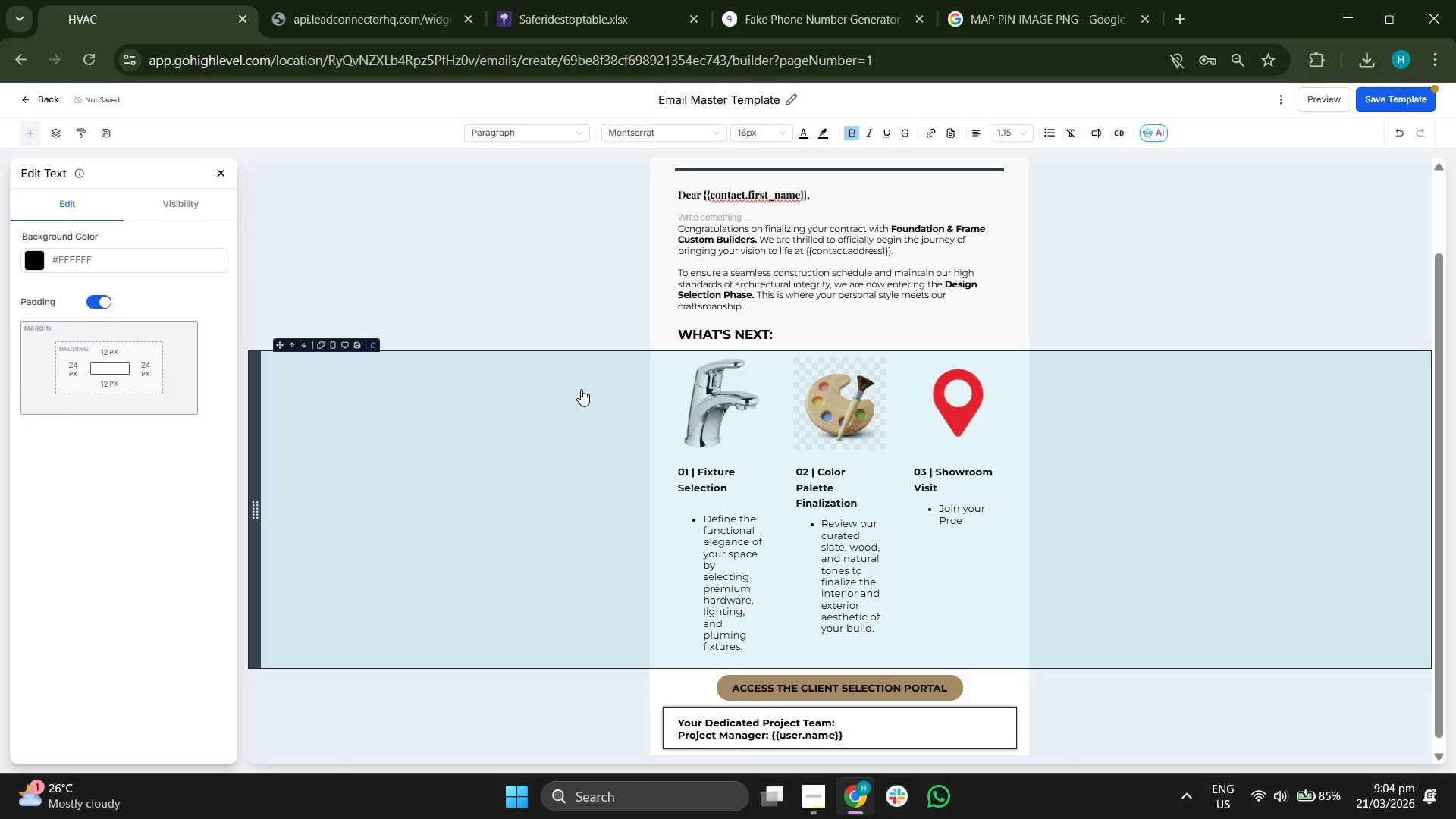 
key(Shift+Enter)
 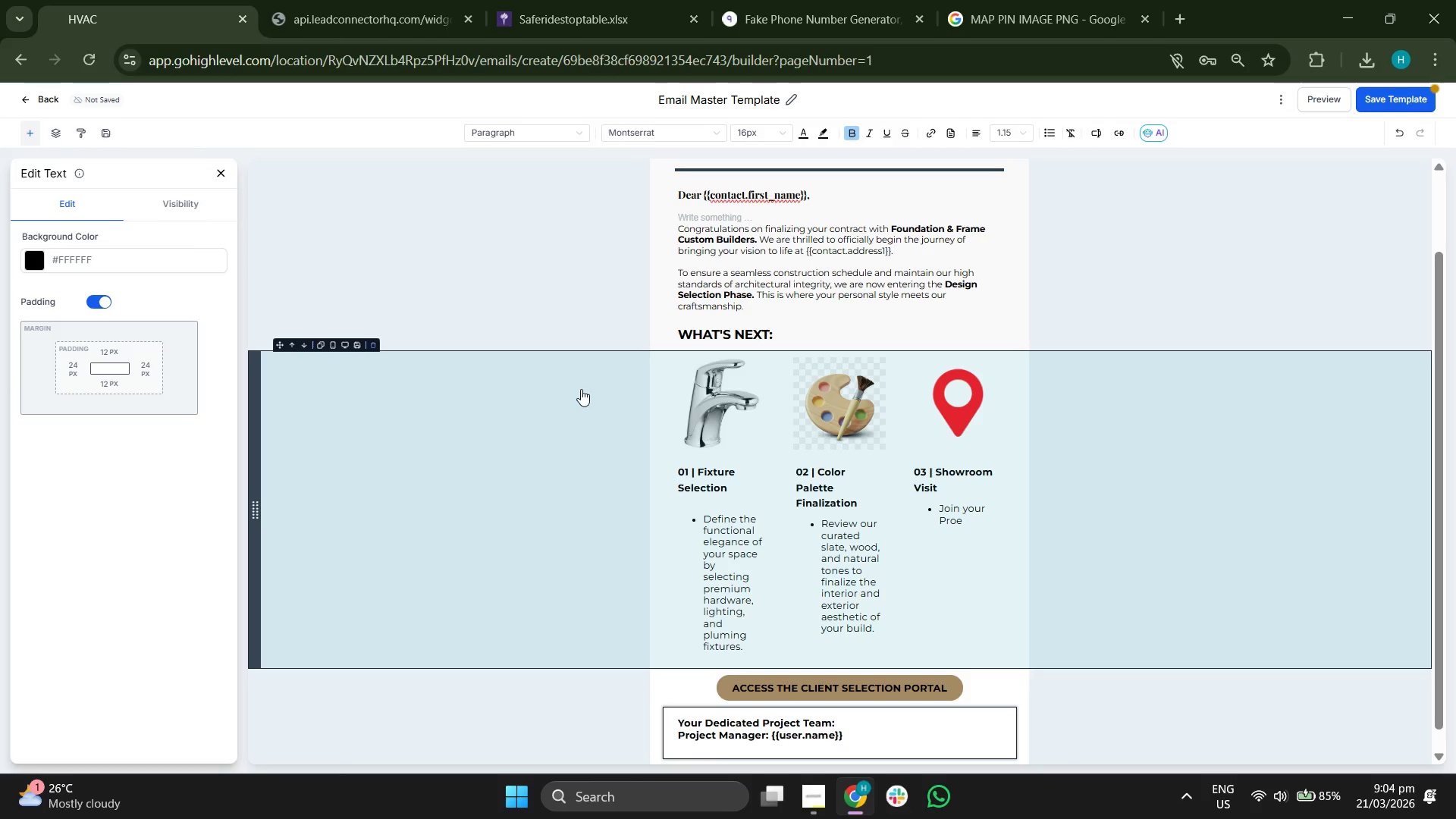 
key(Backspace)
 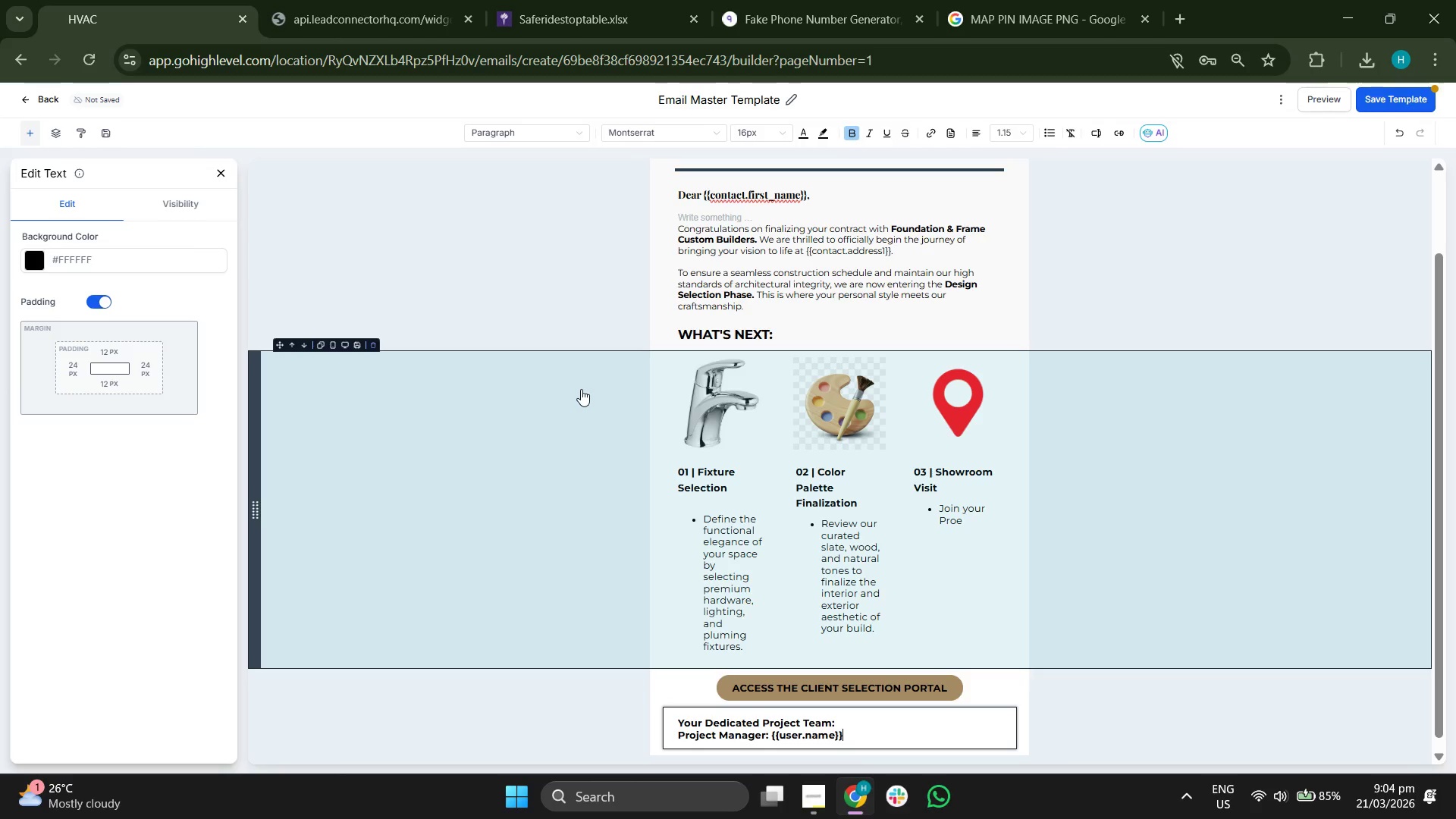 
key(Enter)
 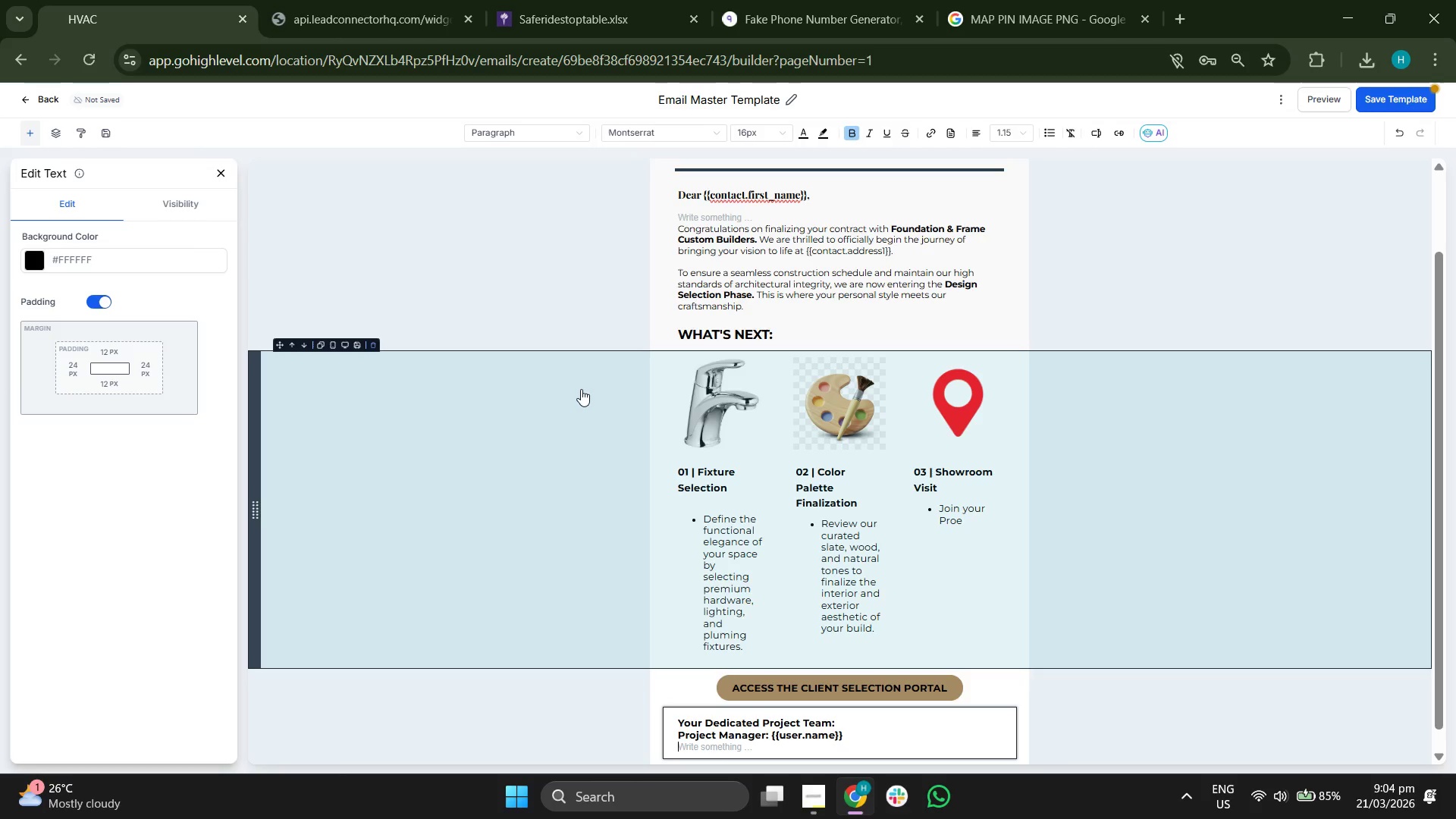 
type(d)
key(Backspace)
type(dI)
key(Backspace)
key(Backspace)
type(Direct Linke)
key(Backspace)
key(Backspace)
type(e: {{user.phone{{)
key(Backspace)
key(Backspace)
type(}})
 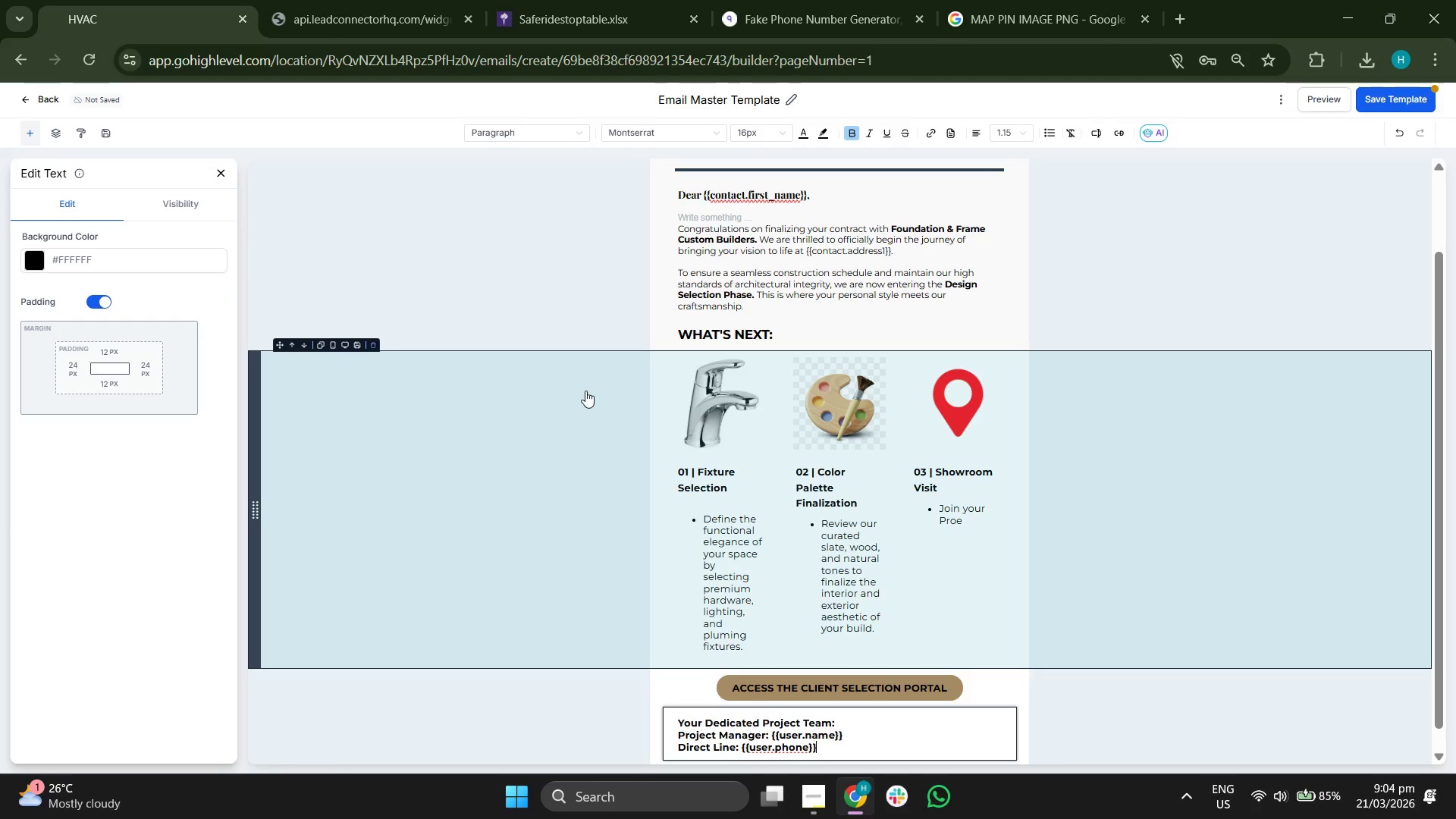 
key(Enter)
 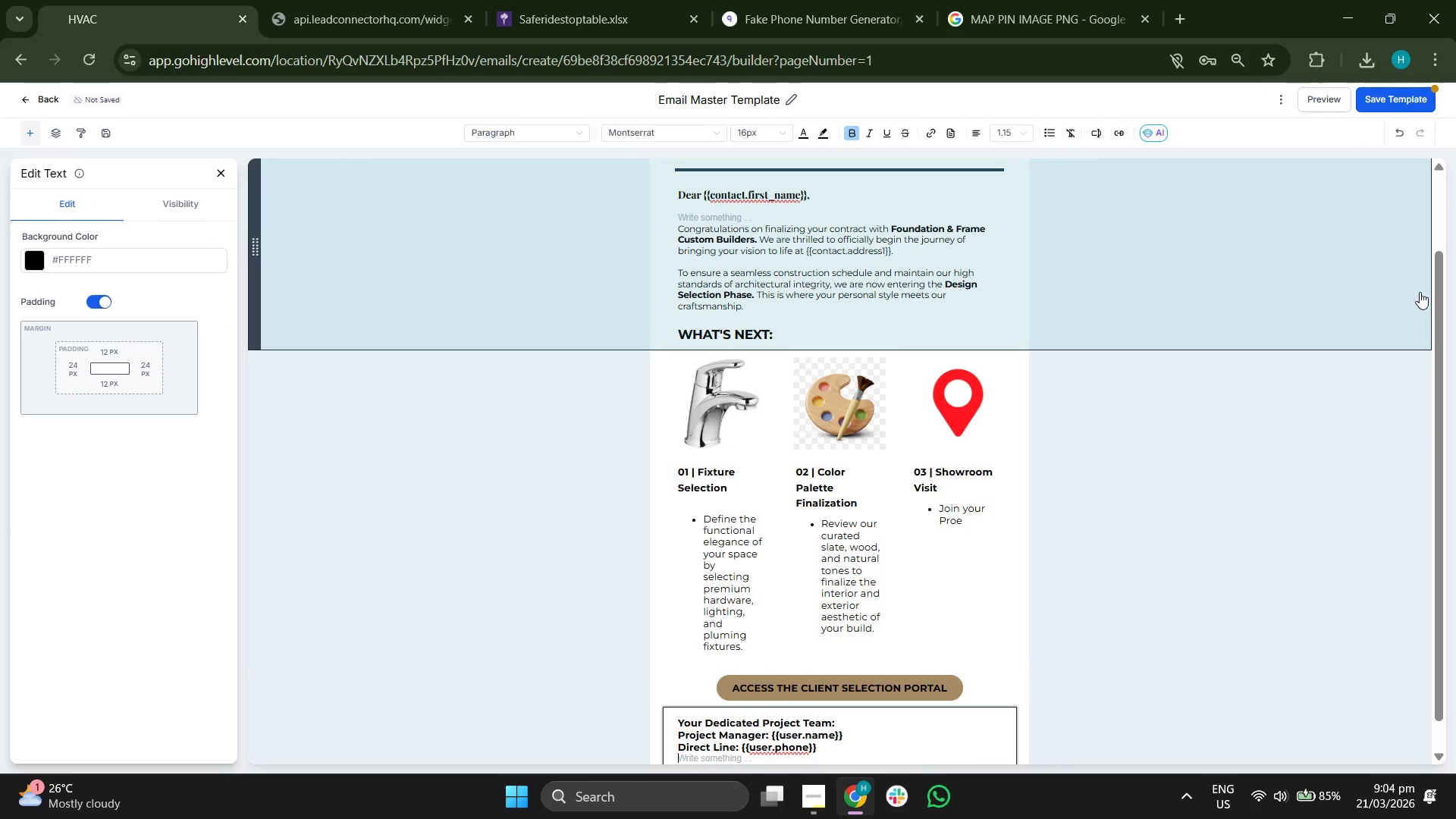 
left_click_drag(start_coordinate=[1432, 290], to_coordinate=[1439, 411])
 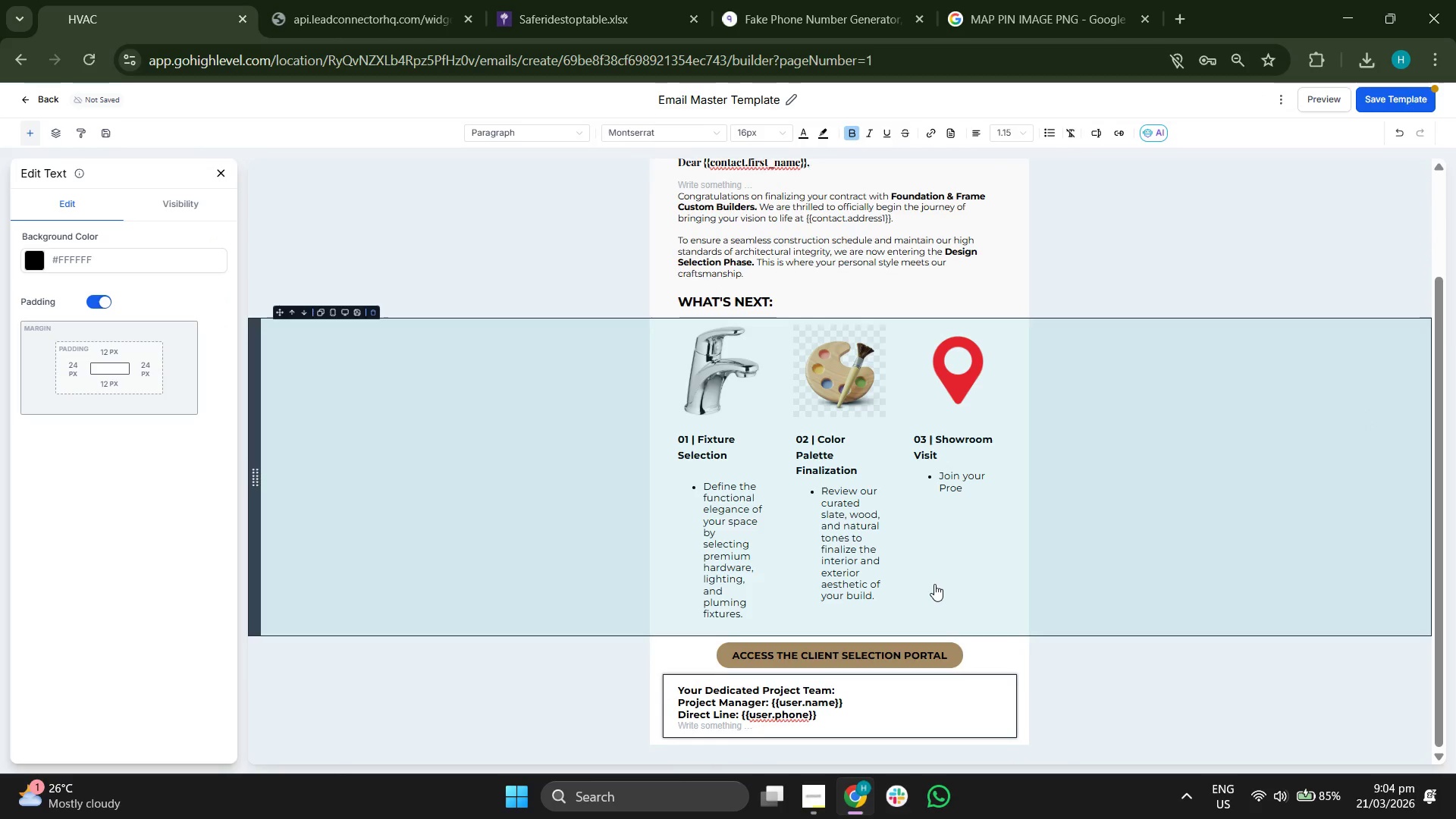 
type(Ema)
 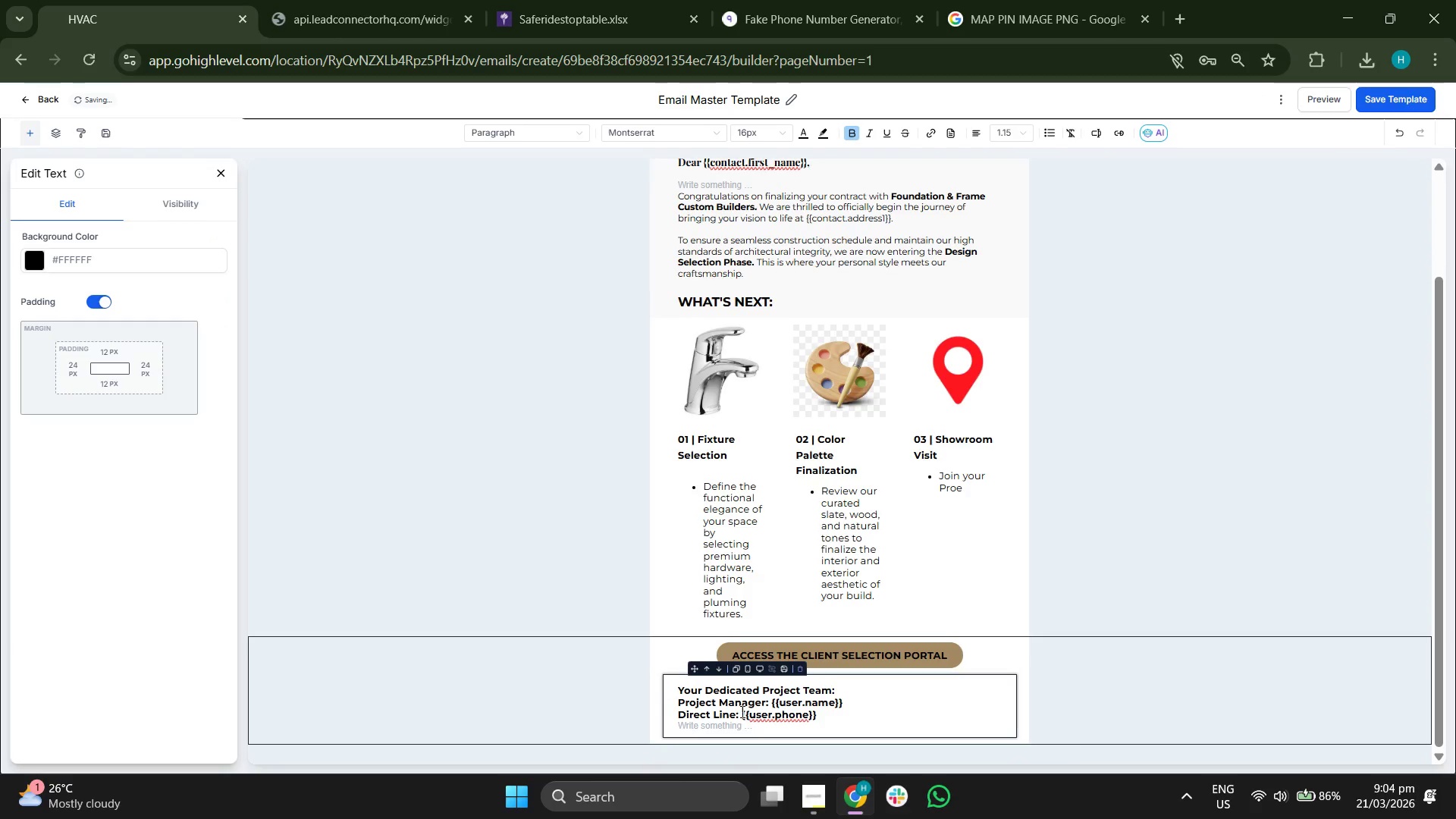 
left_click([733, 717])
 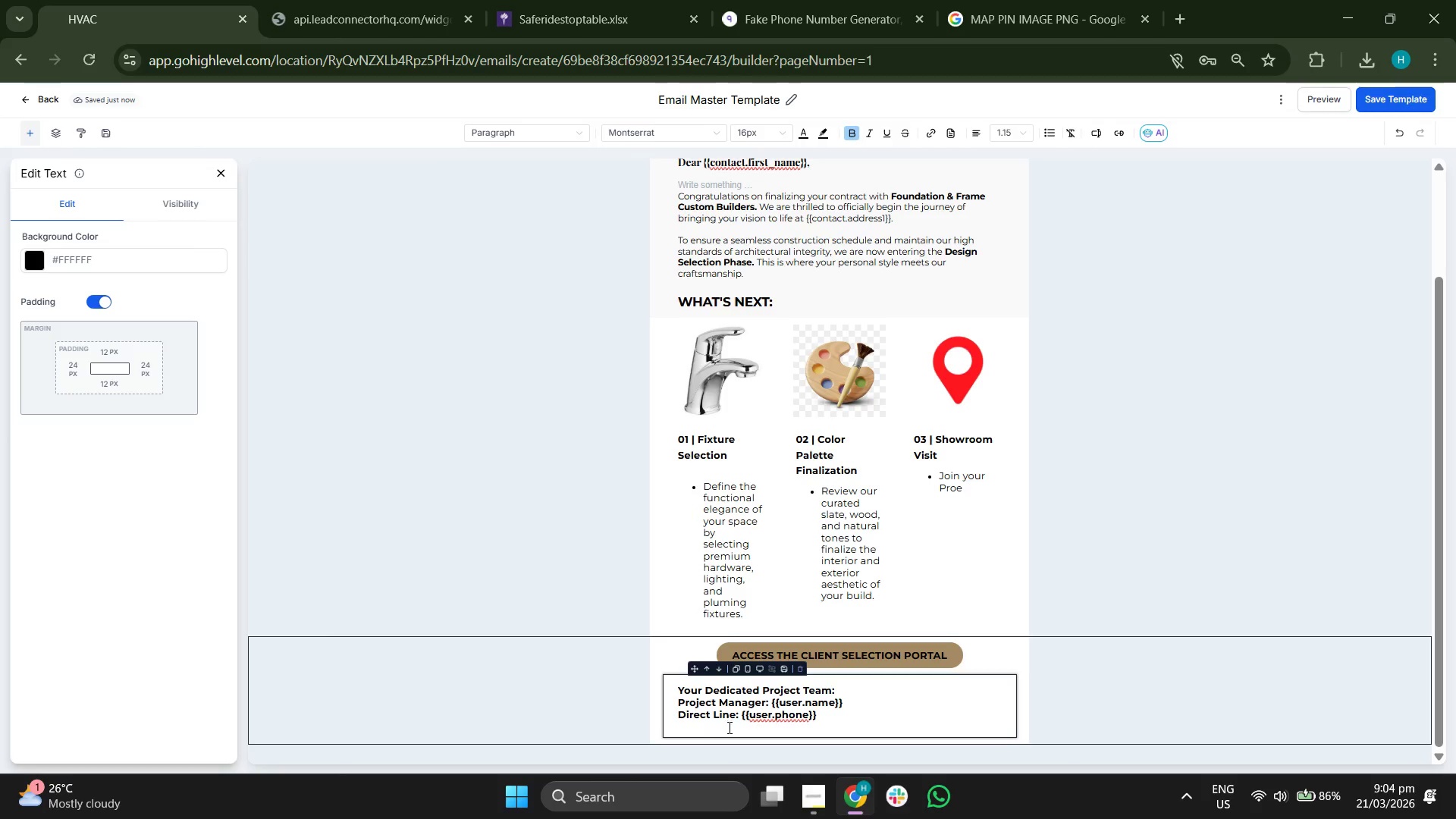 
left_click([728, 727])
 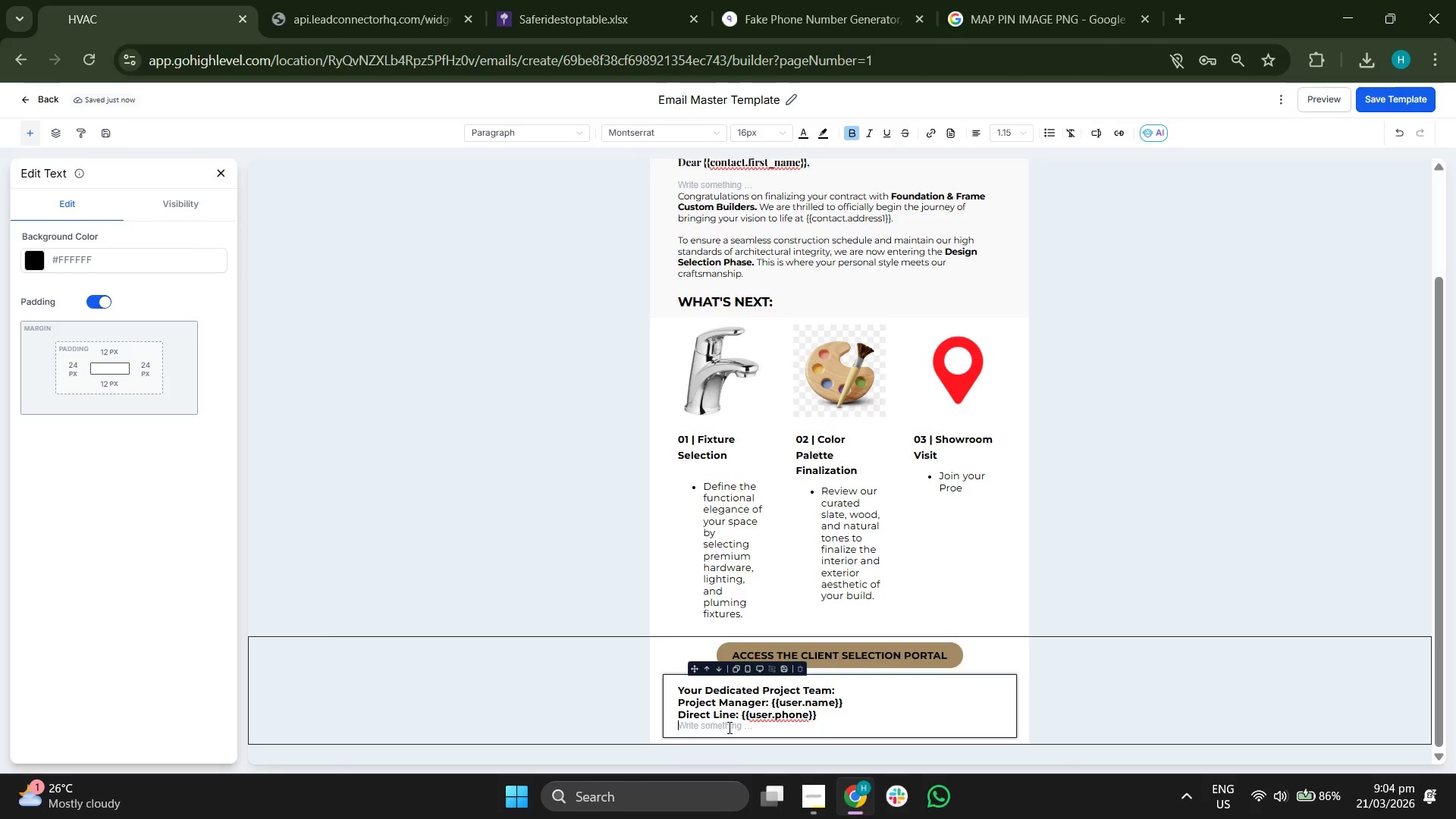 
type(Emaile)
key(Backspace)
type(: {{suer)
key(Backspace)
key(Backspace)
key(Backspace)
type(u)
key(Backspace)
key(Backspace)
type(user)
 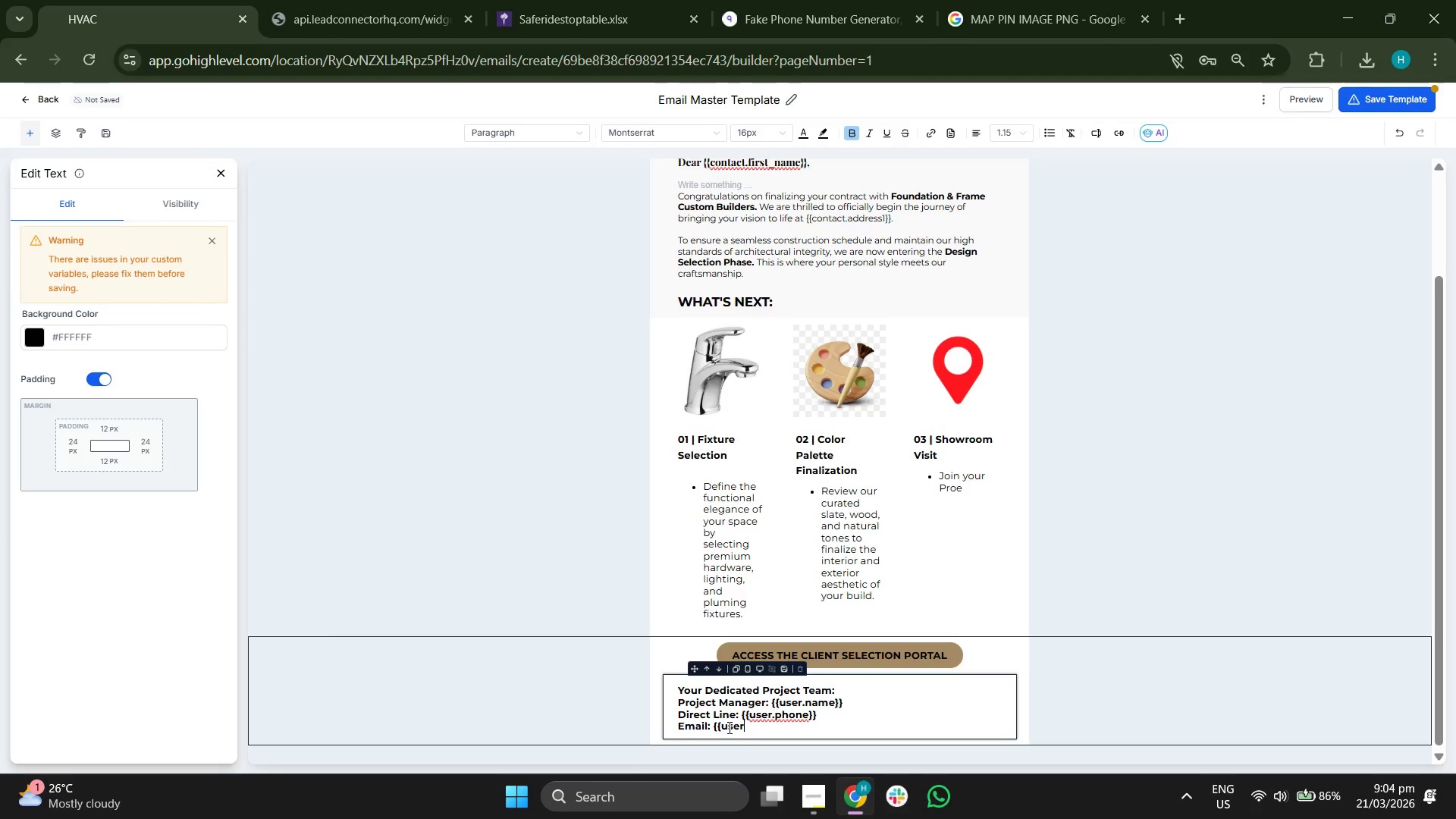 
wait(5.14)
 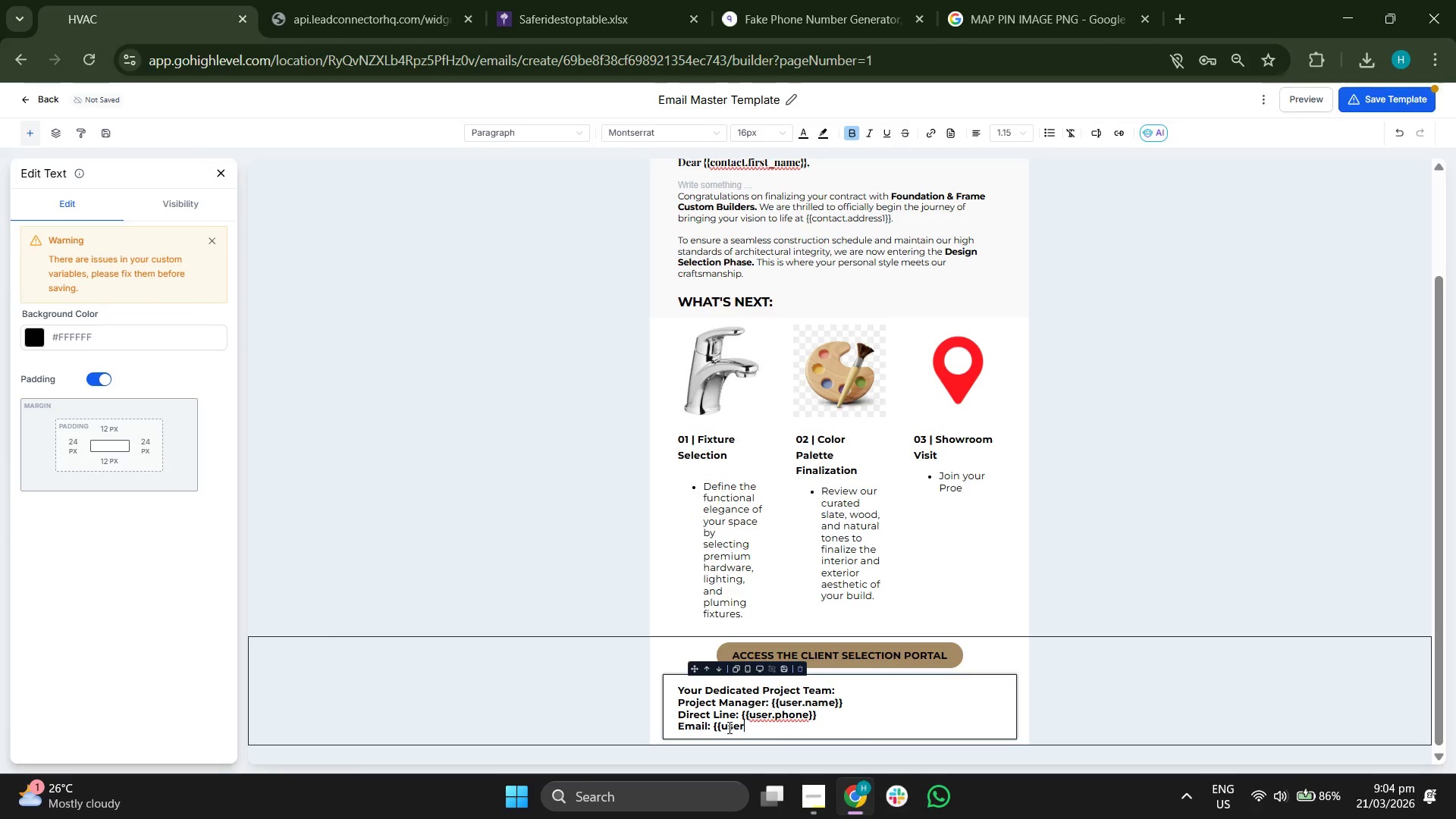 
type(.email}})
 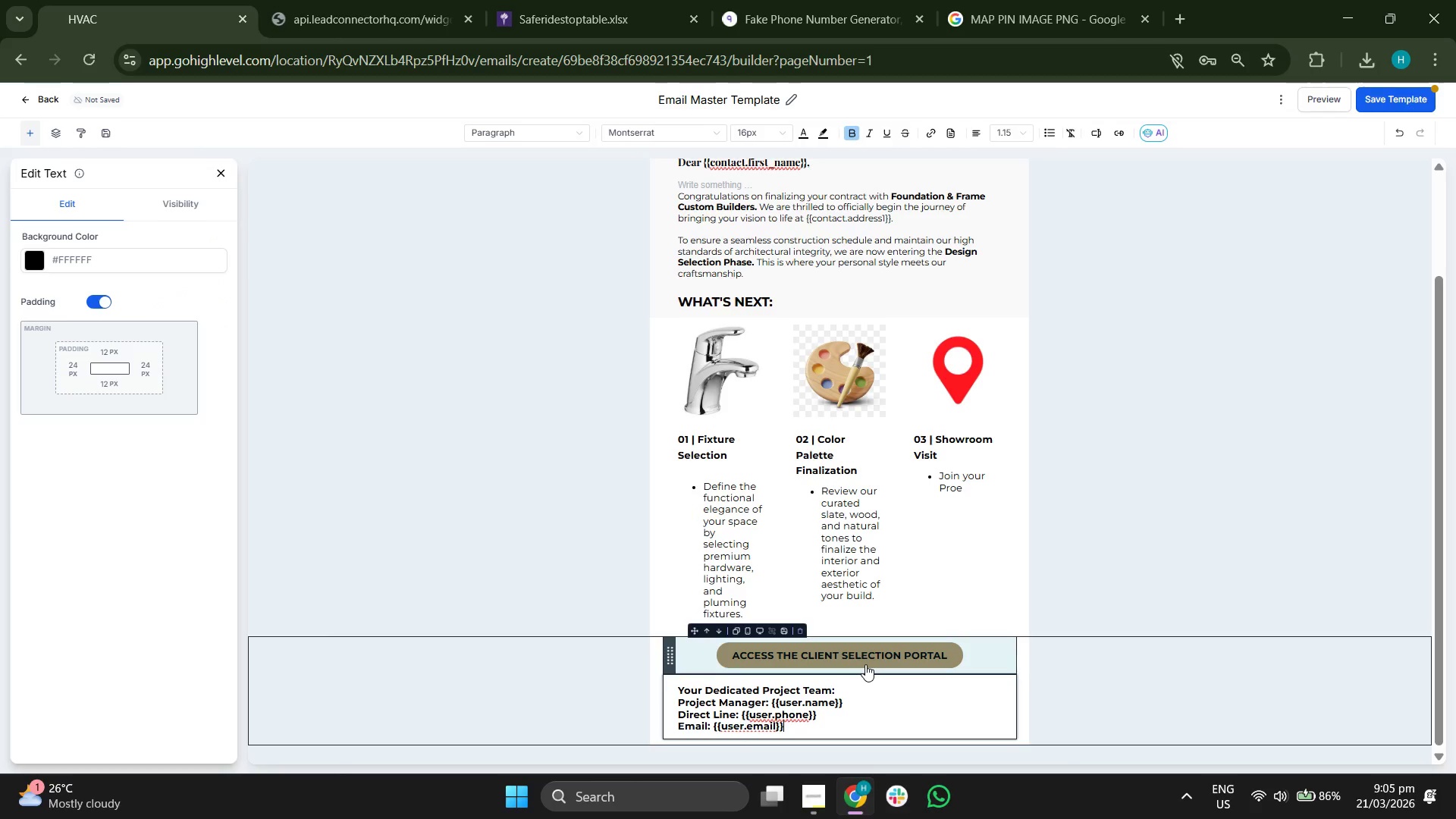 
key(Enter)
 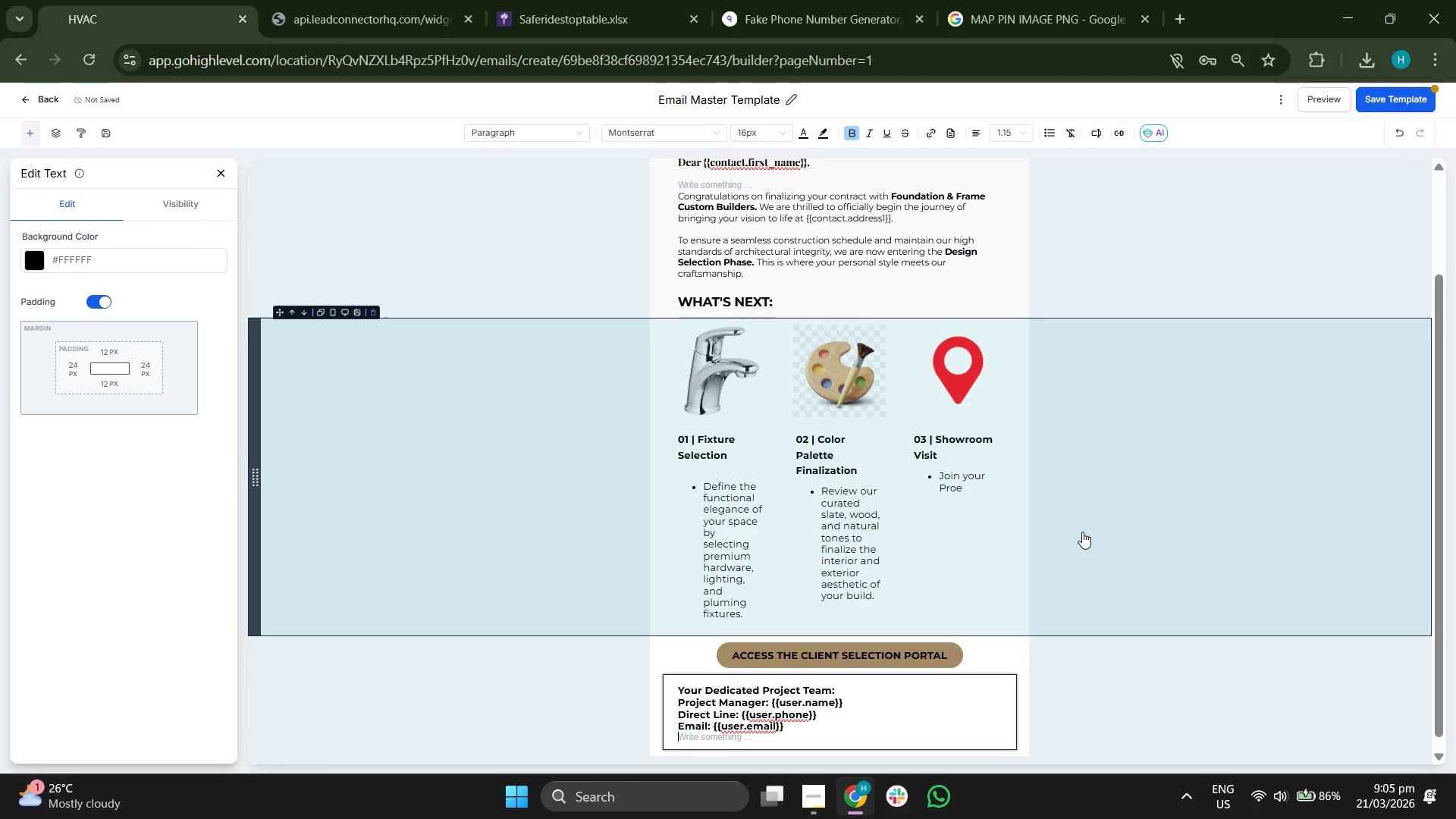 
key(Enter)
 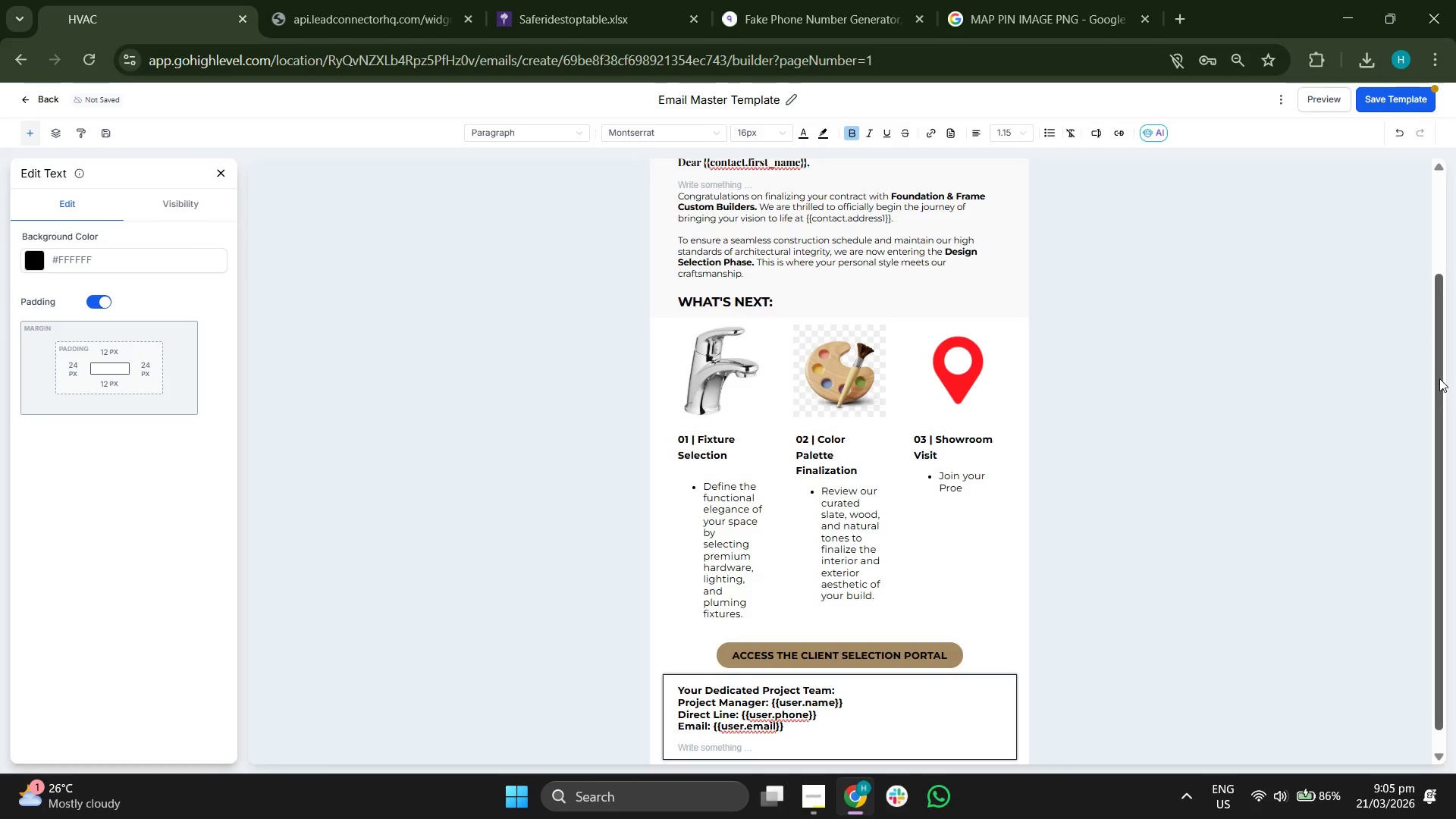 
left_click_drag(start_coordinate=[1437, 376], to_coordinate=[1445, 458])
 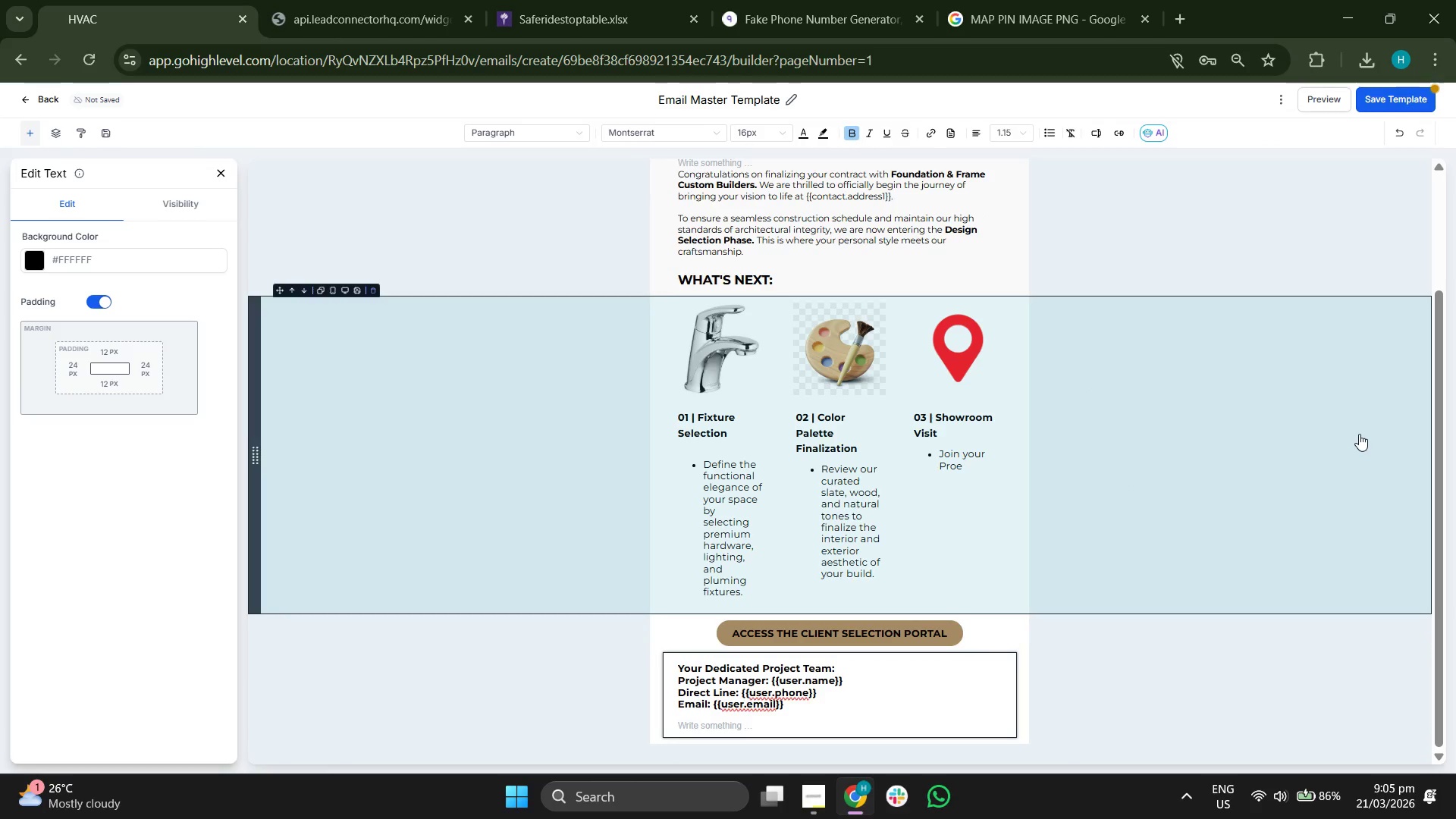 
key(CapsLock)
 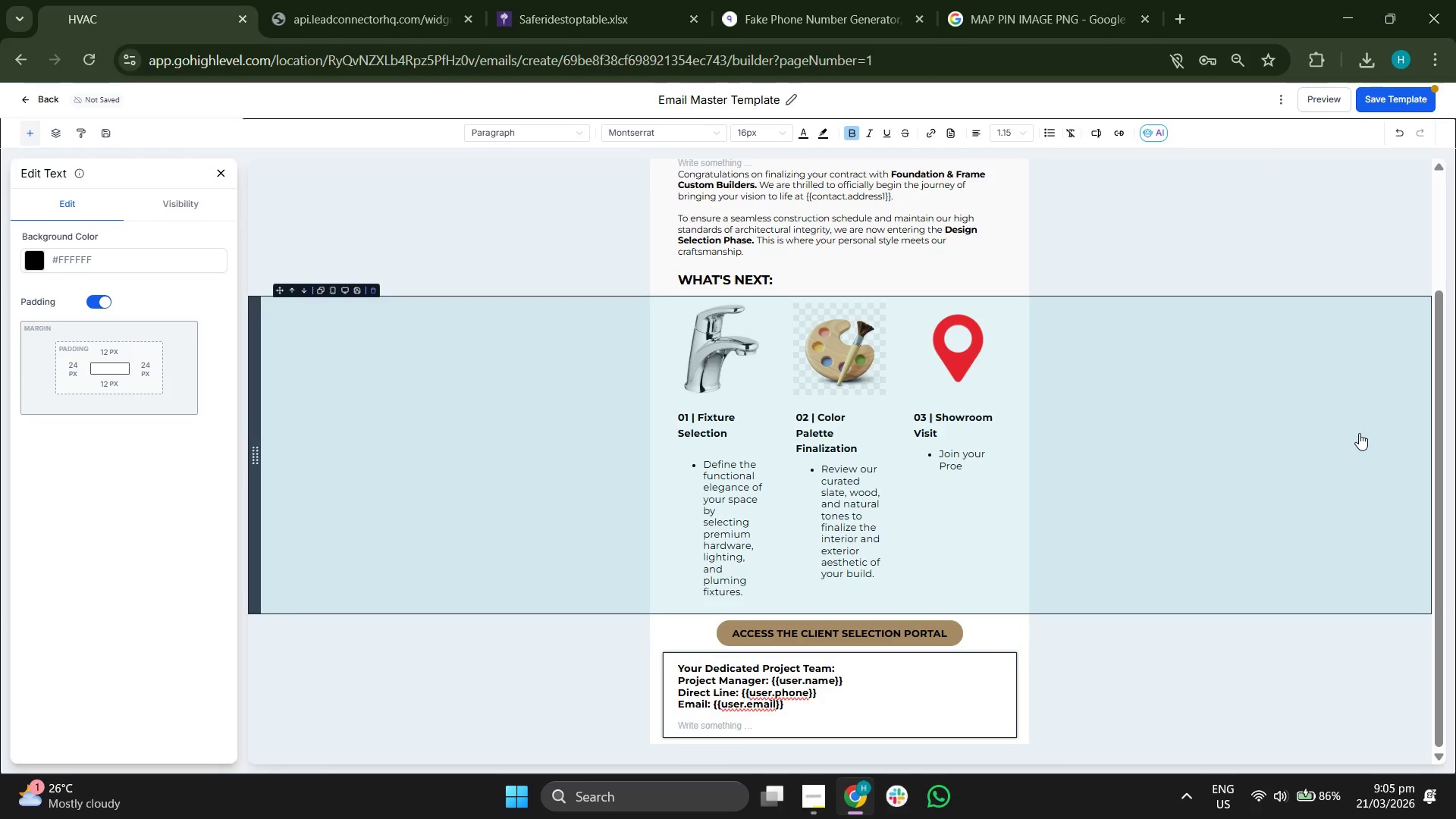 
key(F)
 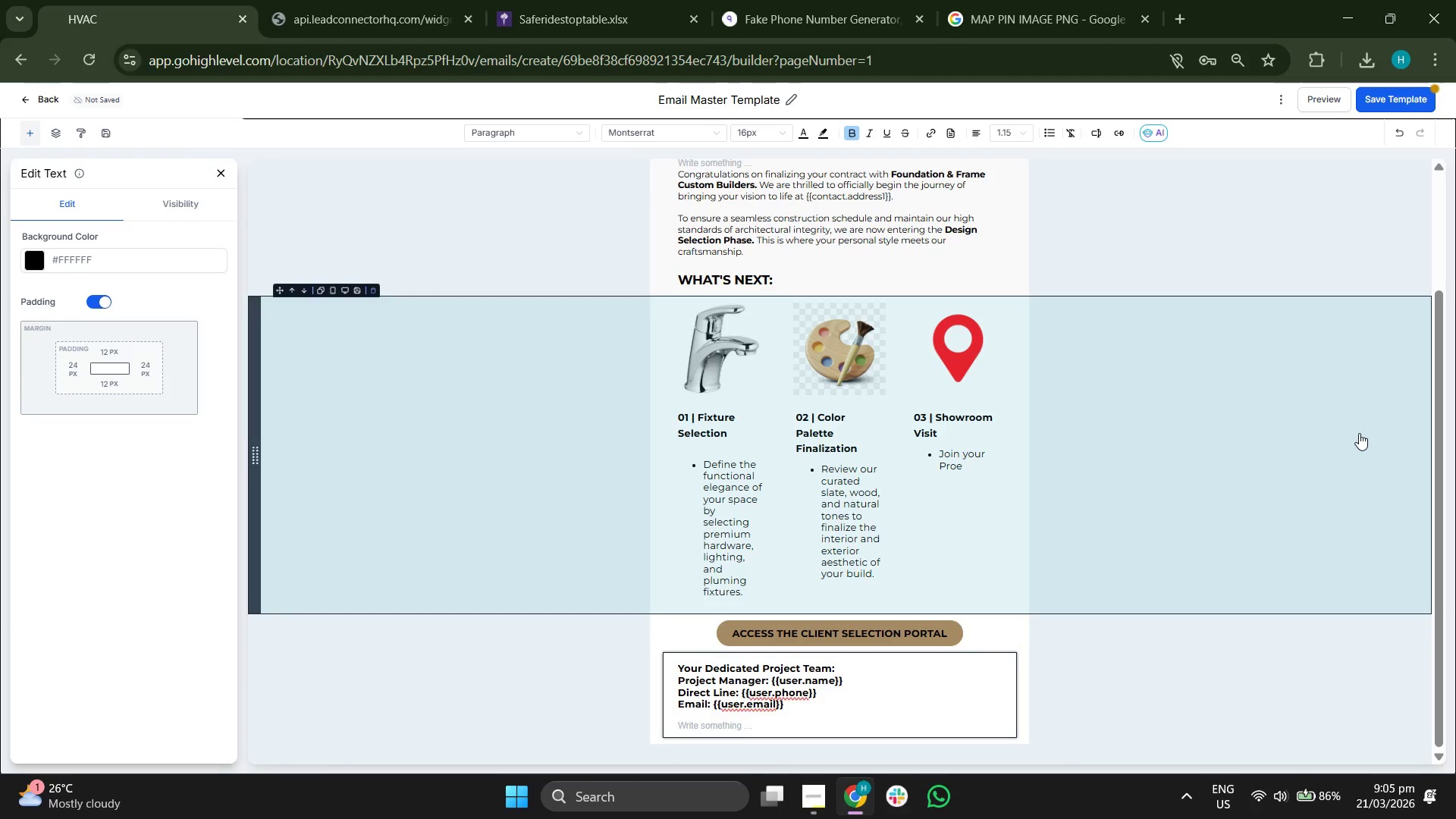 
key(CapsLock)
 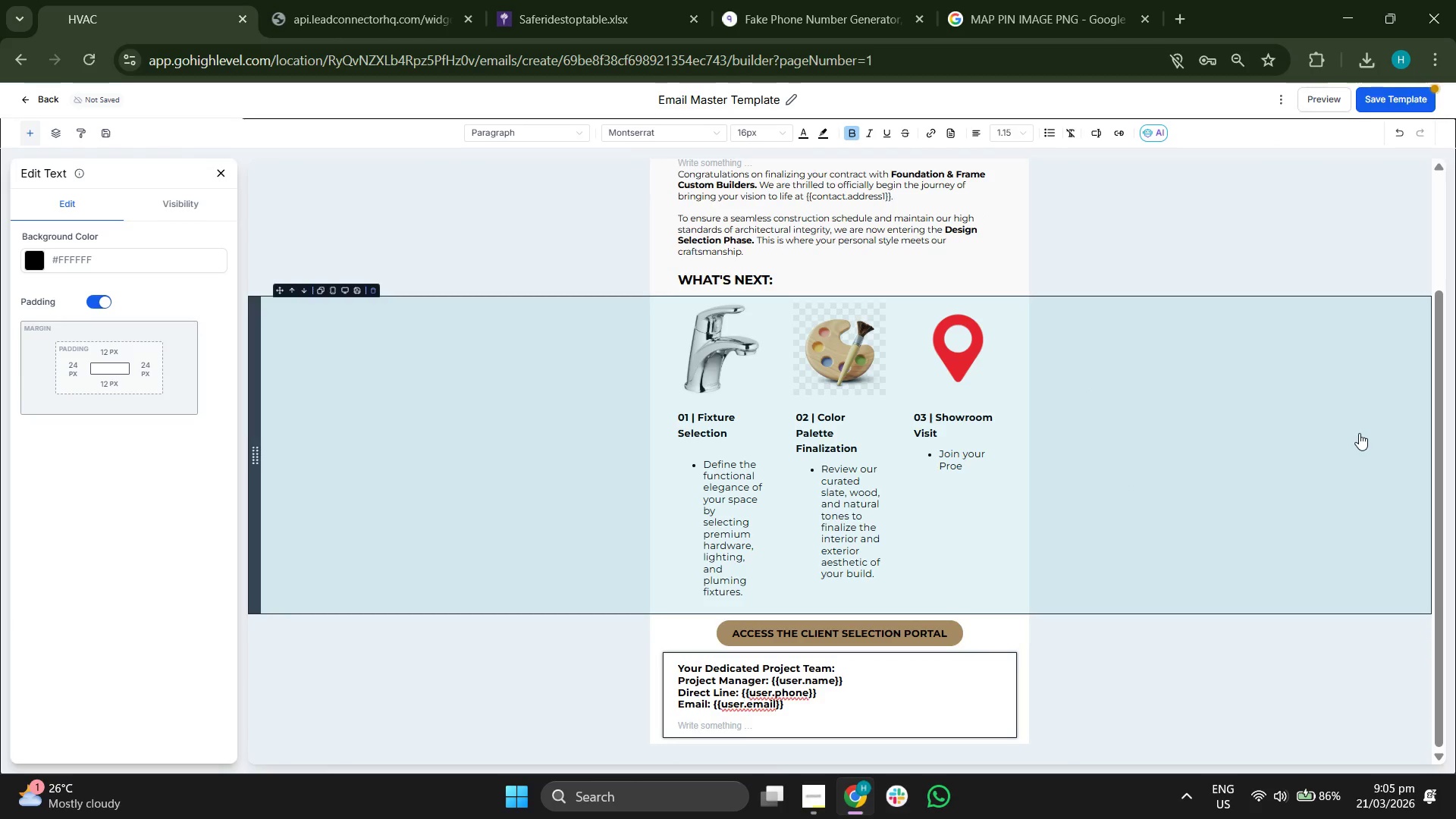 
key(O)
 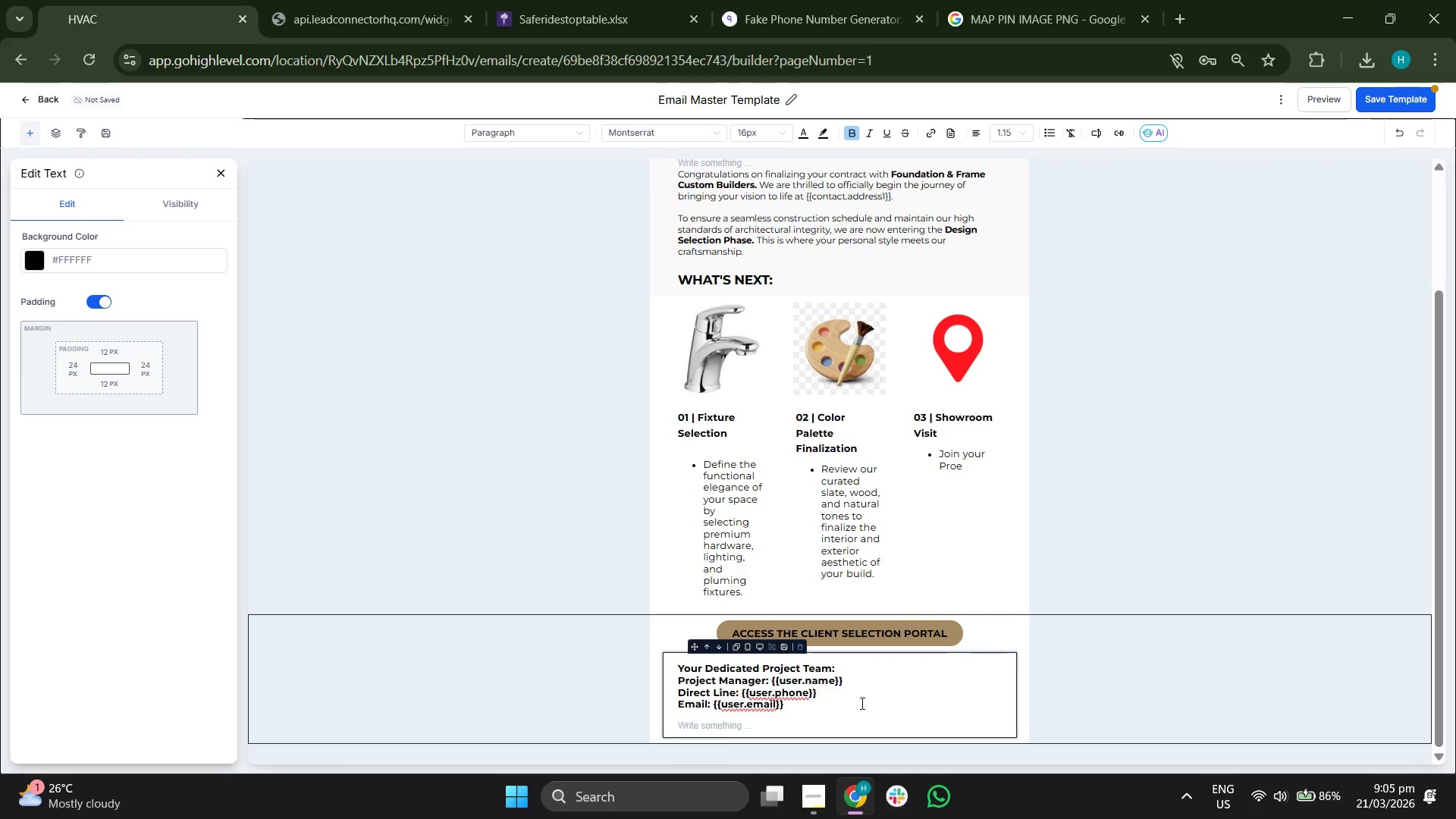 
left_click([849, 705])
 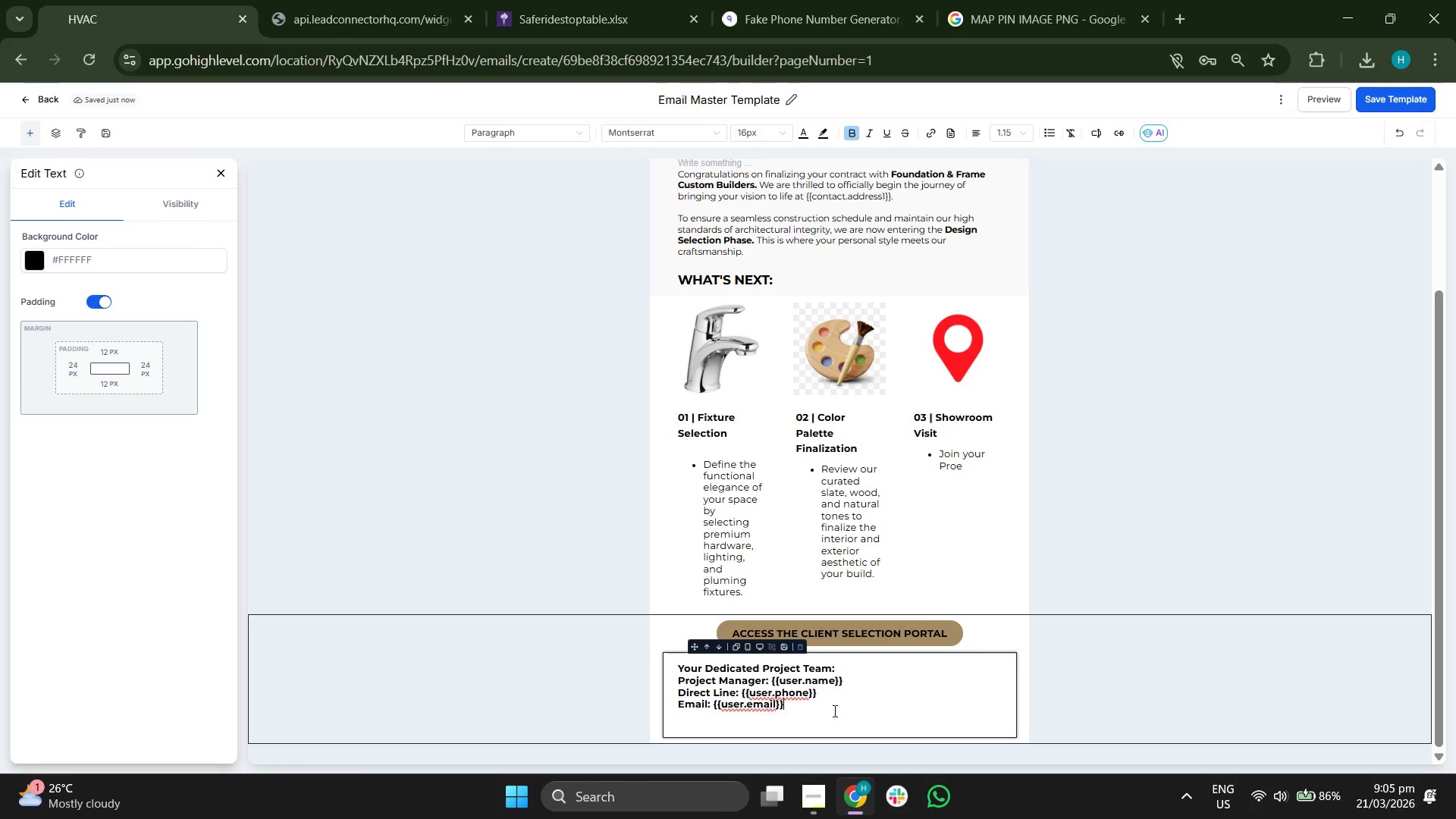 
key(ArrowDown)
 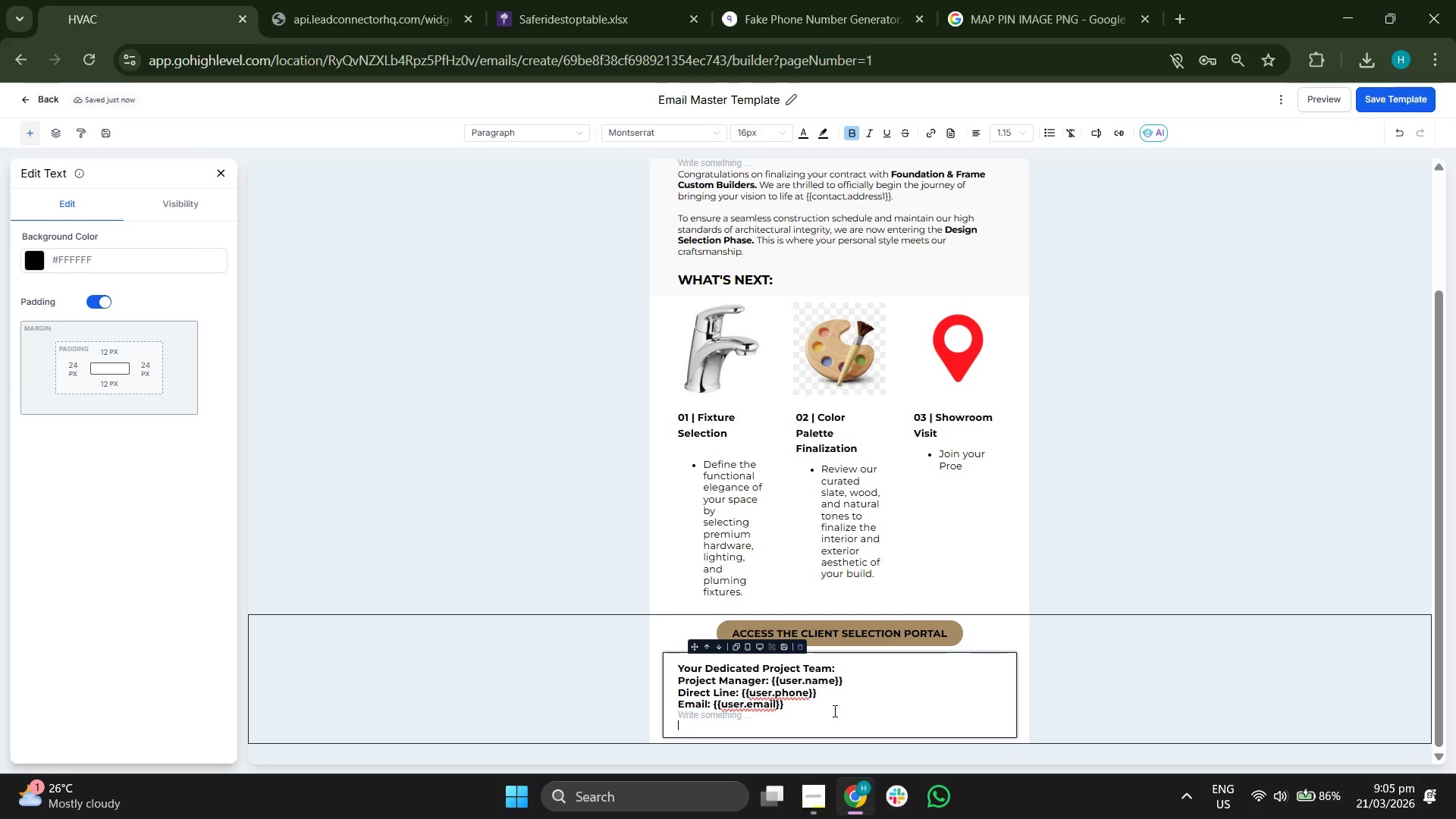 
key(ArrowDown)
 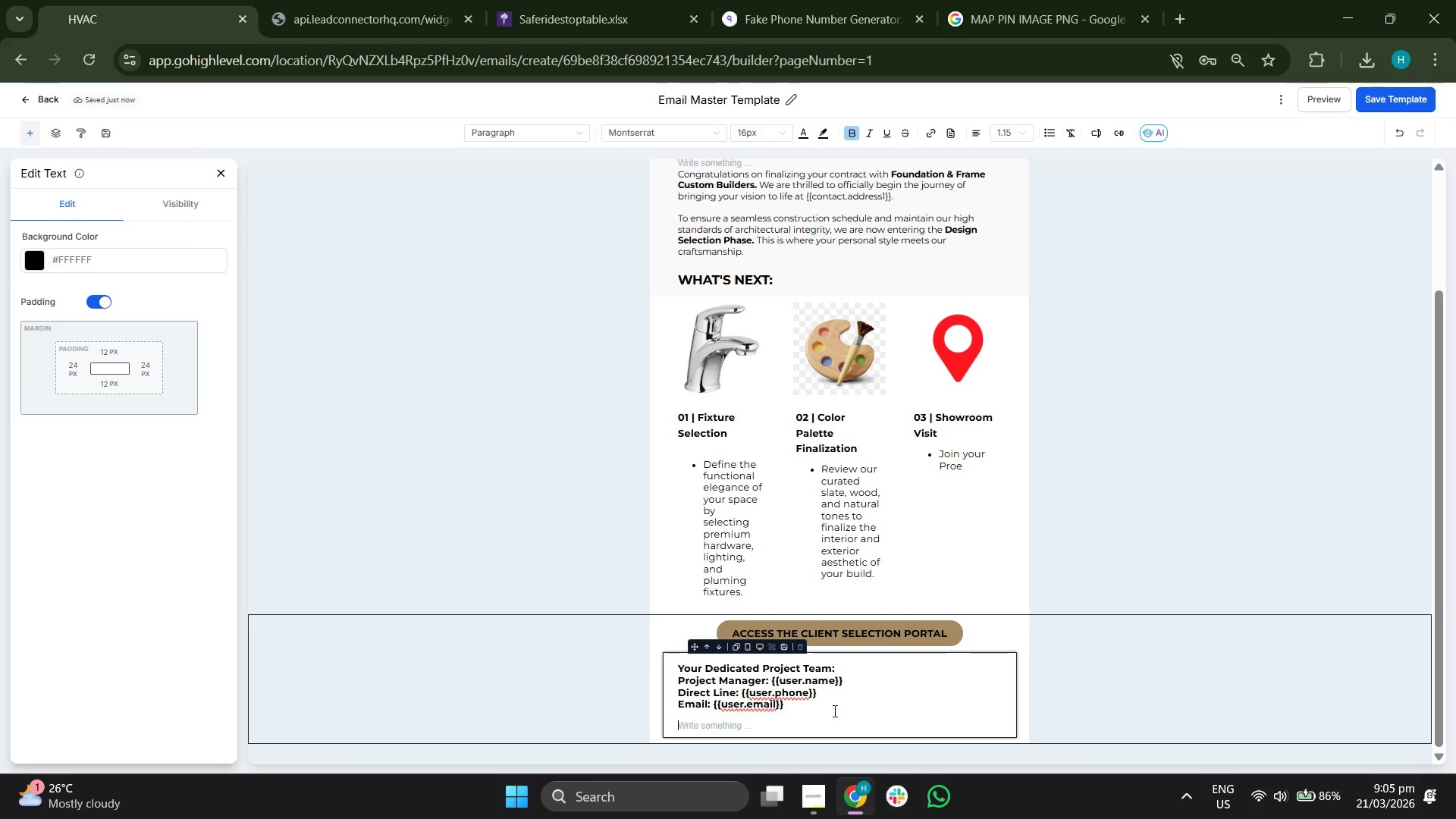 
type(Fou)
key(Backspace)
key(Backspace)
key(Backspace)
 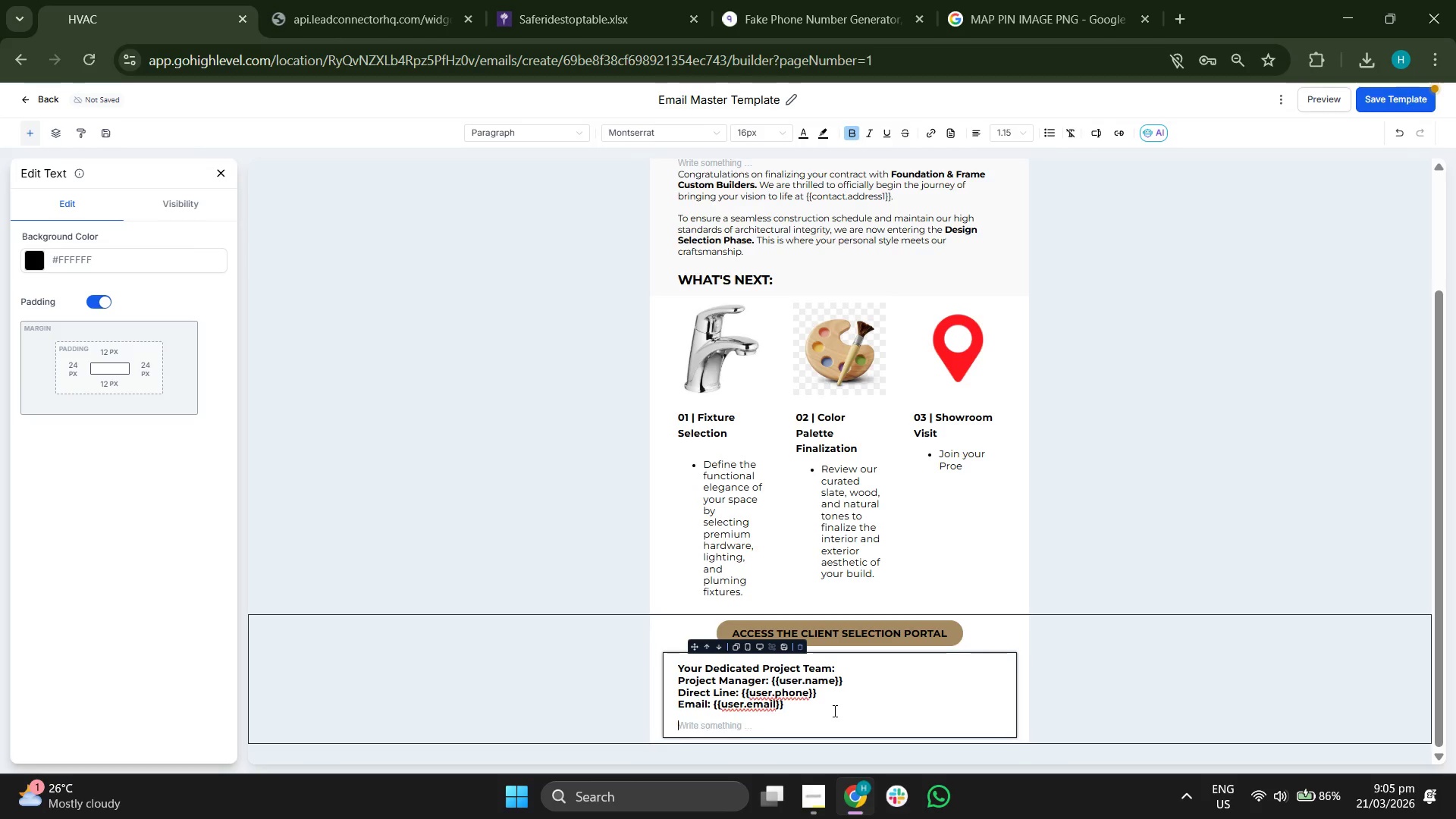 
key(Control+B)
 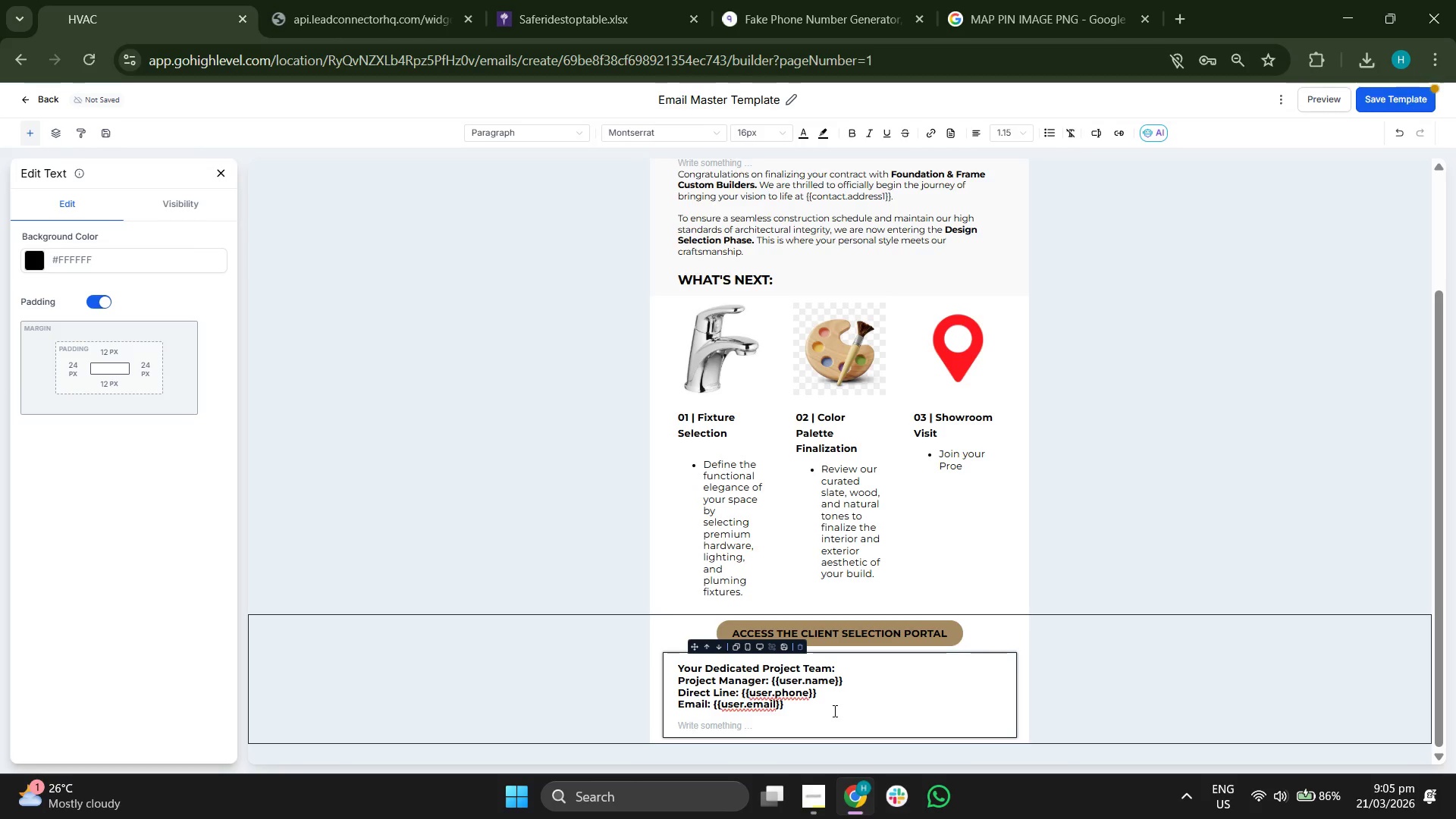 
type(Foundatiom)
key(Backspace)
type(n & Frame Custom Buildr)
key(Backspace)
type(ers | Arh)
key(Backspace)
type(chitec)
key(Backspace)
type(tu)
key(Backspace)
key(Backspace)
type(c)
key(Backspace)
key(Backspace)
type(ectureal)
key(Backspace)
key(Backspace)
key(Backspace)
type(al ADUS)
key(Backspace)
type('s)
key(Backspace)
key(Backspace)
type(s & Custom Renovations)
 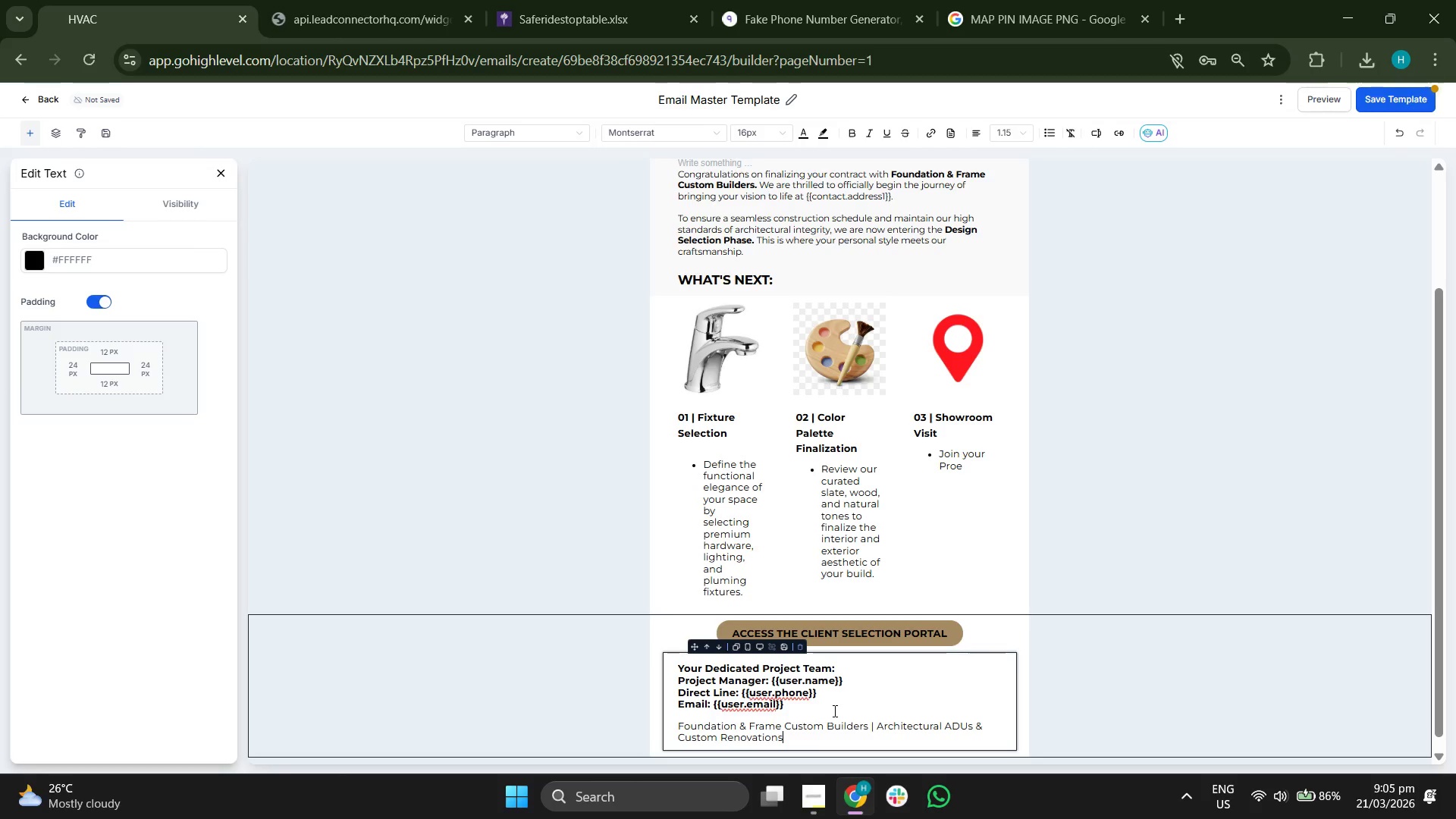 
type( Follow out )
key(Backspace)
key(Backspace)
type(r bu)
key(Backspace)
key(Backspace)
key(Backspace)
type( builds:)
 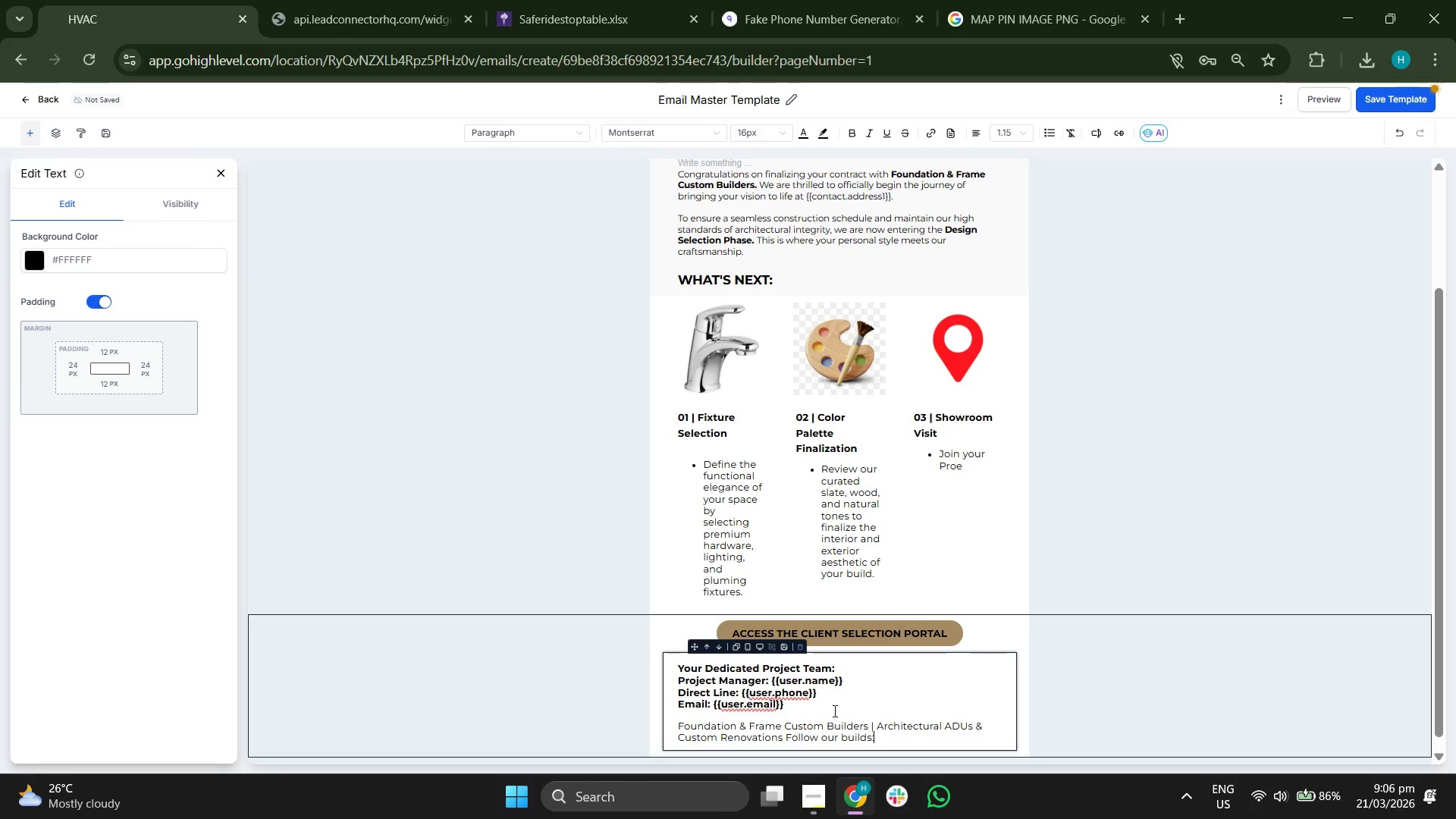 
key(Backspace)
 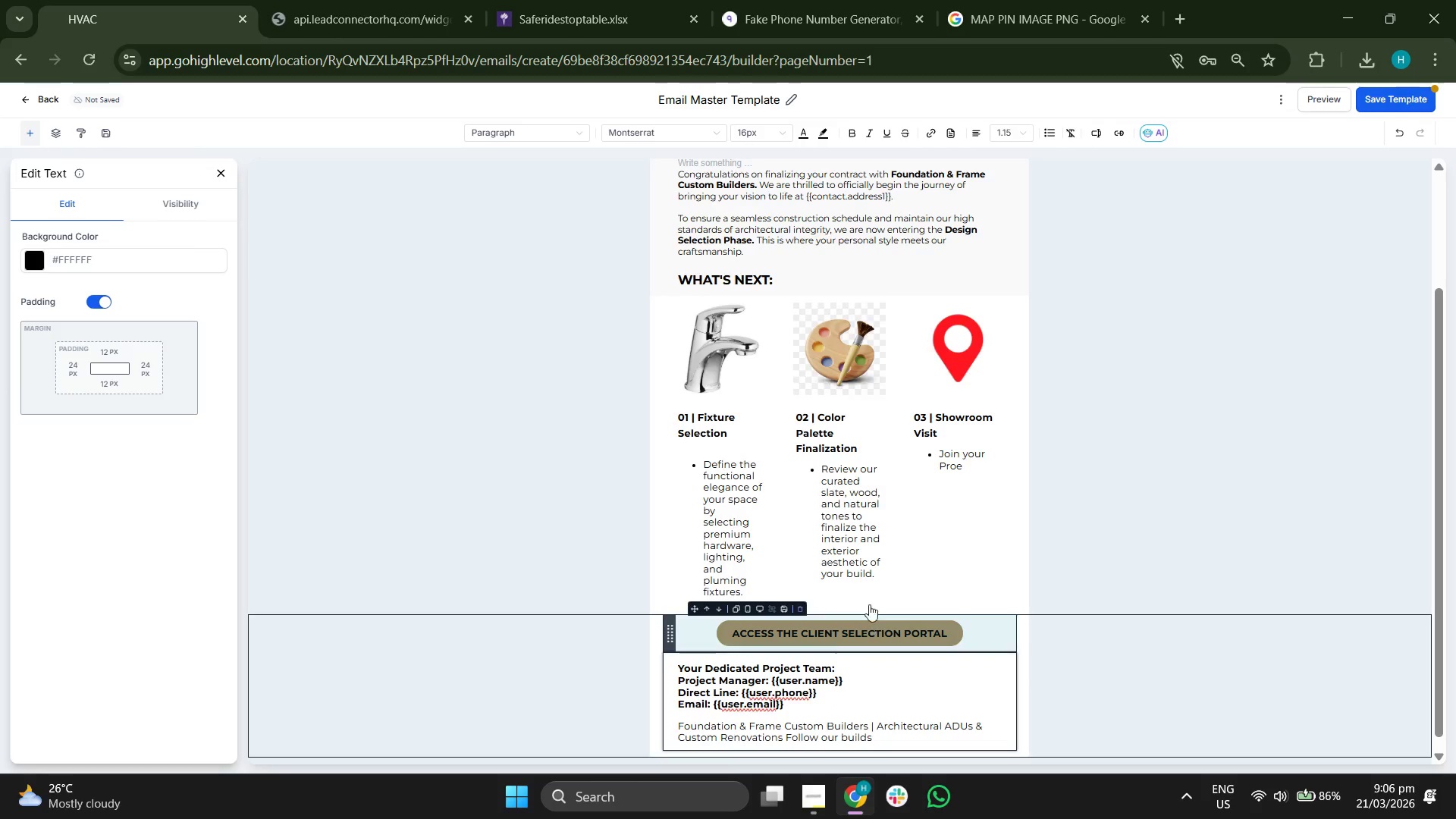 
key(Shift+Semicolon)
 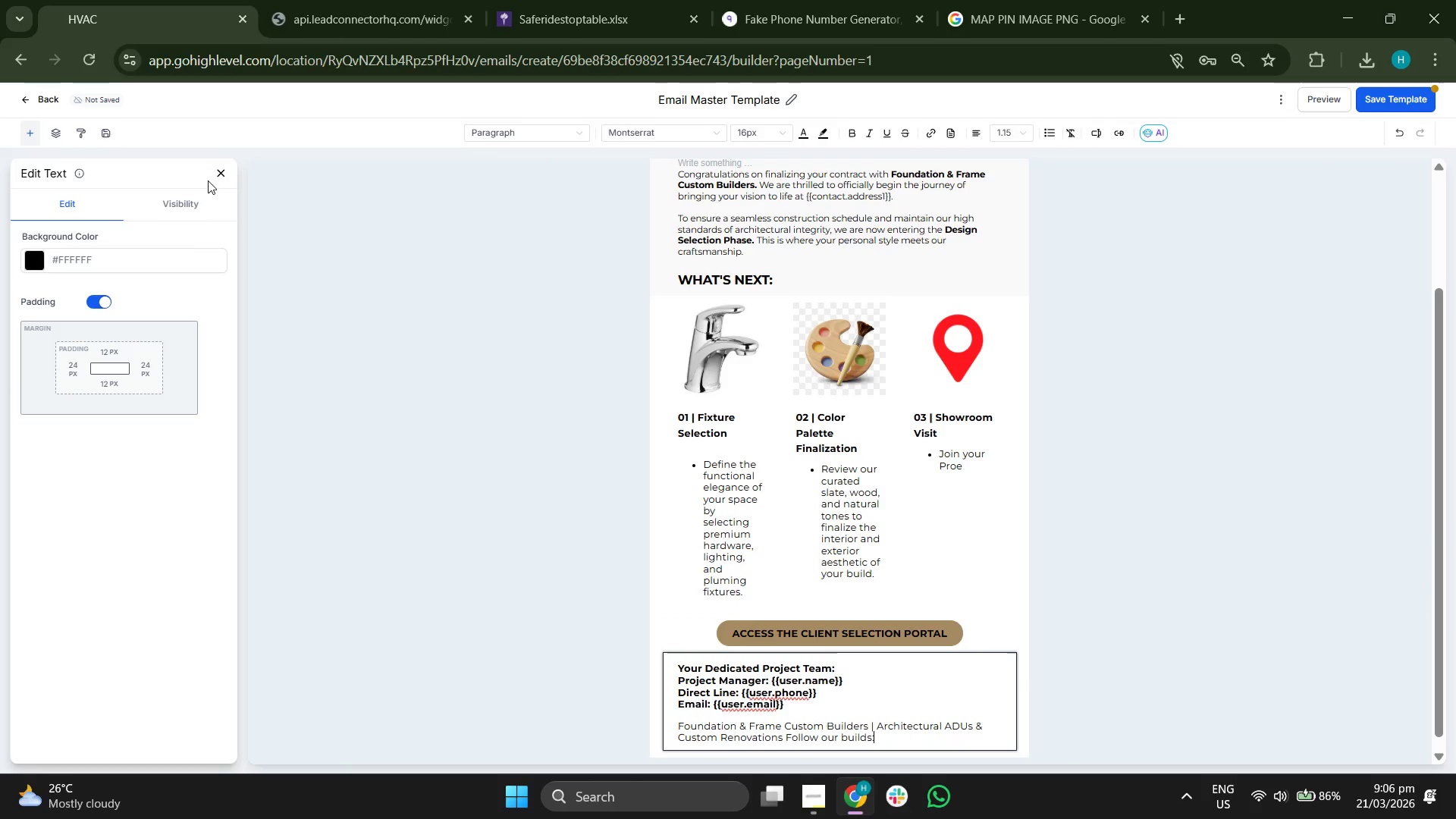 
left_click([221, 170])
 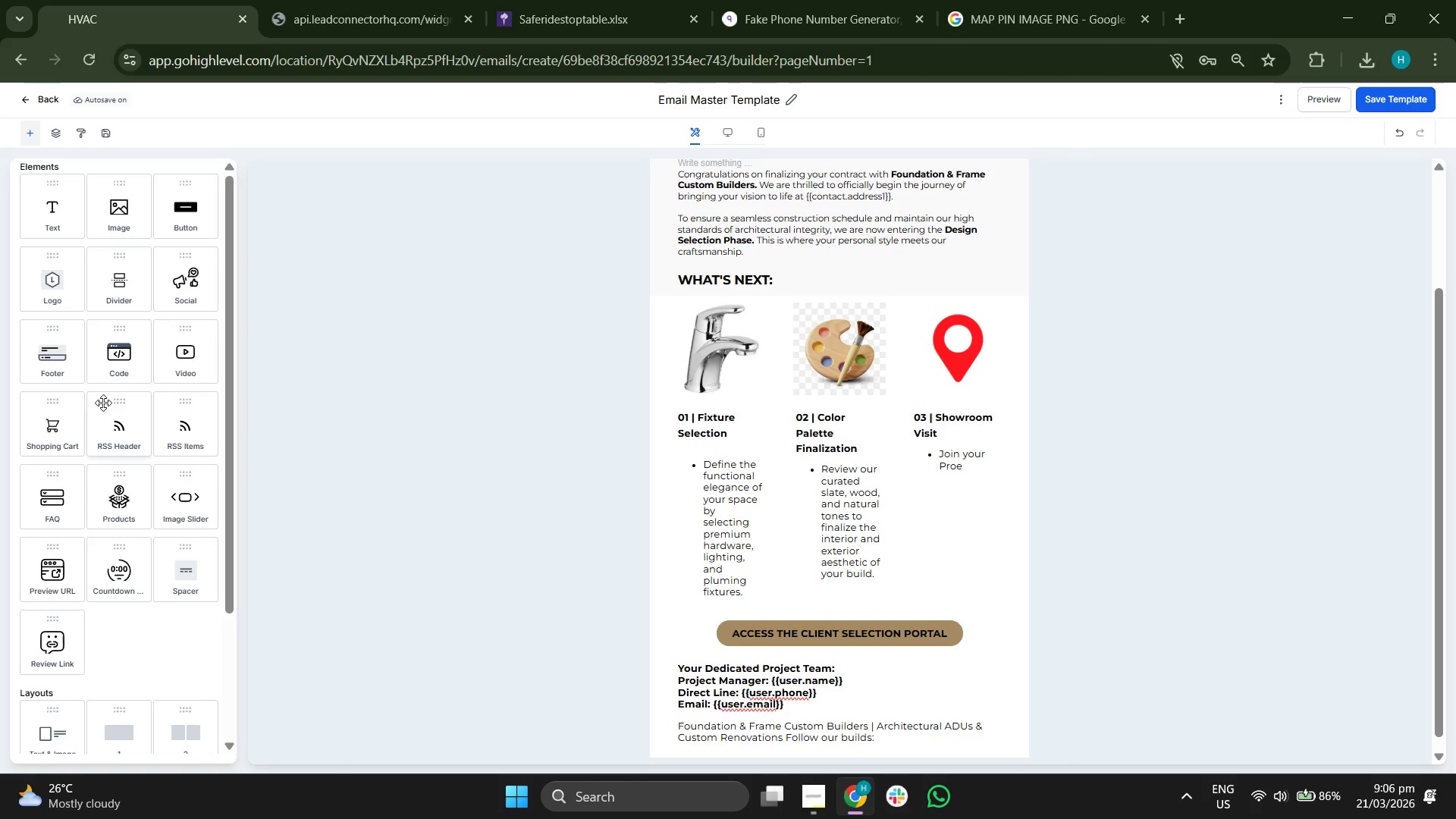 
wait(17.89)
 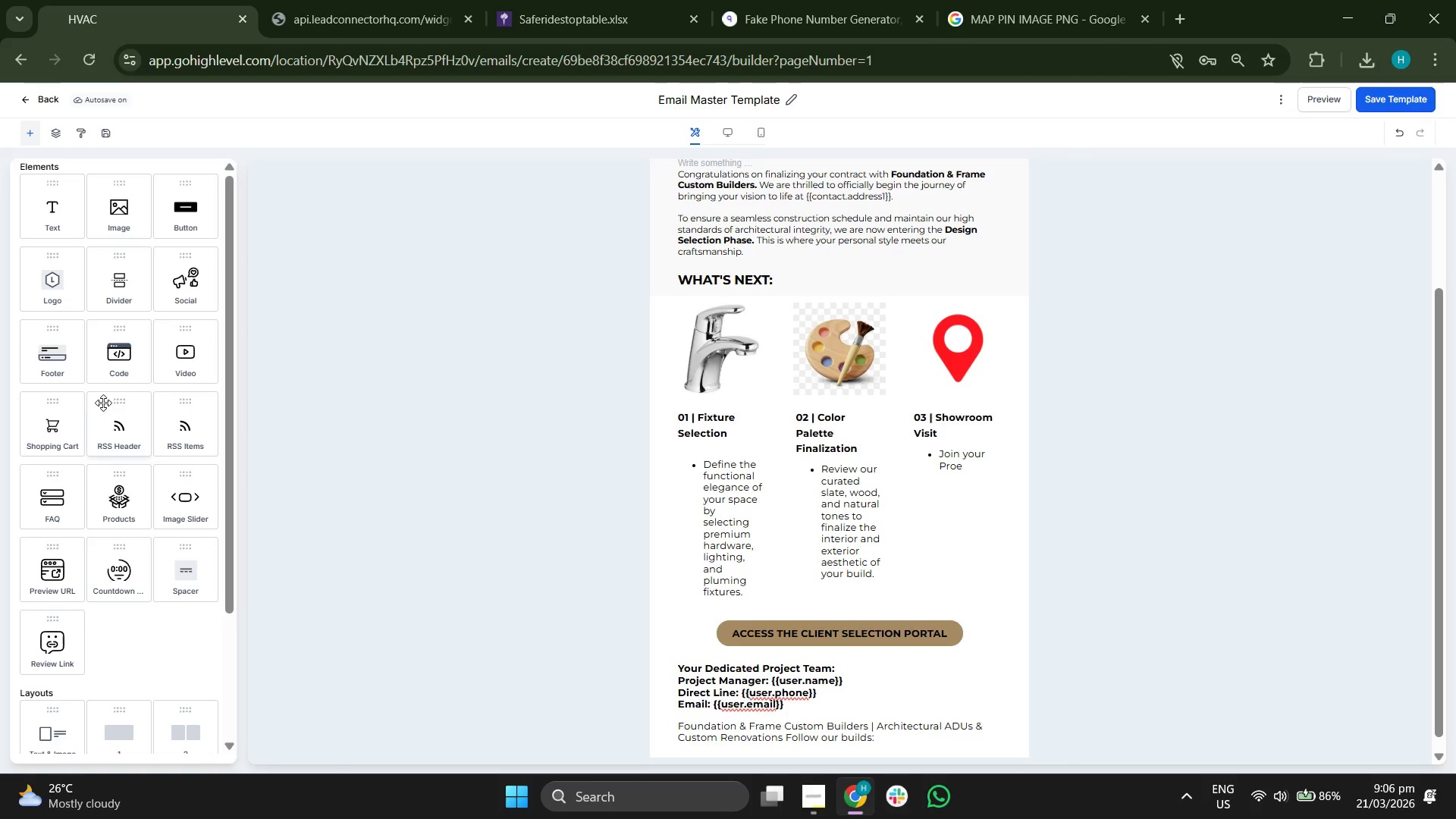 
left_click_drag(start_coordinate=[1442, 344], to_coordinate=[1436, 420])
 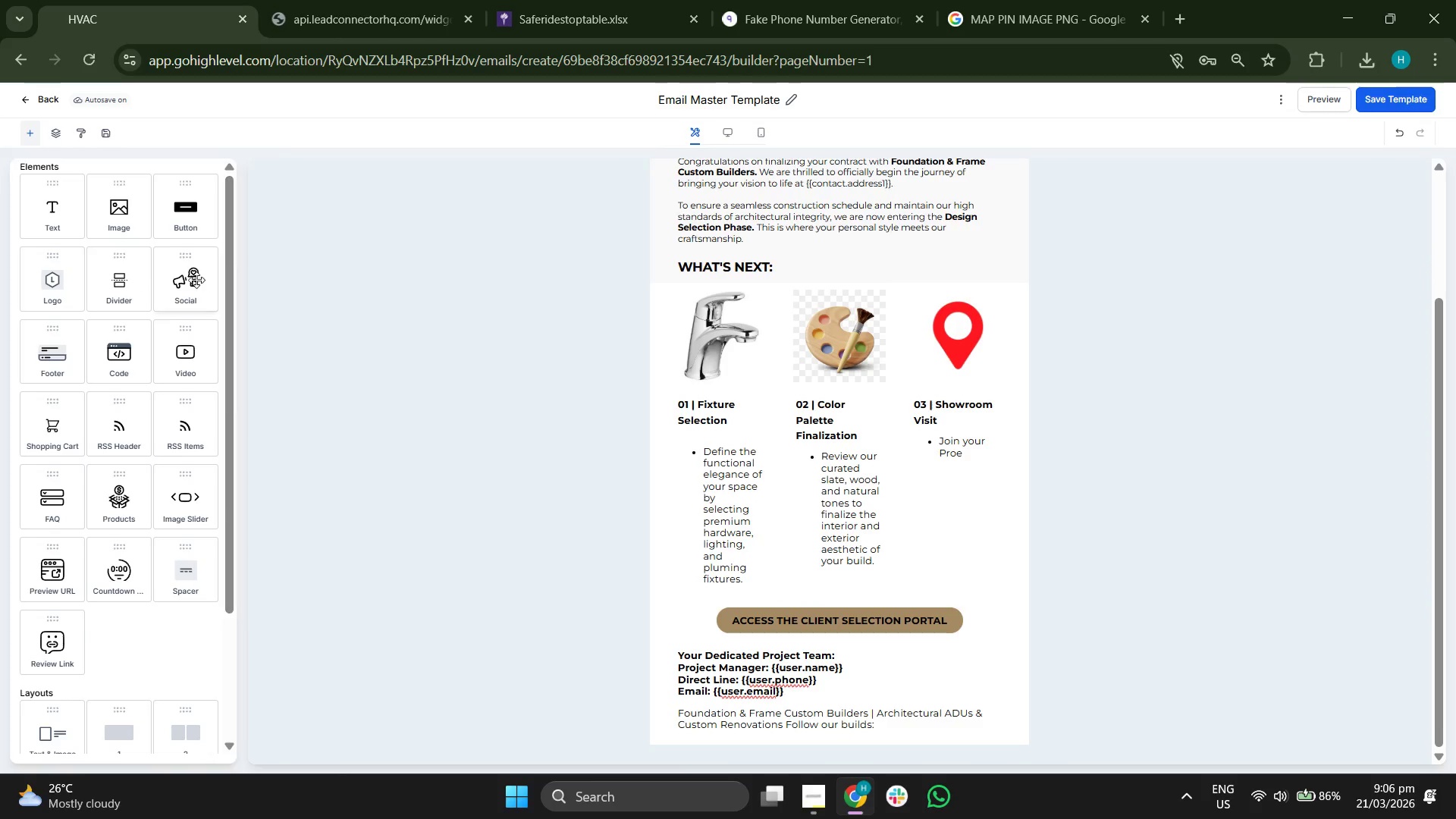 
left_click_drag(start_coordinate=[184, 279], to_coordinate=[764, 719])
 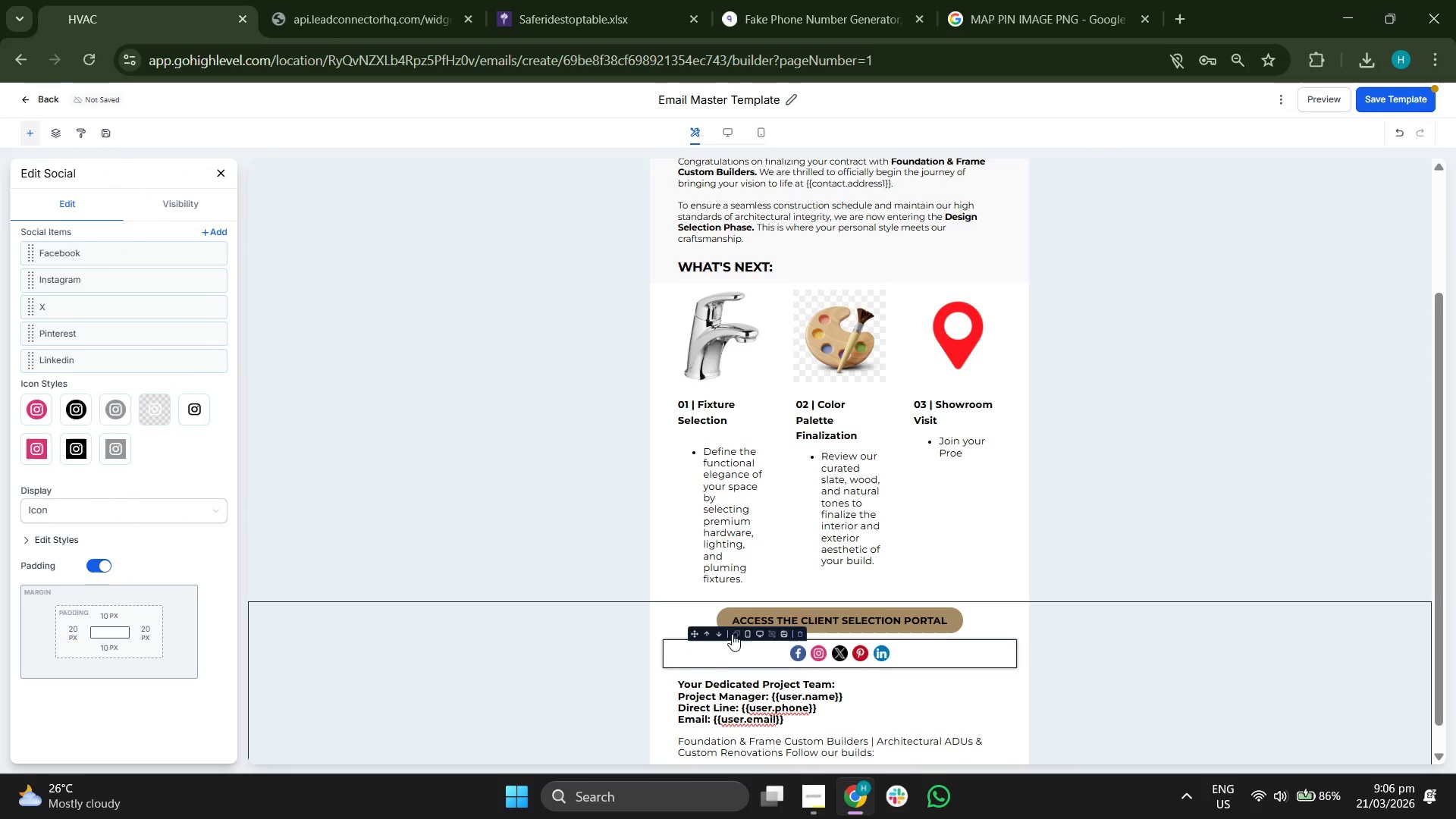 
left_click([720, 634])
 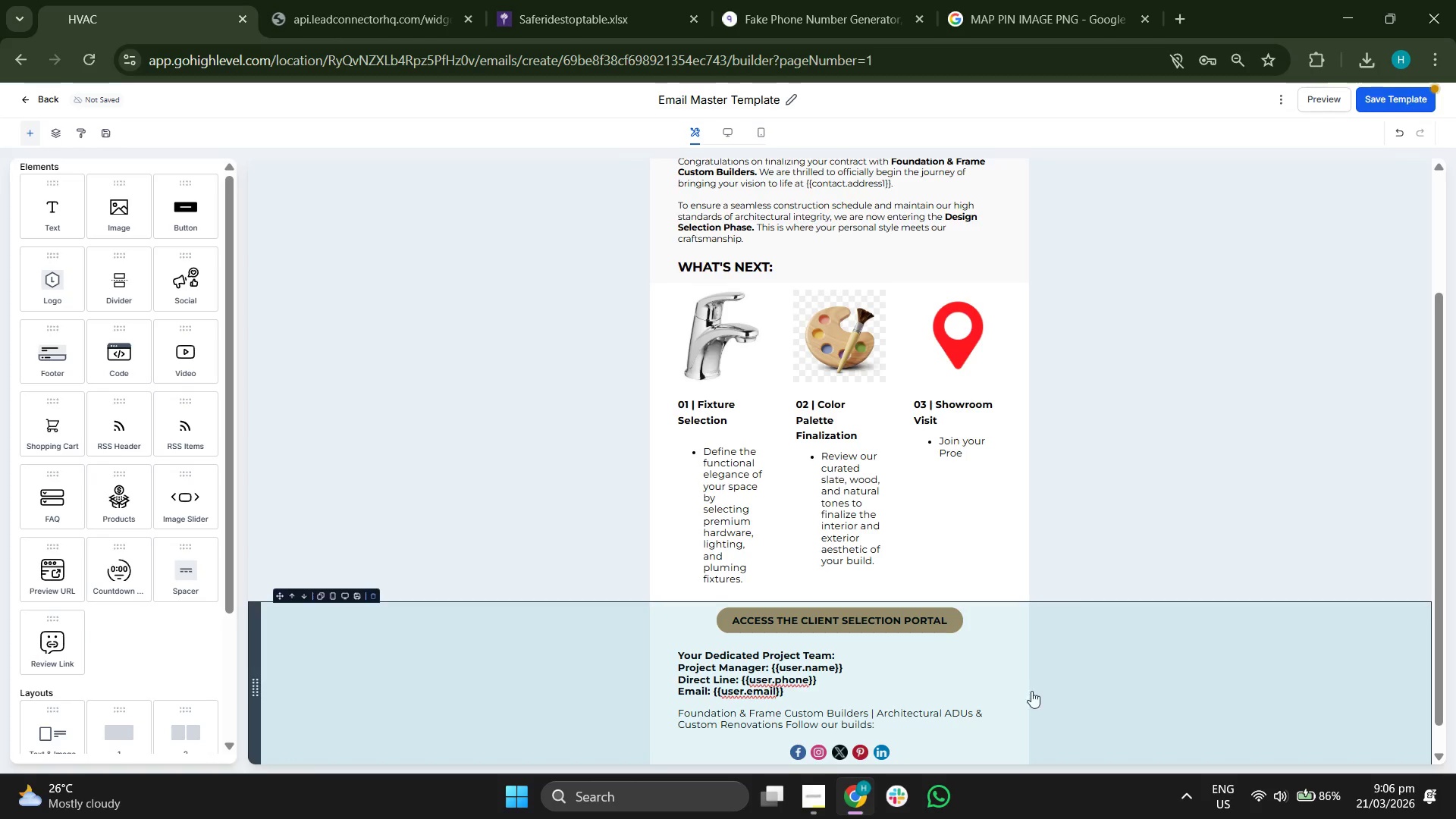 
left_click([950, 742])
 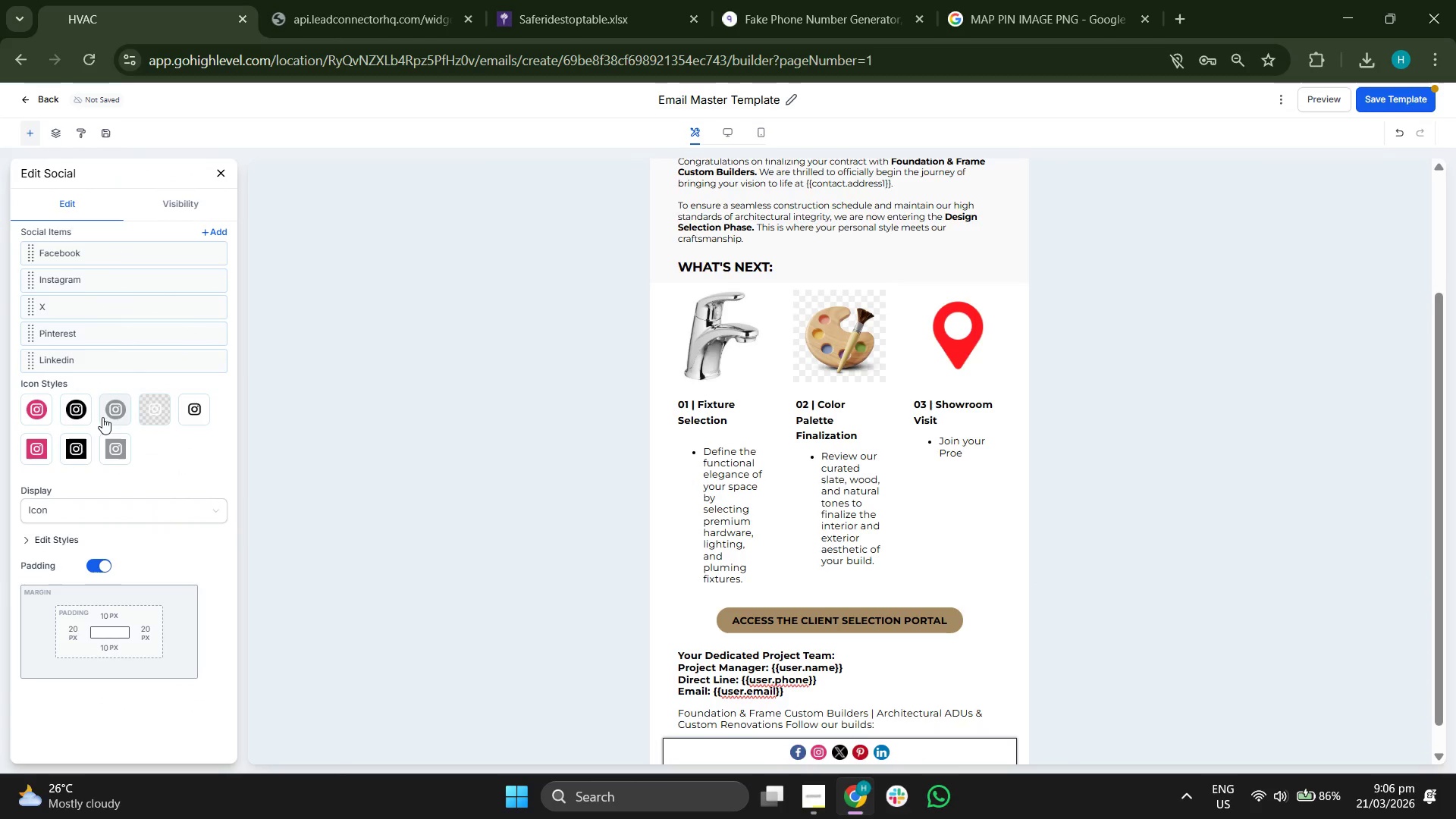 
left_click([109, 411])
 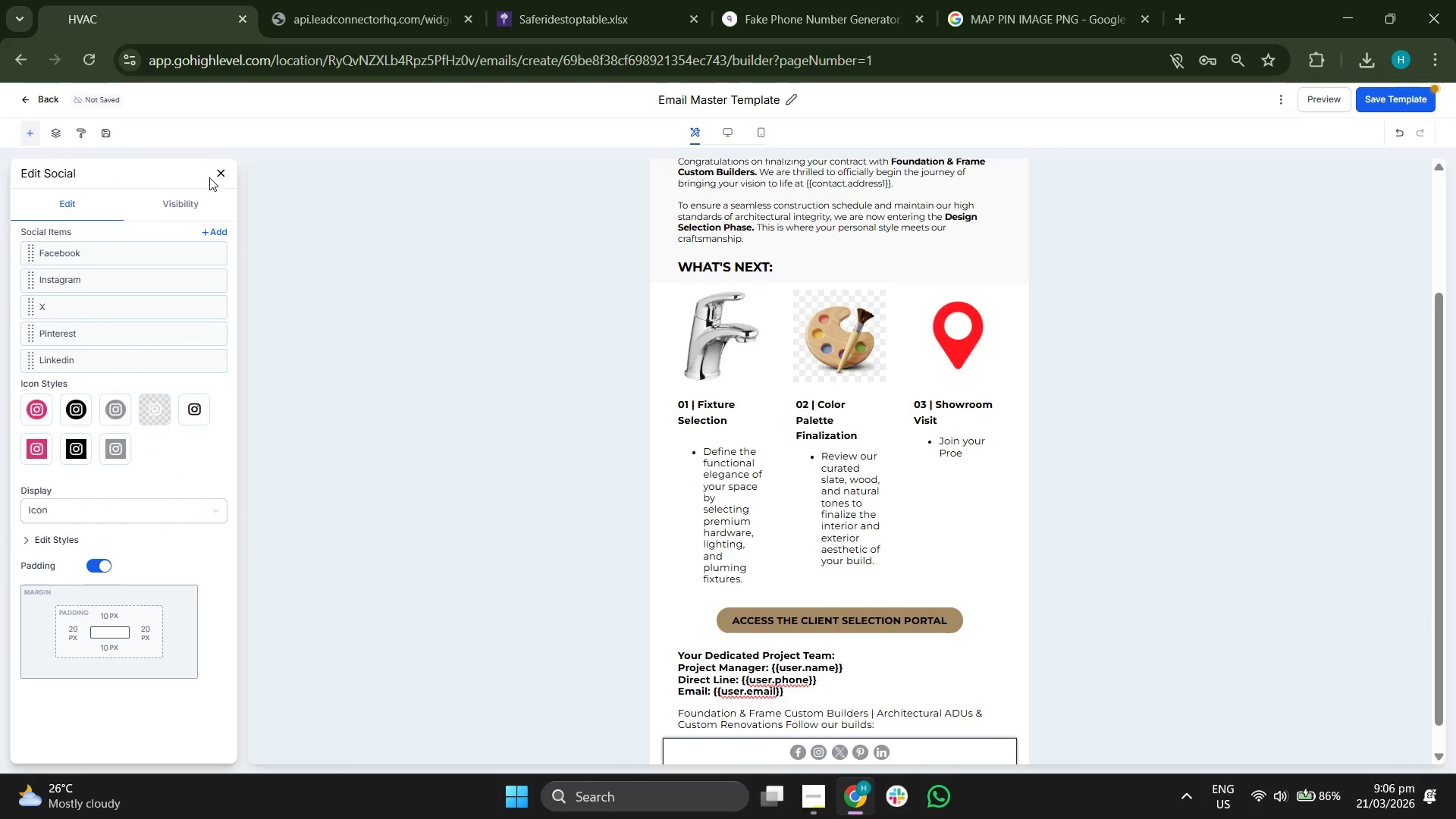 
left_click([221, 171])
 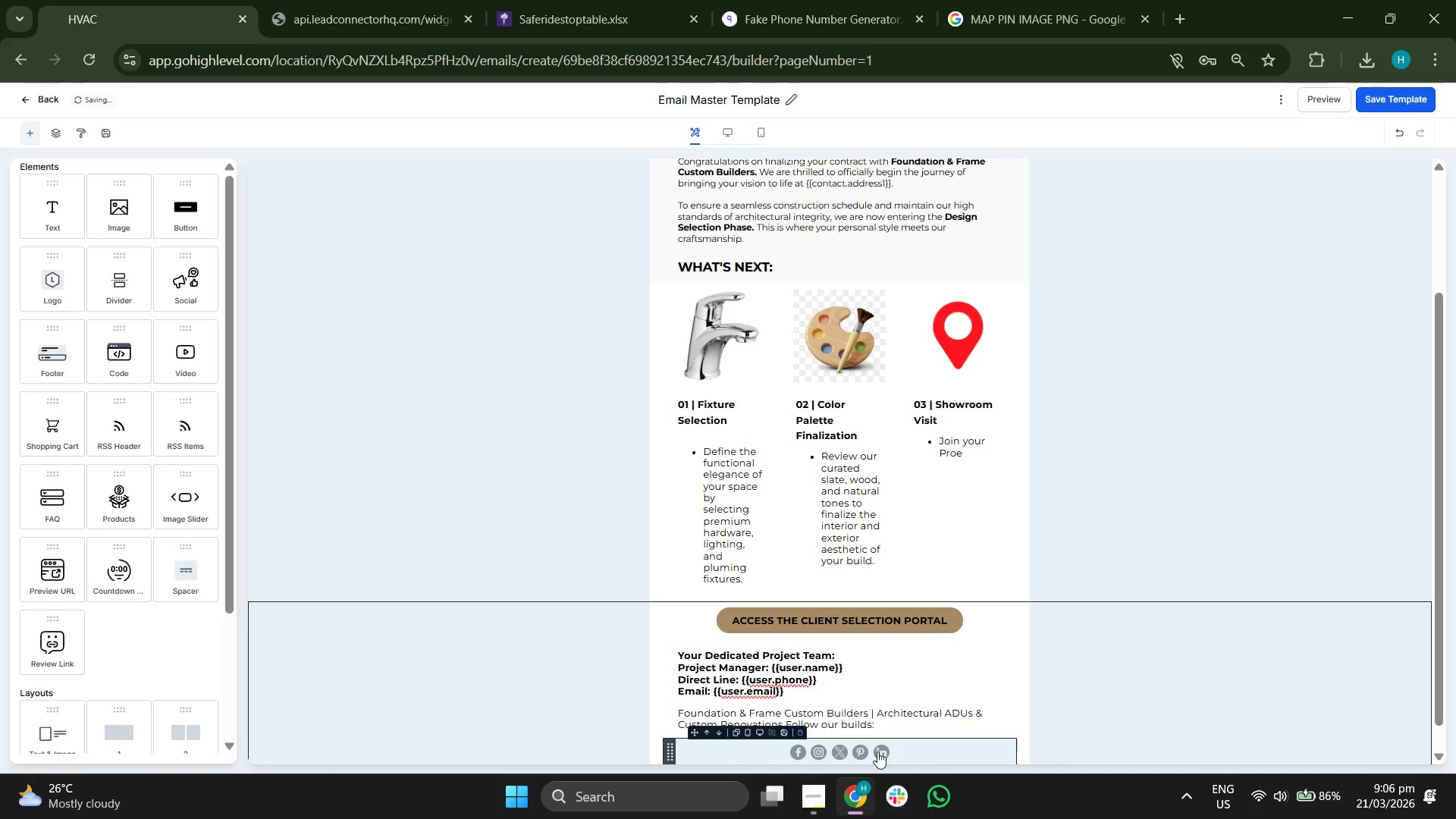 
wait(5.5)
 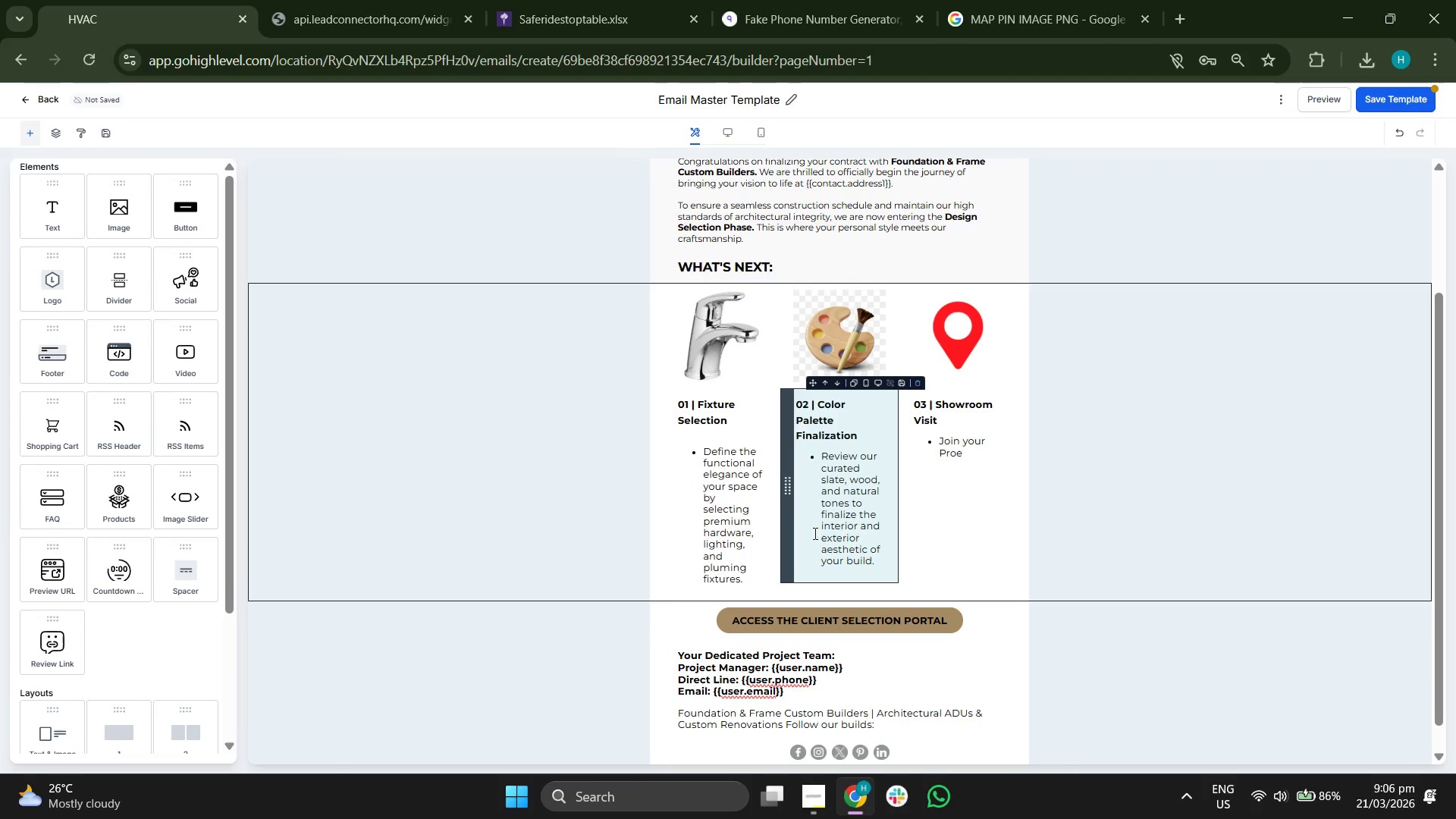 
left_click([825, 754])
 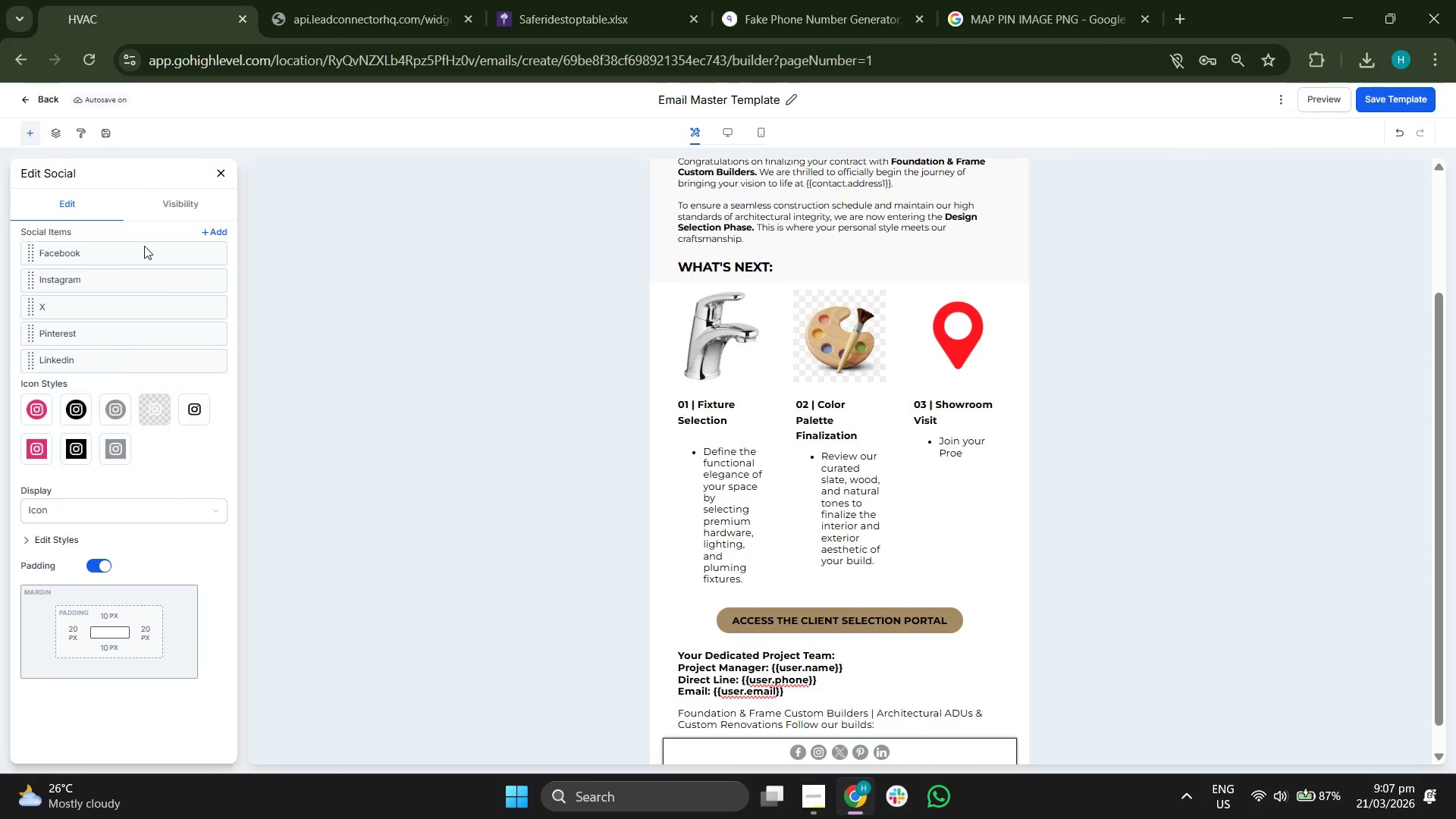 
left_click([215, 249])
 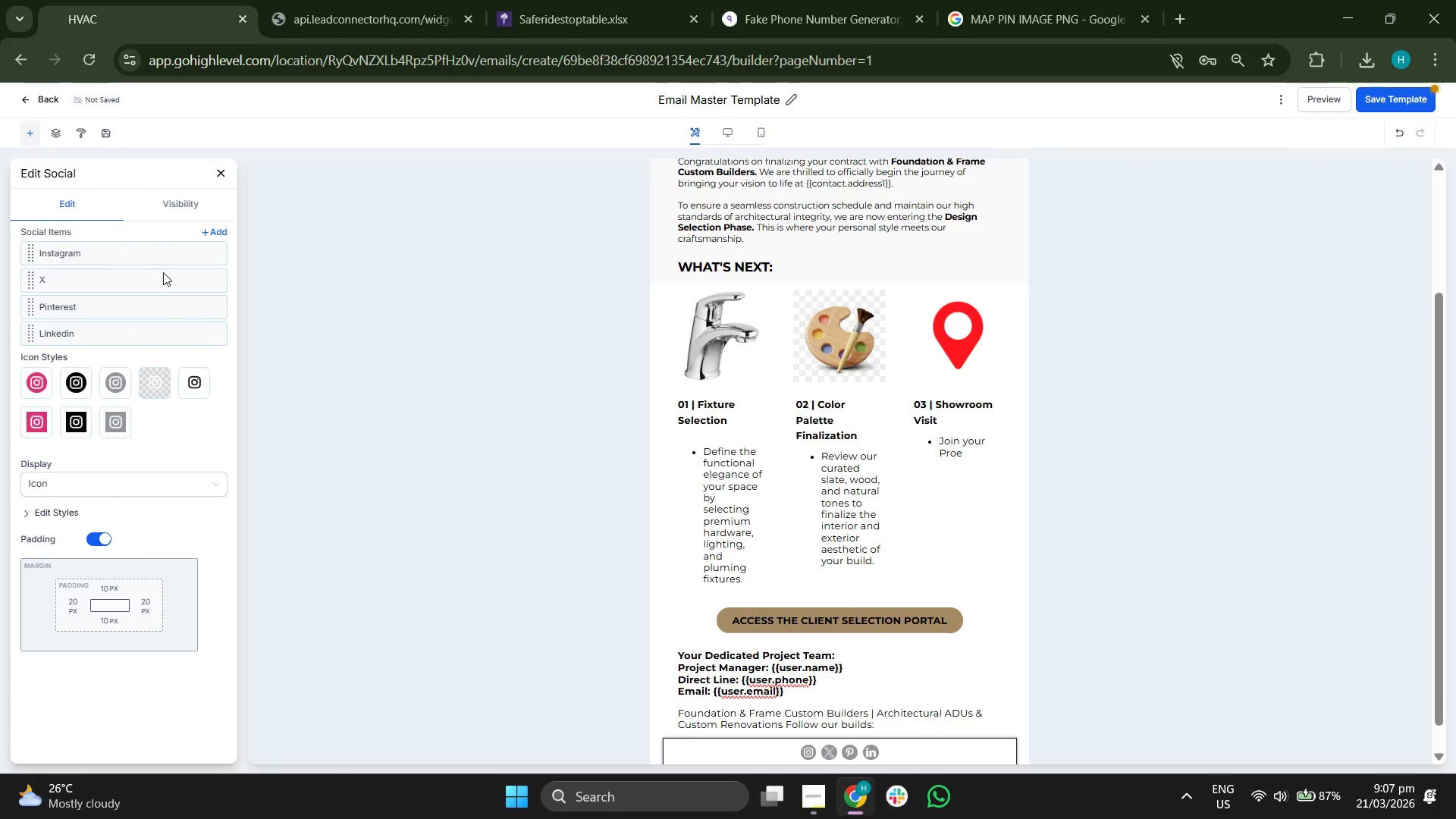 
left_click([215, 278])
 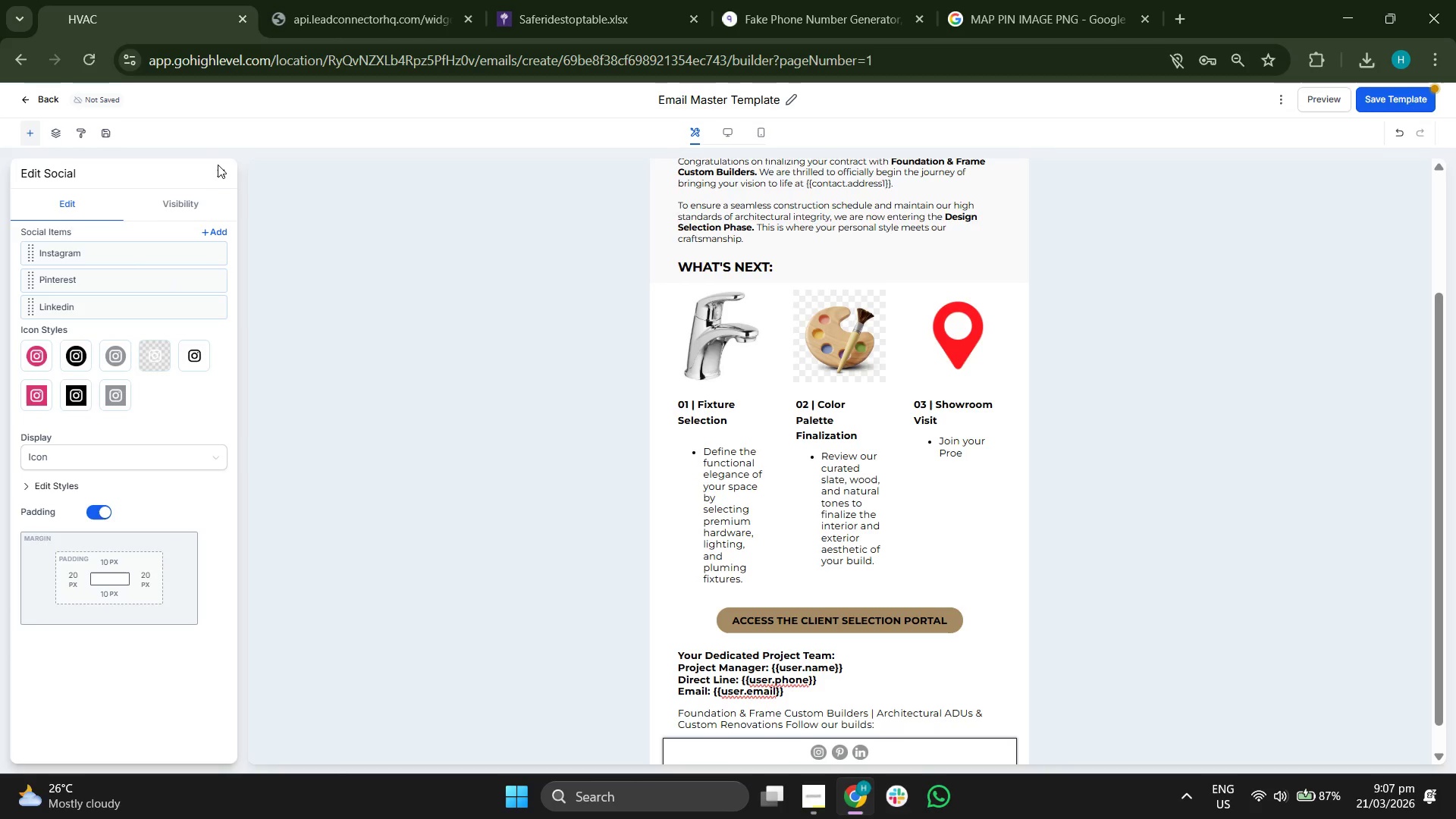 
left_click([220, 167])
 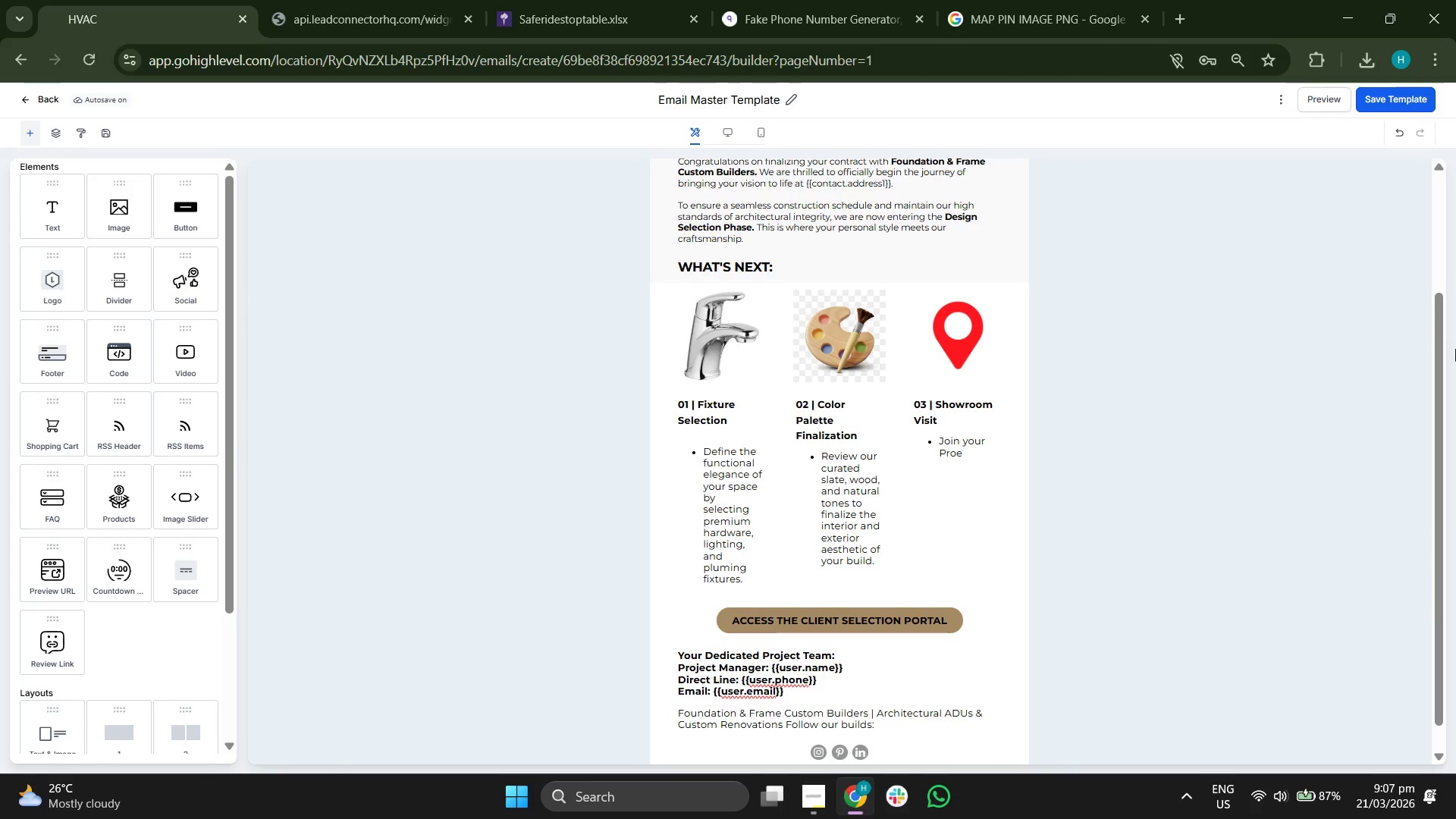 
wait(11.28)
 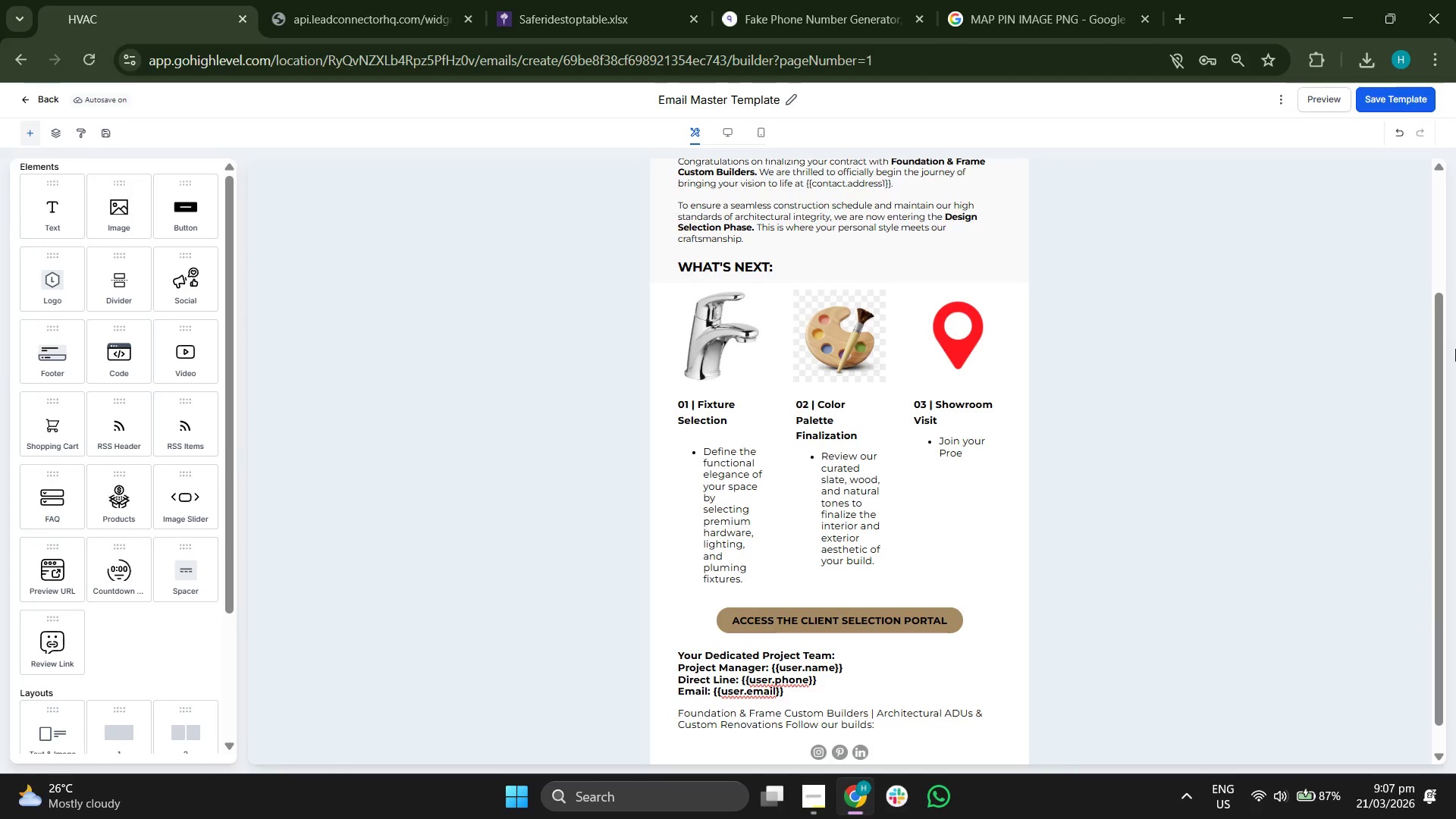 
left_click_drag(start_coordinate=[1439, 333], to_coordinate=[1439, 405])
 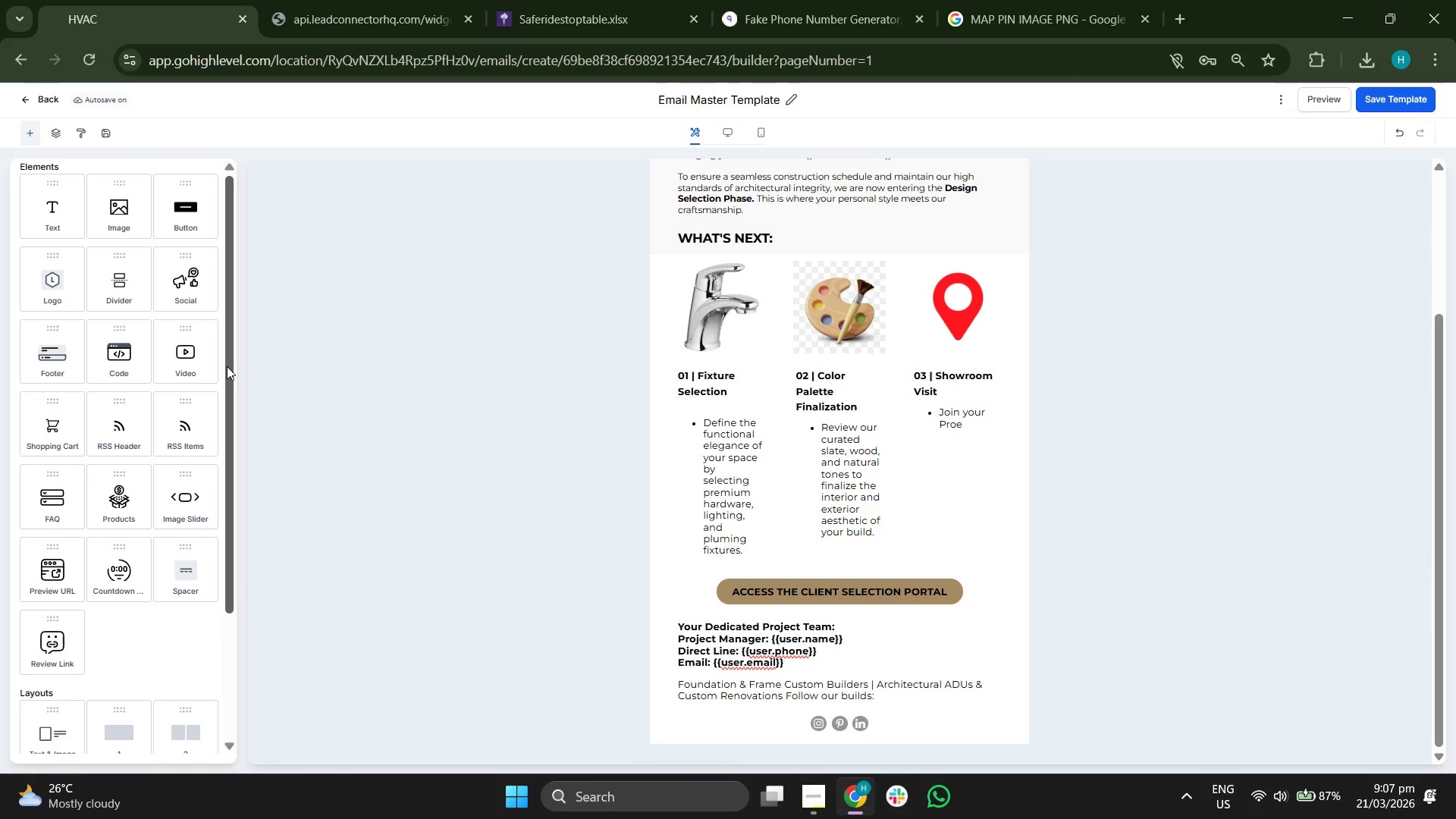 
left_click_drag(start_coordinate=[227, 366], to_coordinate=[227, 390])
 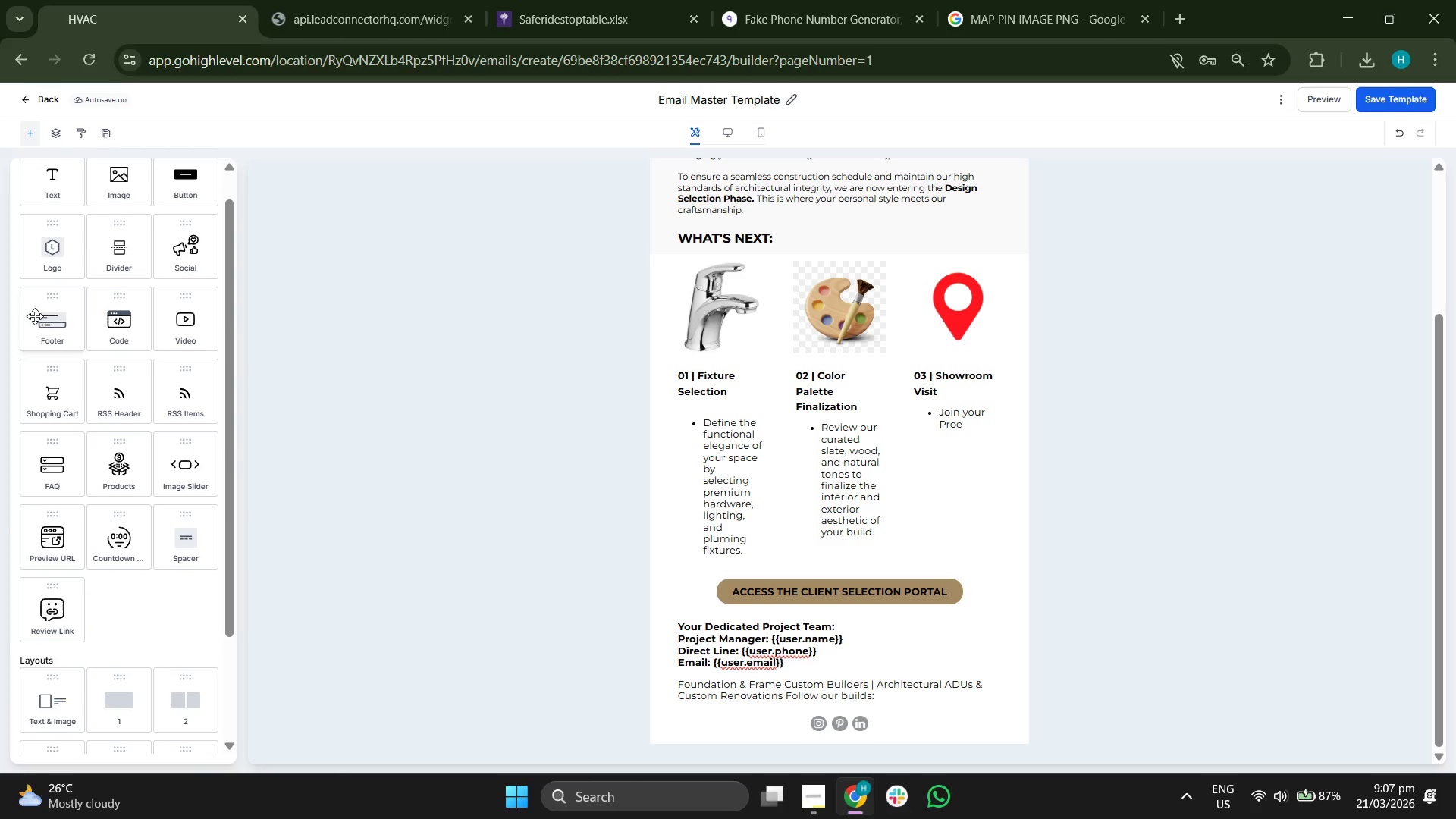 
left_click_drag(start_coordinate=[37, 322], to_coordinate=[721, 742])
 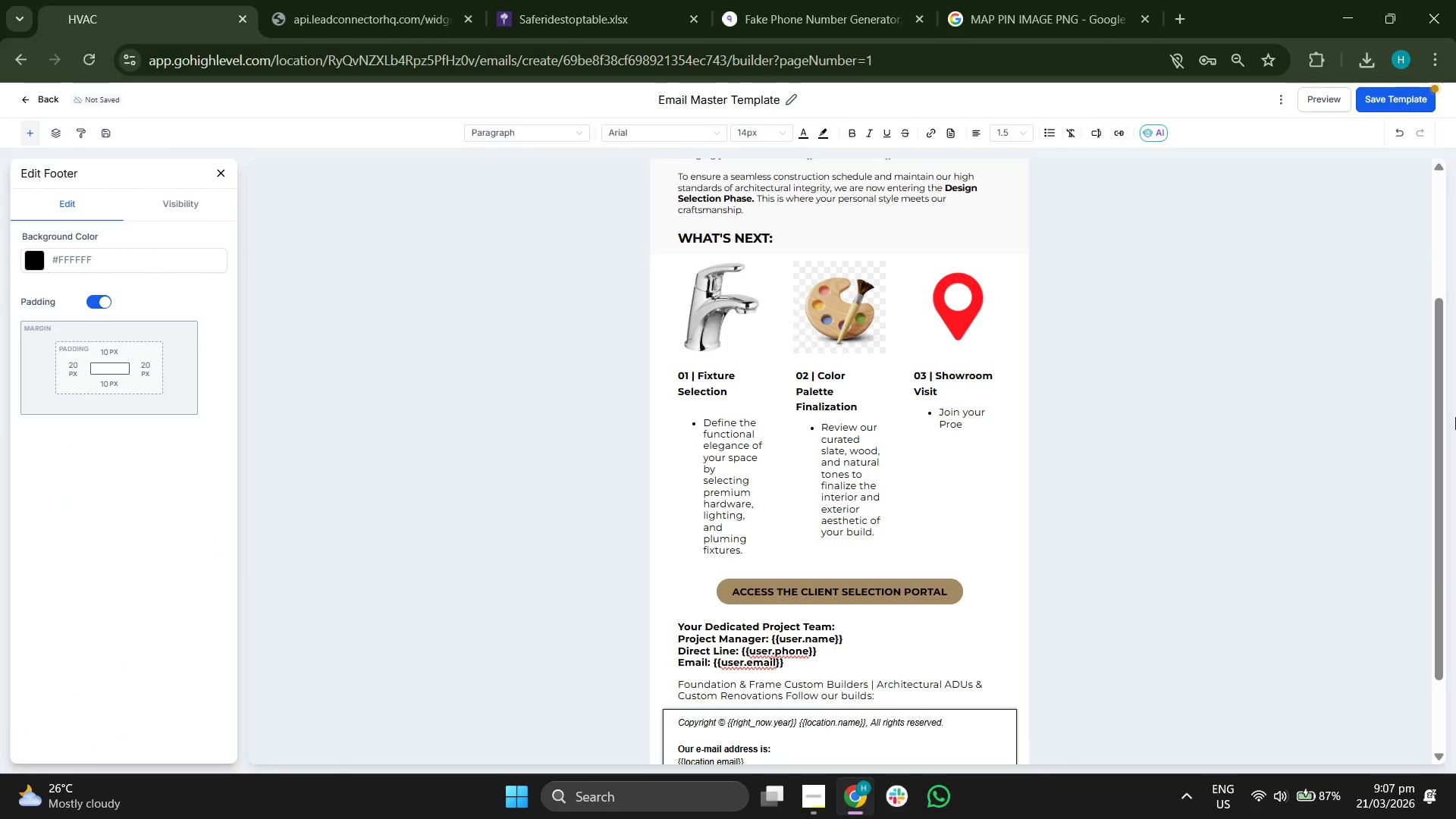 
left_click_drag(start_coordinate=[1441, 394], to_coordinate=[1455, 554])
 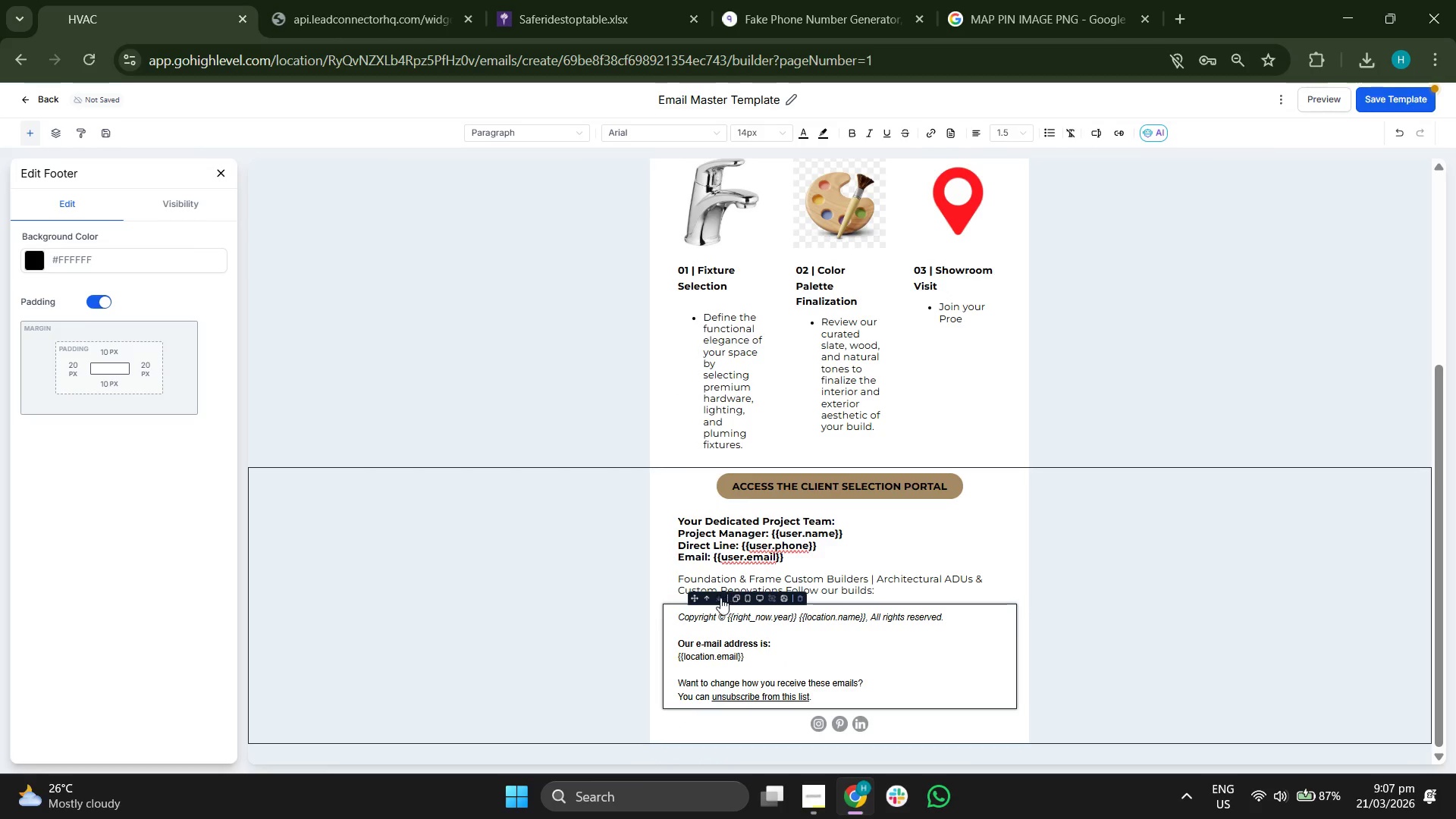 
left_click([716, 598])
 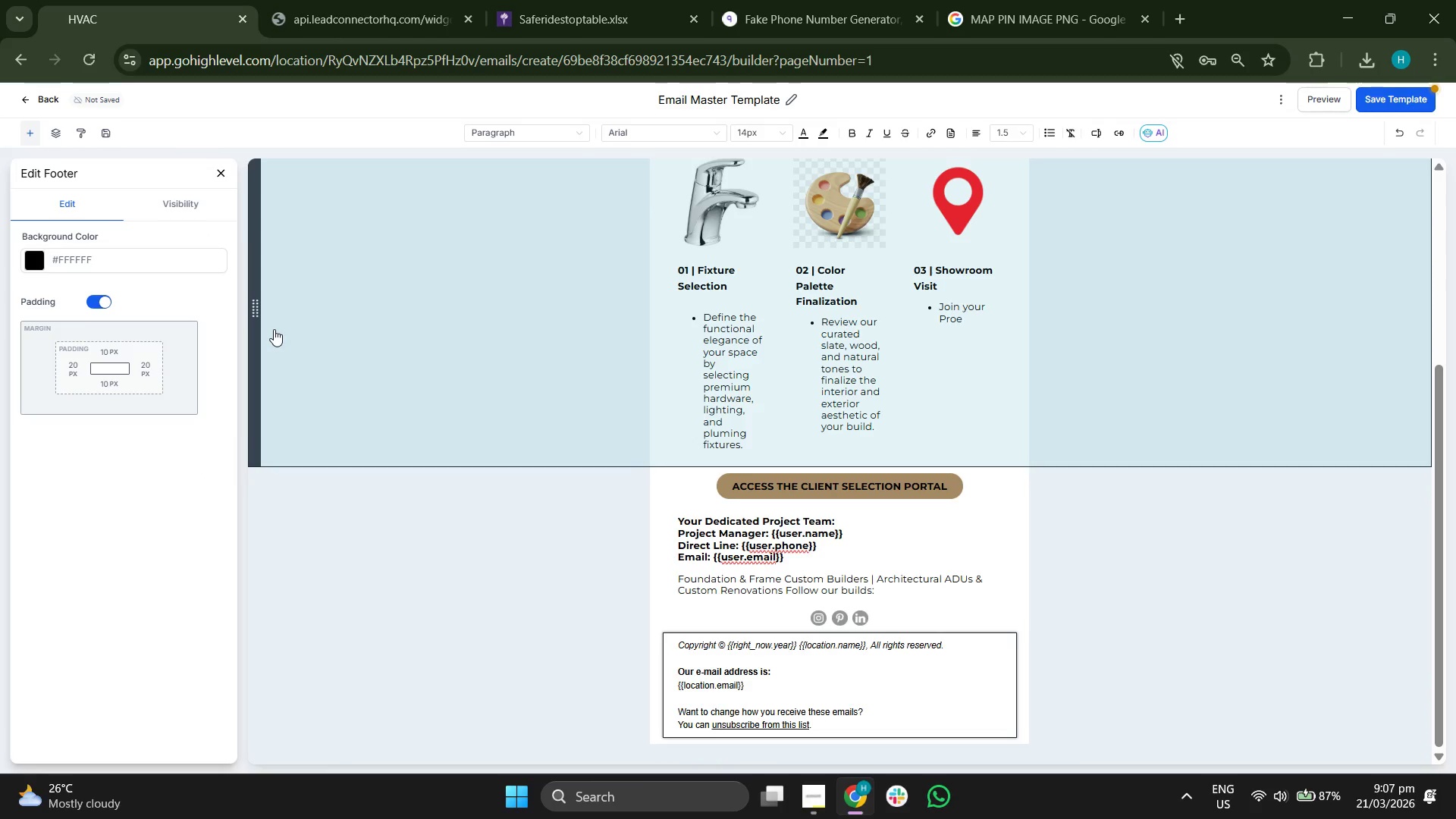 
wait(10.8)
 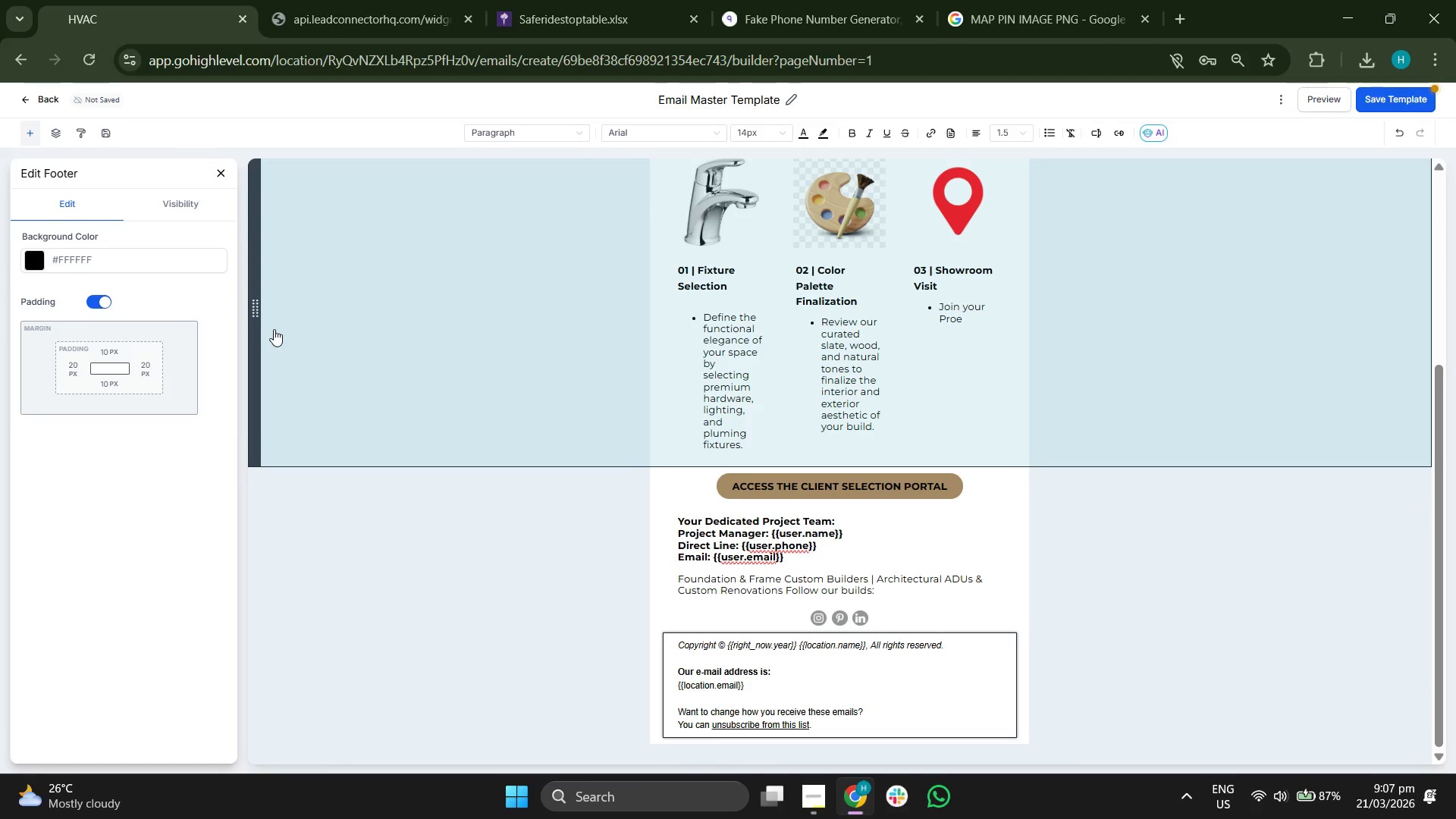 
left_click([815, 719])
 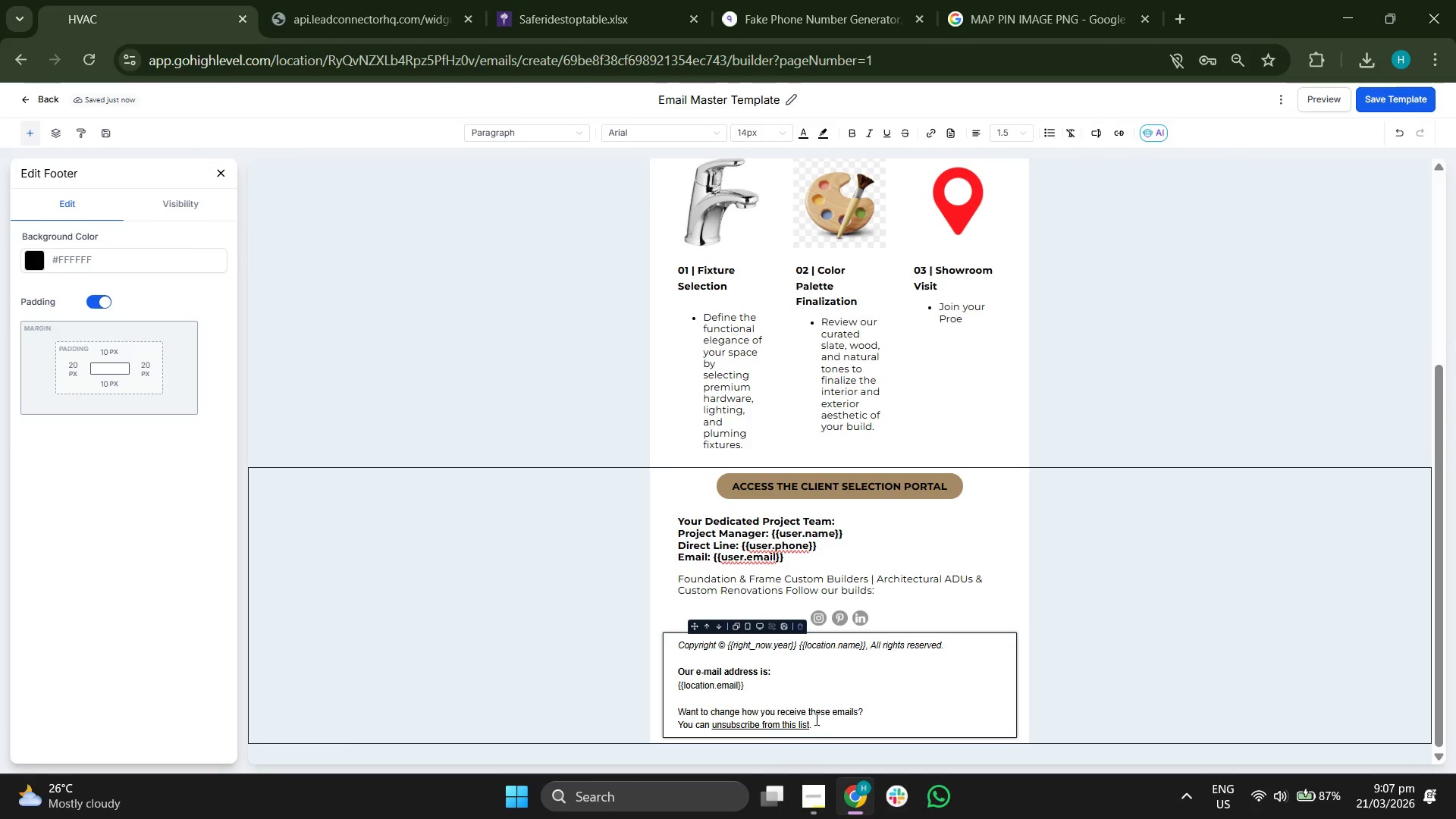 
hold_key(key=Backspace, duration=1.5)
 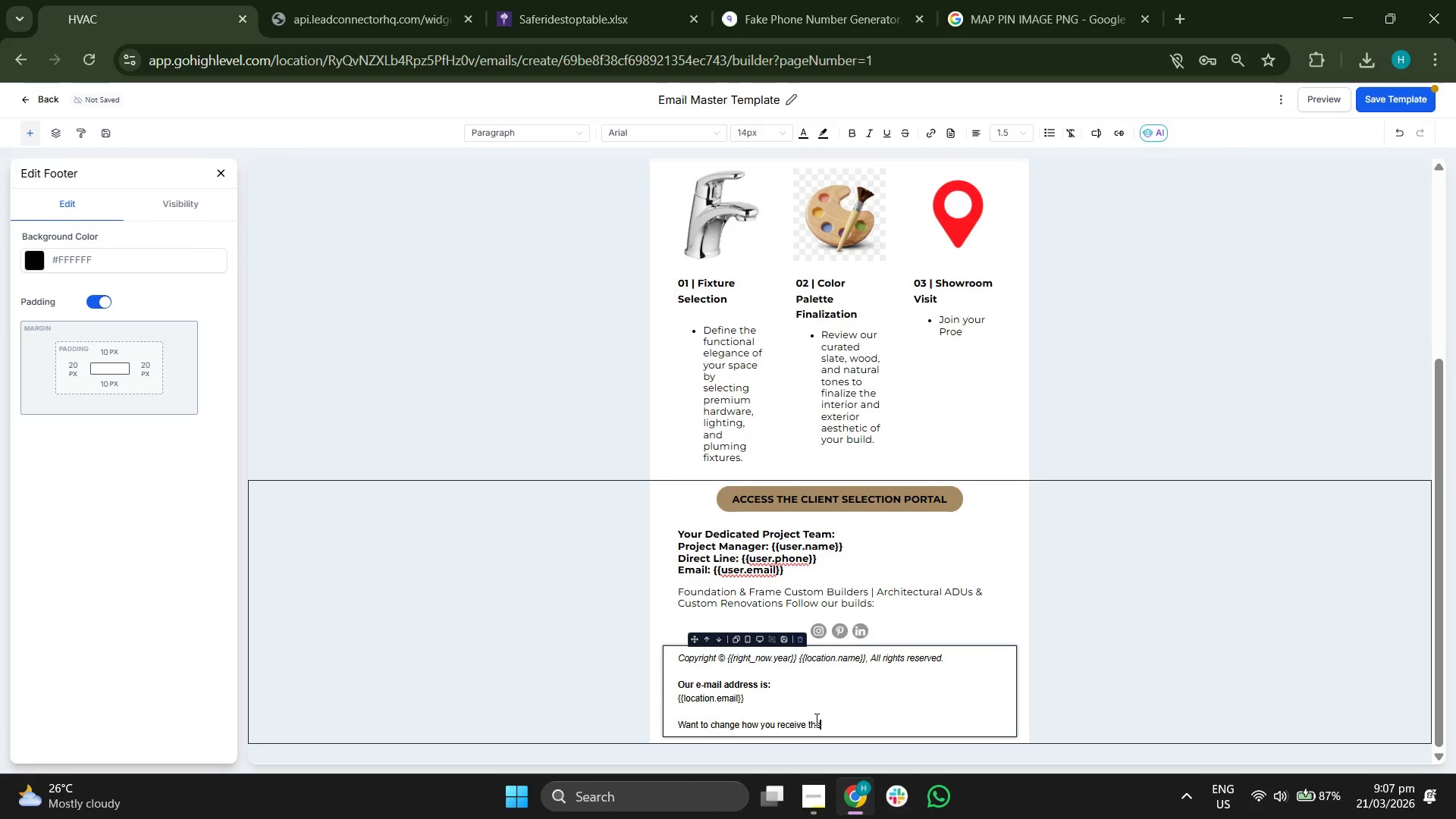 
hold_key(key=Backspace, duration=1.5)
 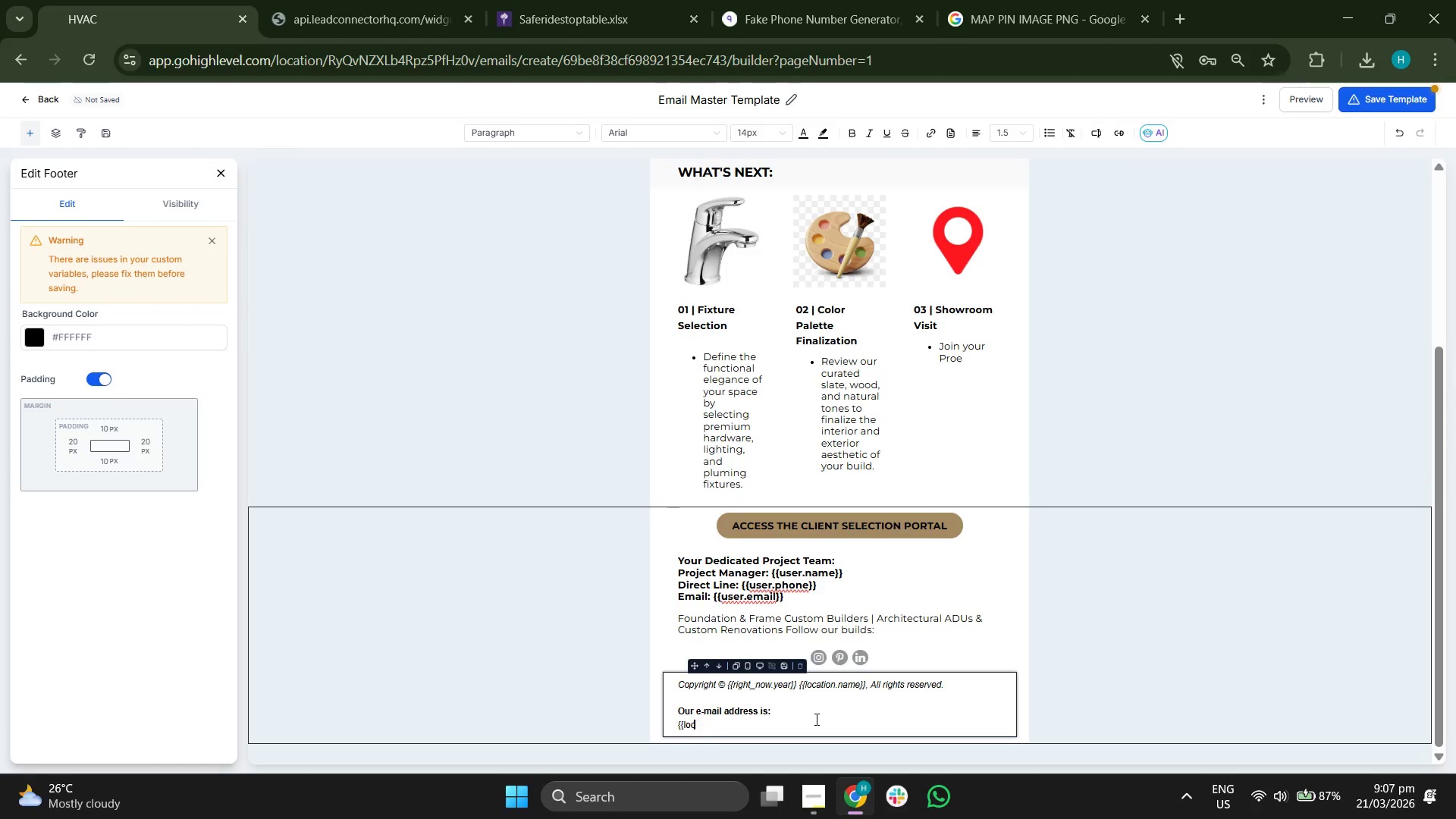 
hold_key(key=Backspace, duration=0.88)
 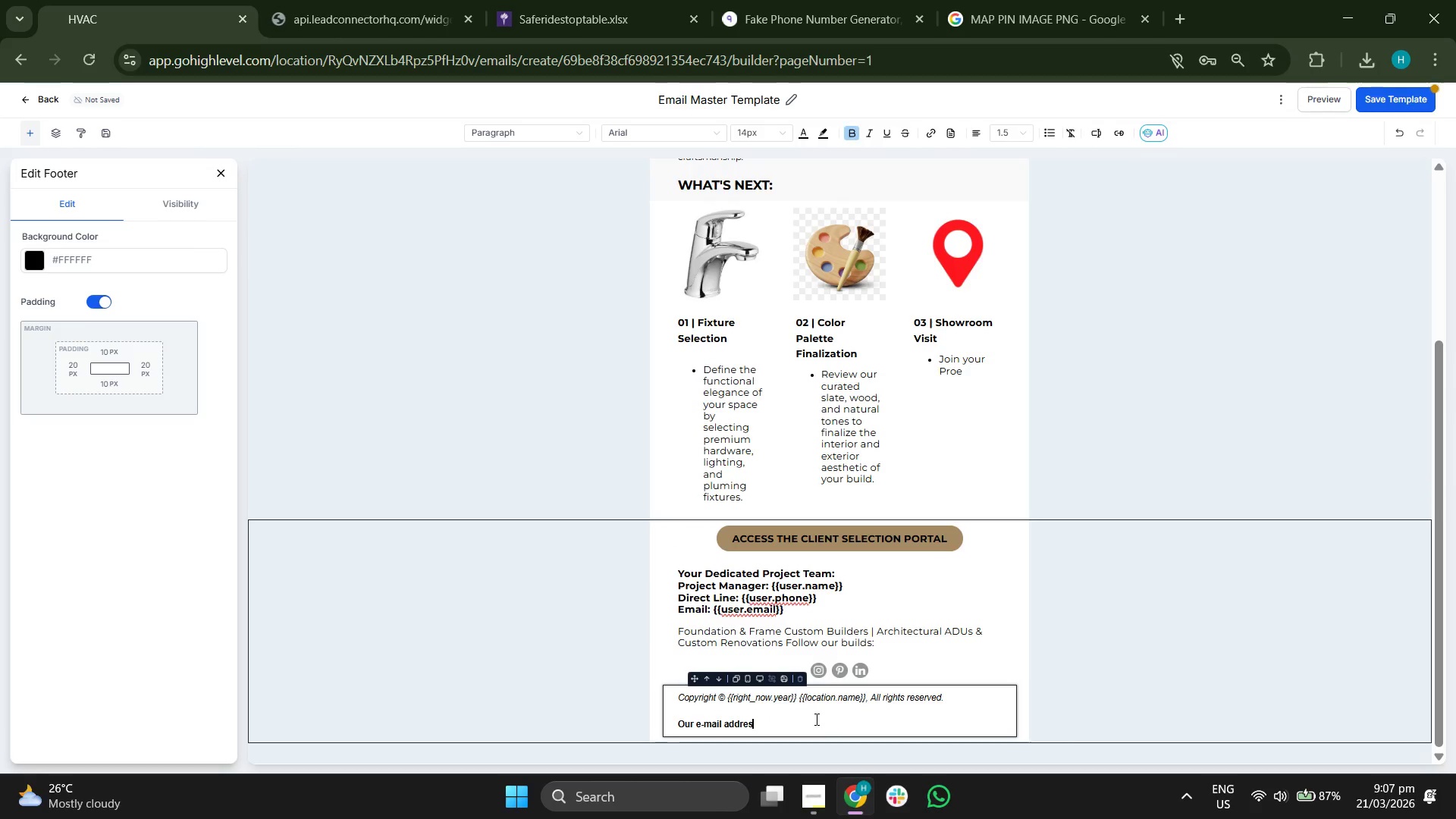 
key(Backspace)
 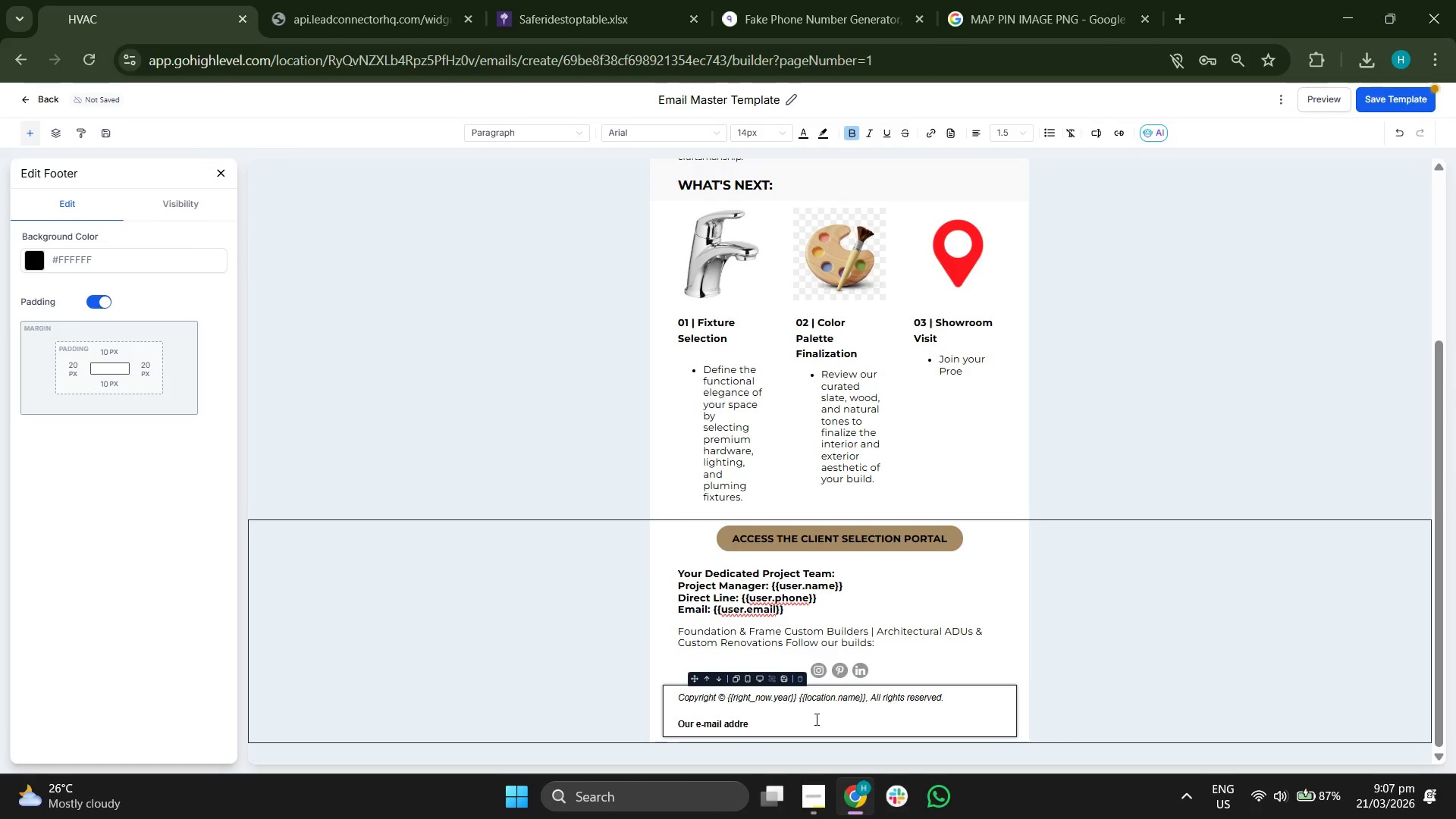 
key(Backspace)
 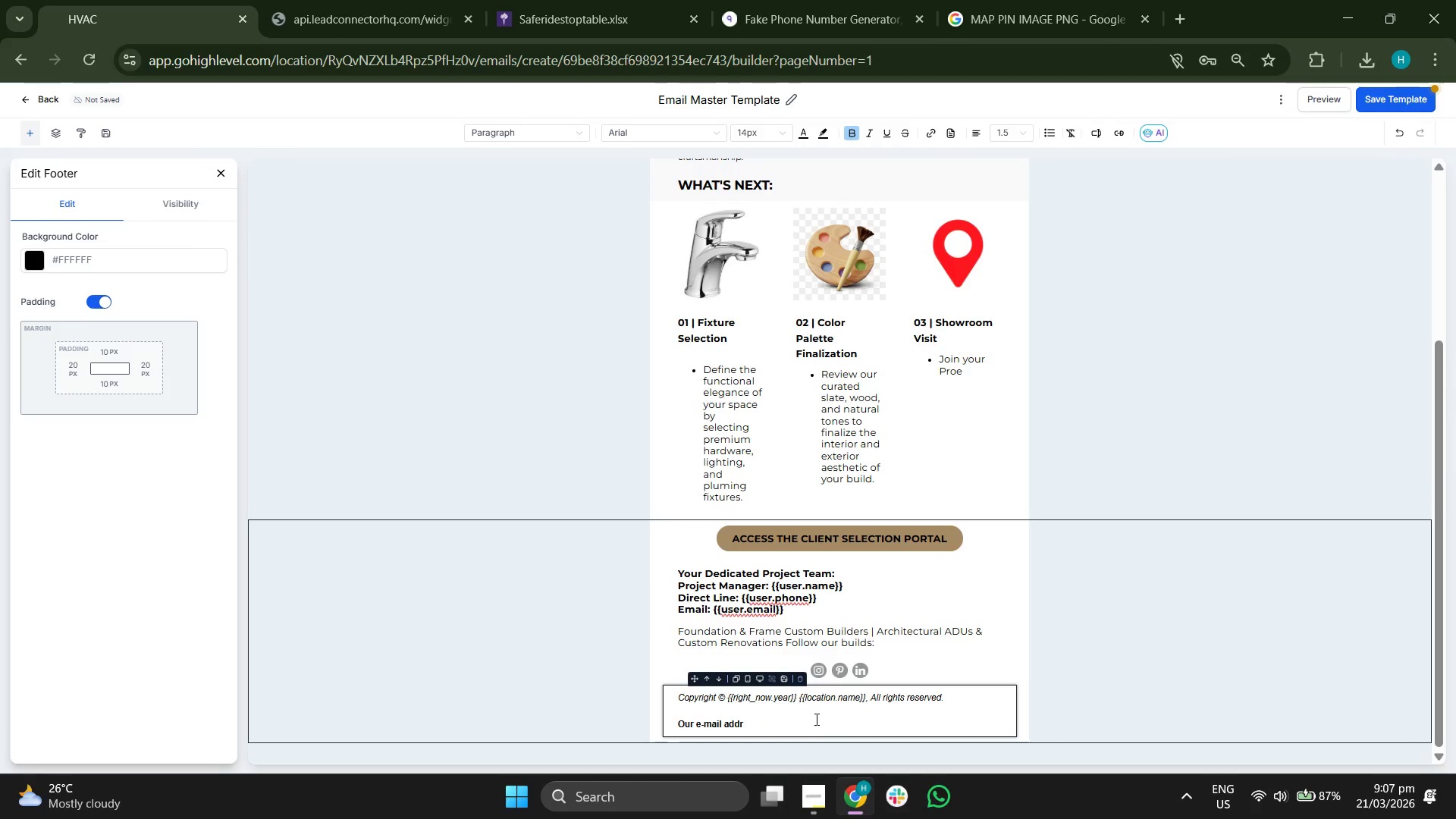 
key(Backspace)
 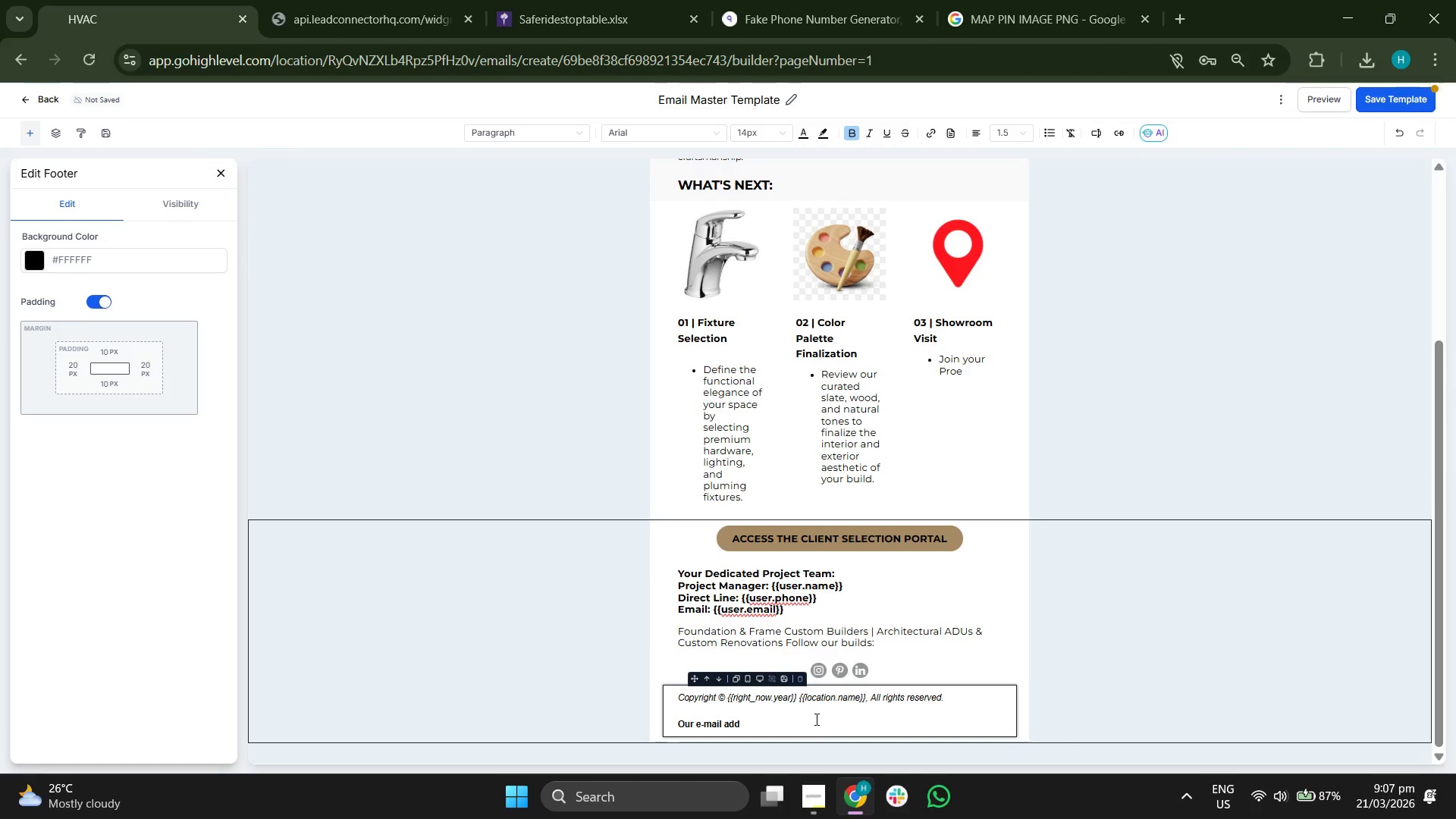 
key(Backspace)
 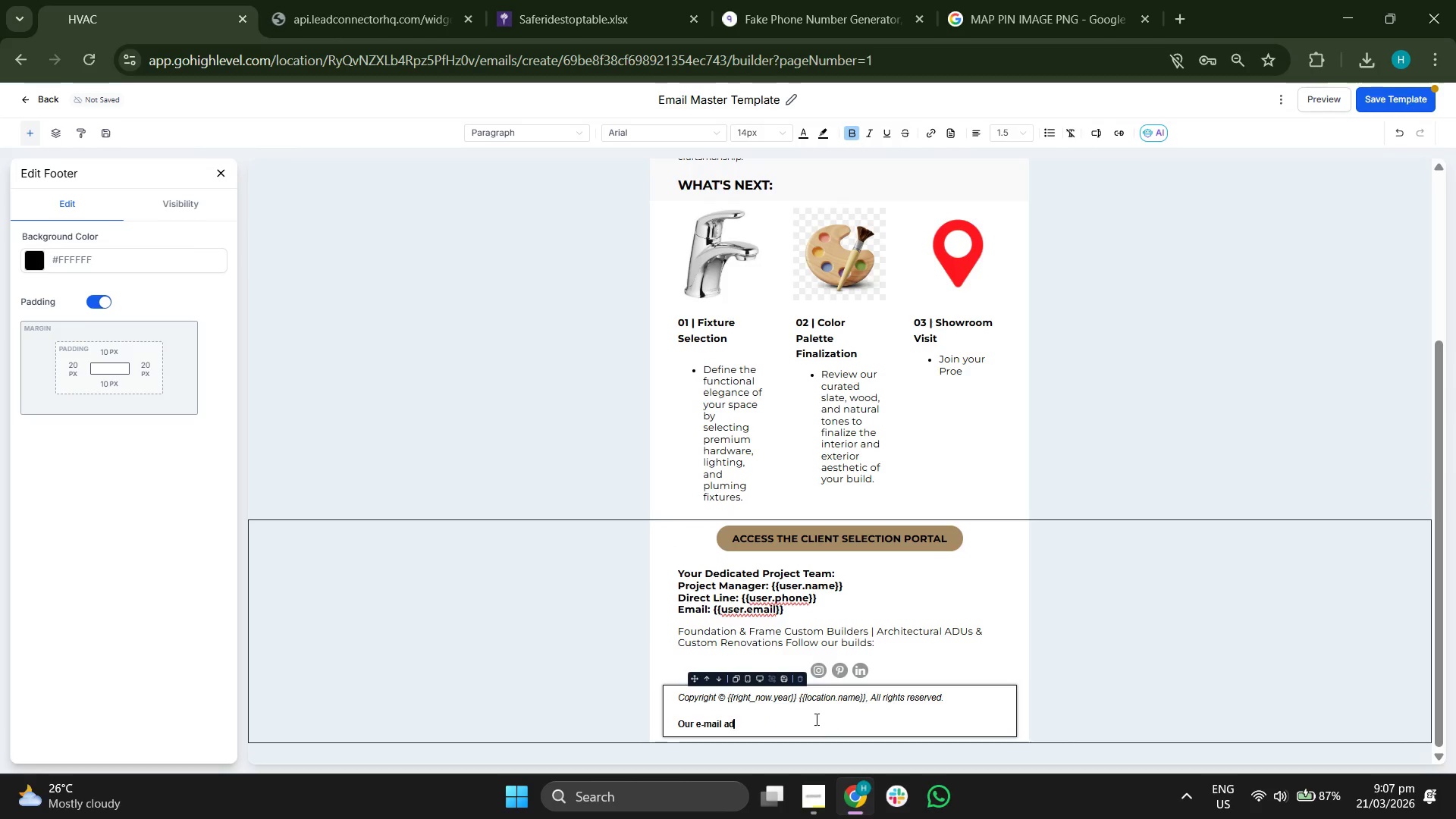 
key(Backspace)
 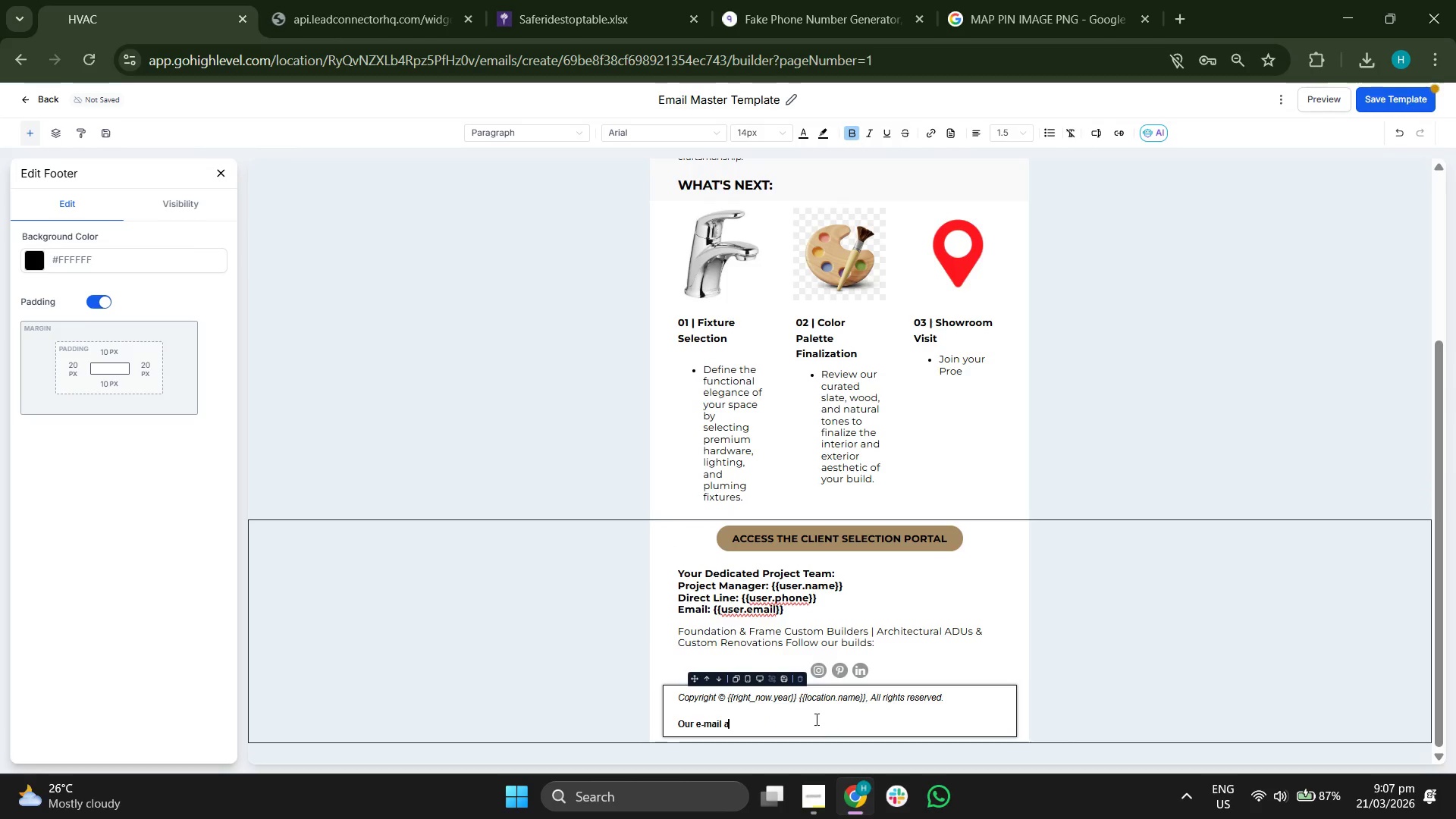 
key(Backspace)
 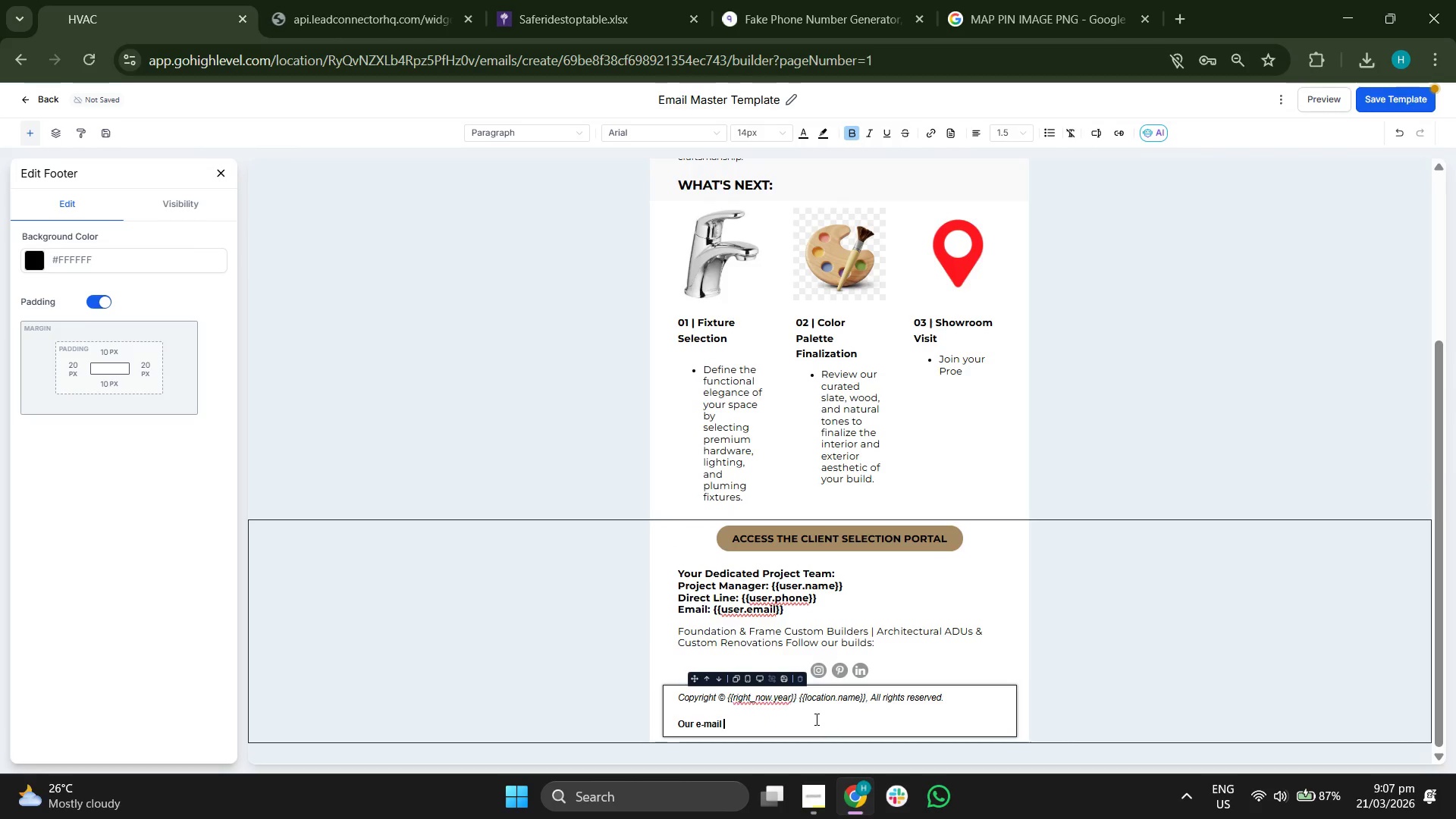 
key(Backspace)
 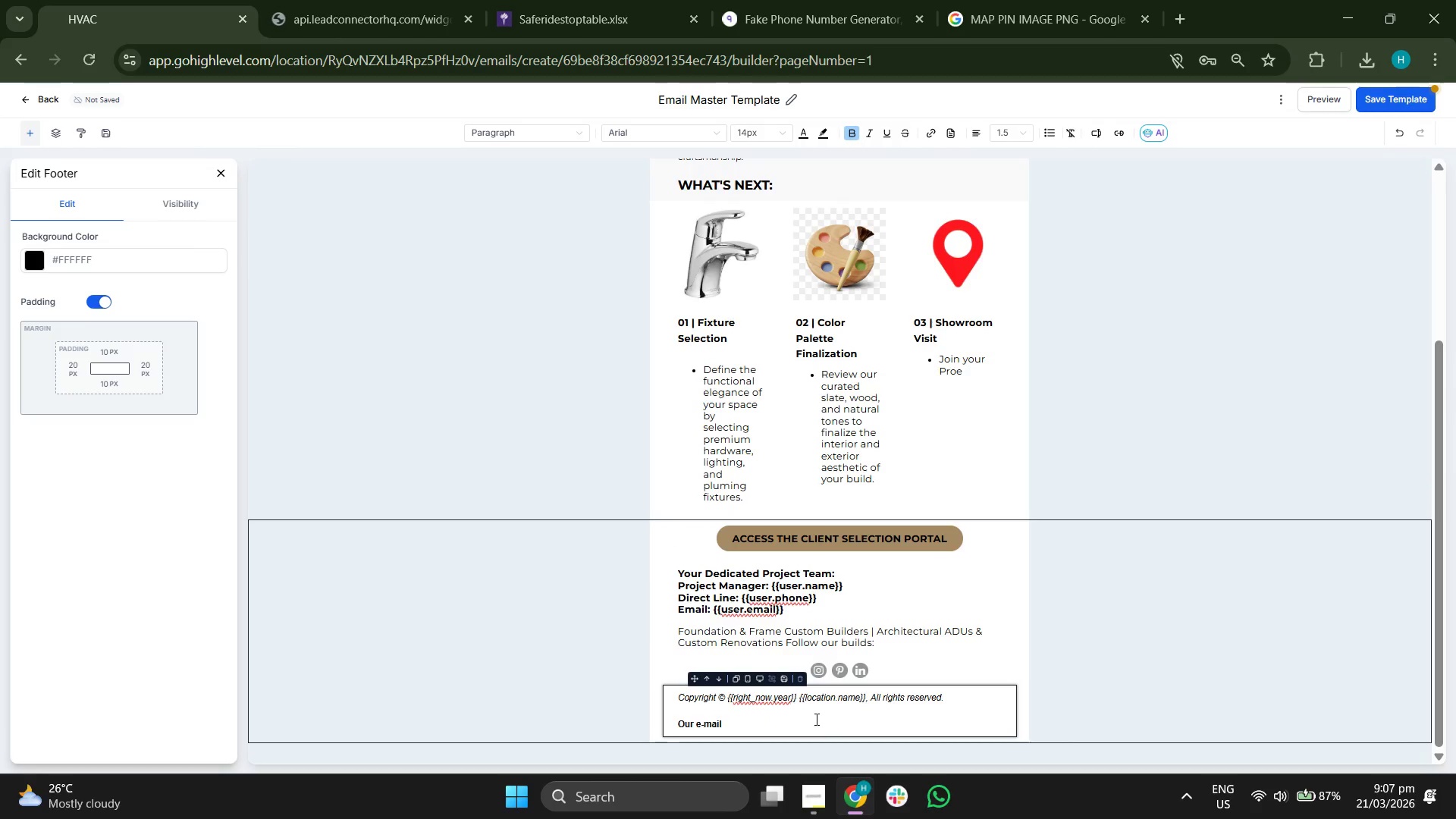 
key(Backspace)
 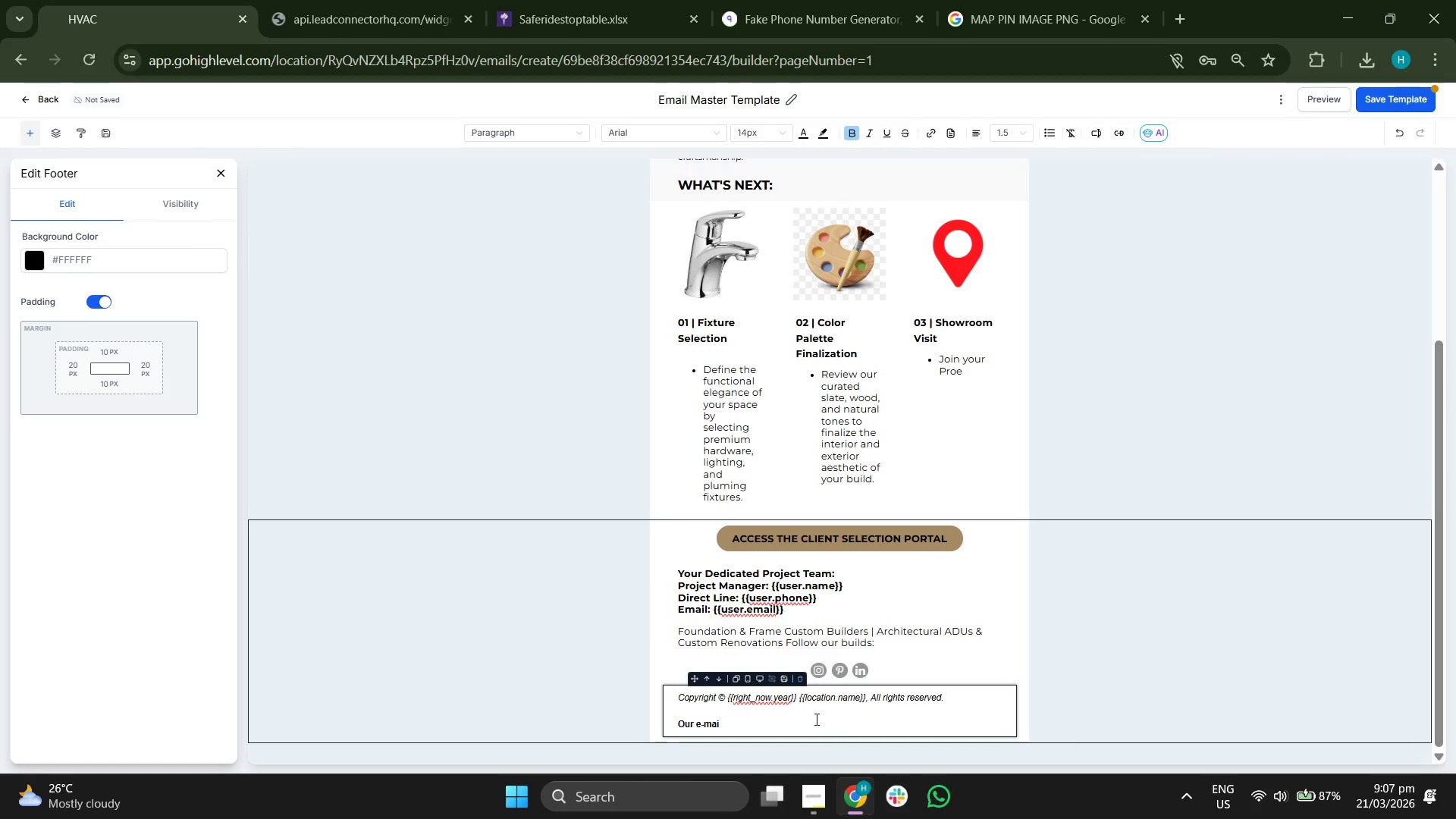 
key(Backspace)
 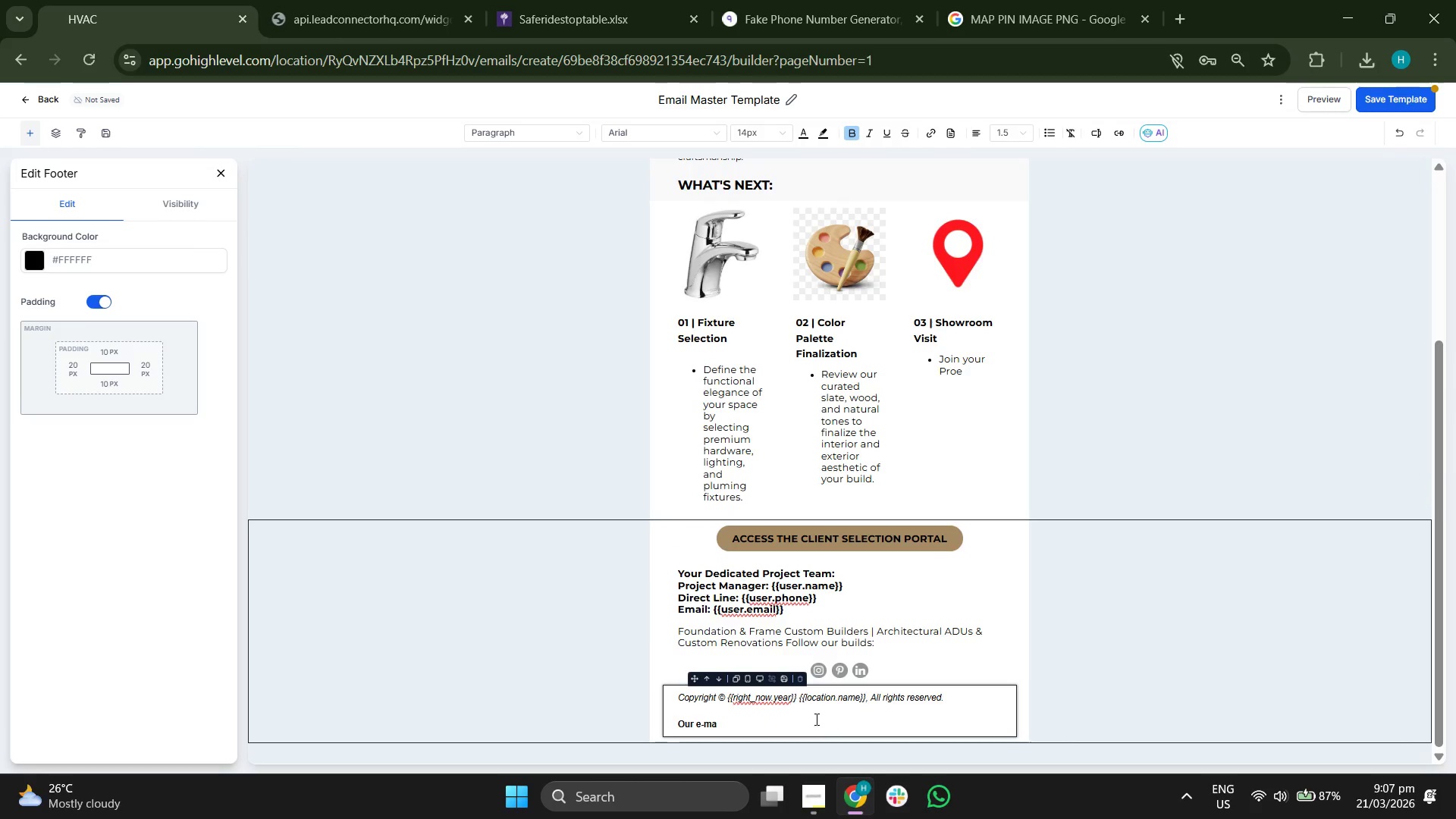 
key(Backspace)
 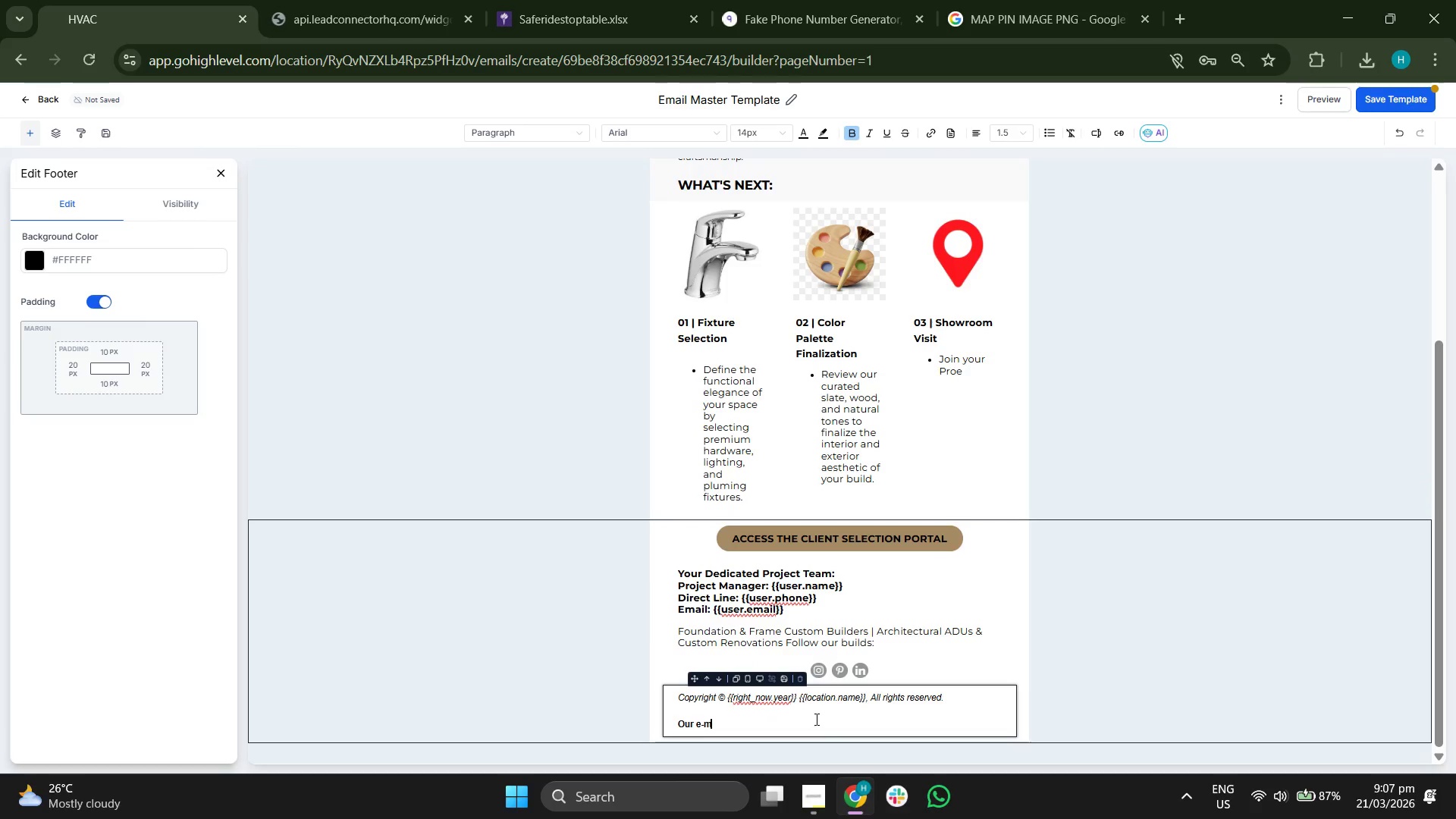 
key(Backspace)
 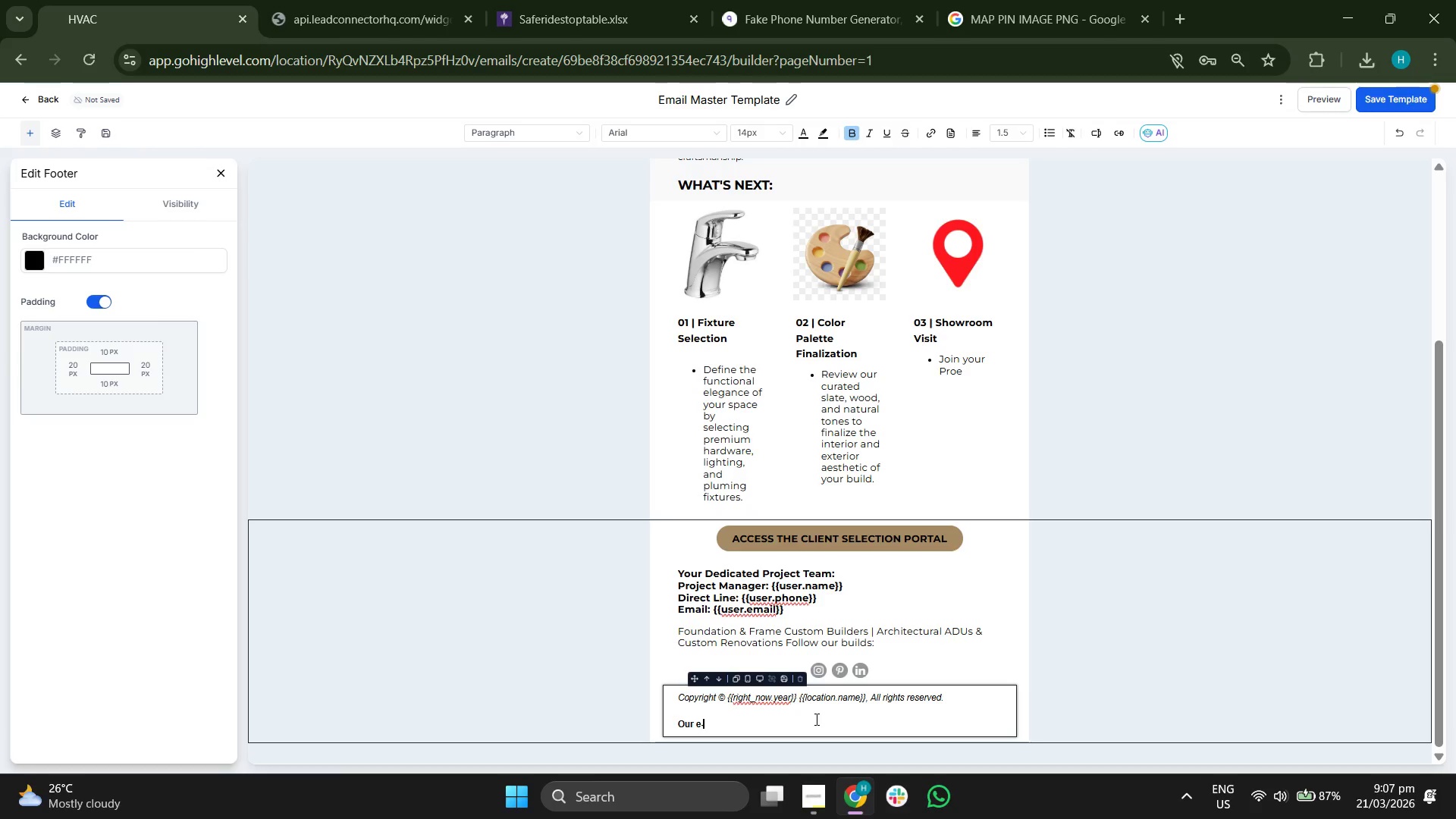 
key(Backspace)
 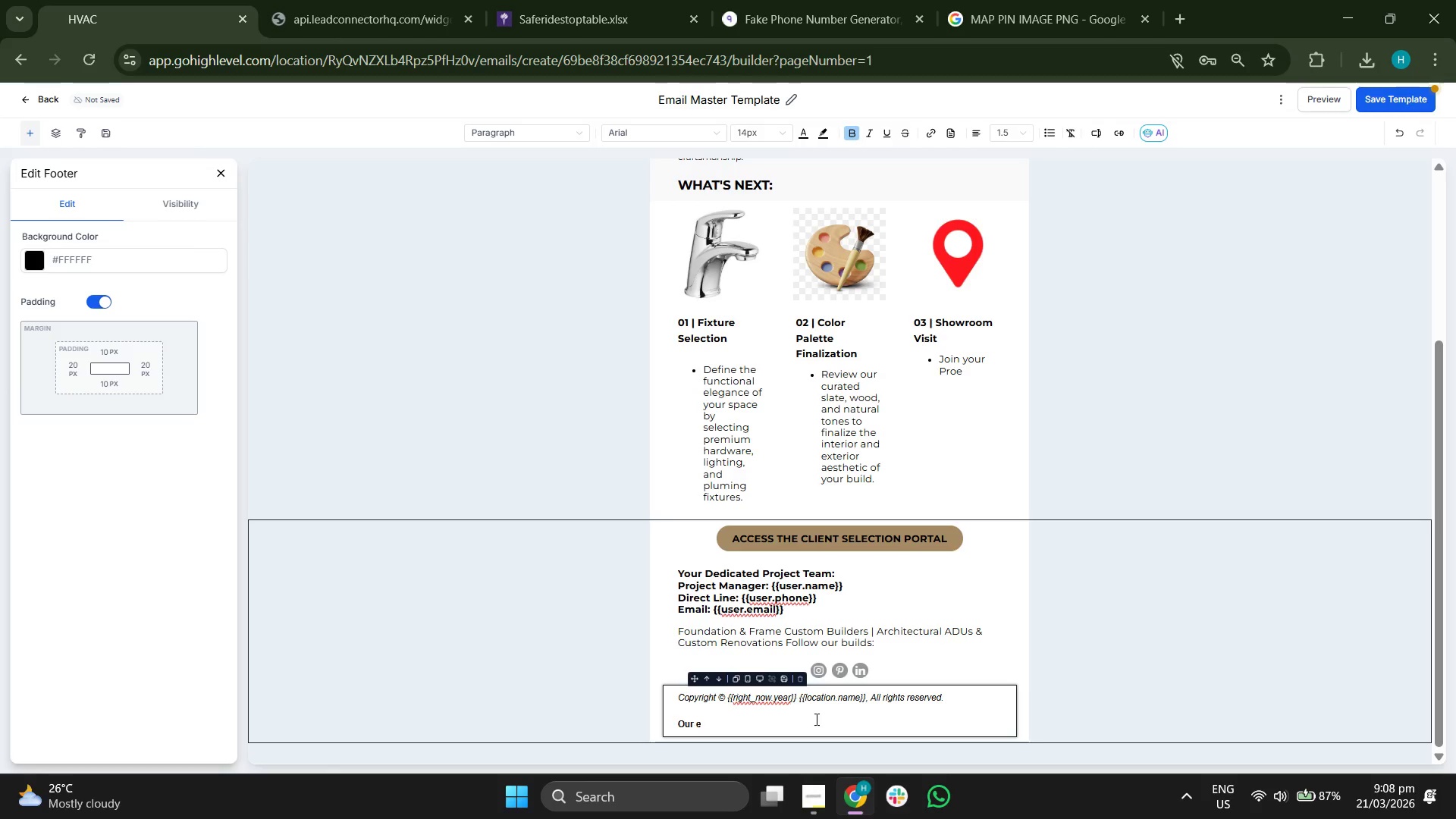 
key(Backspace)
 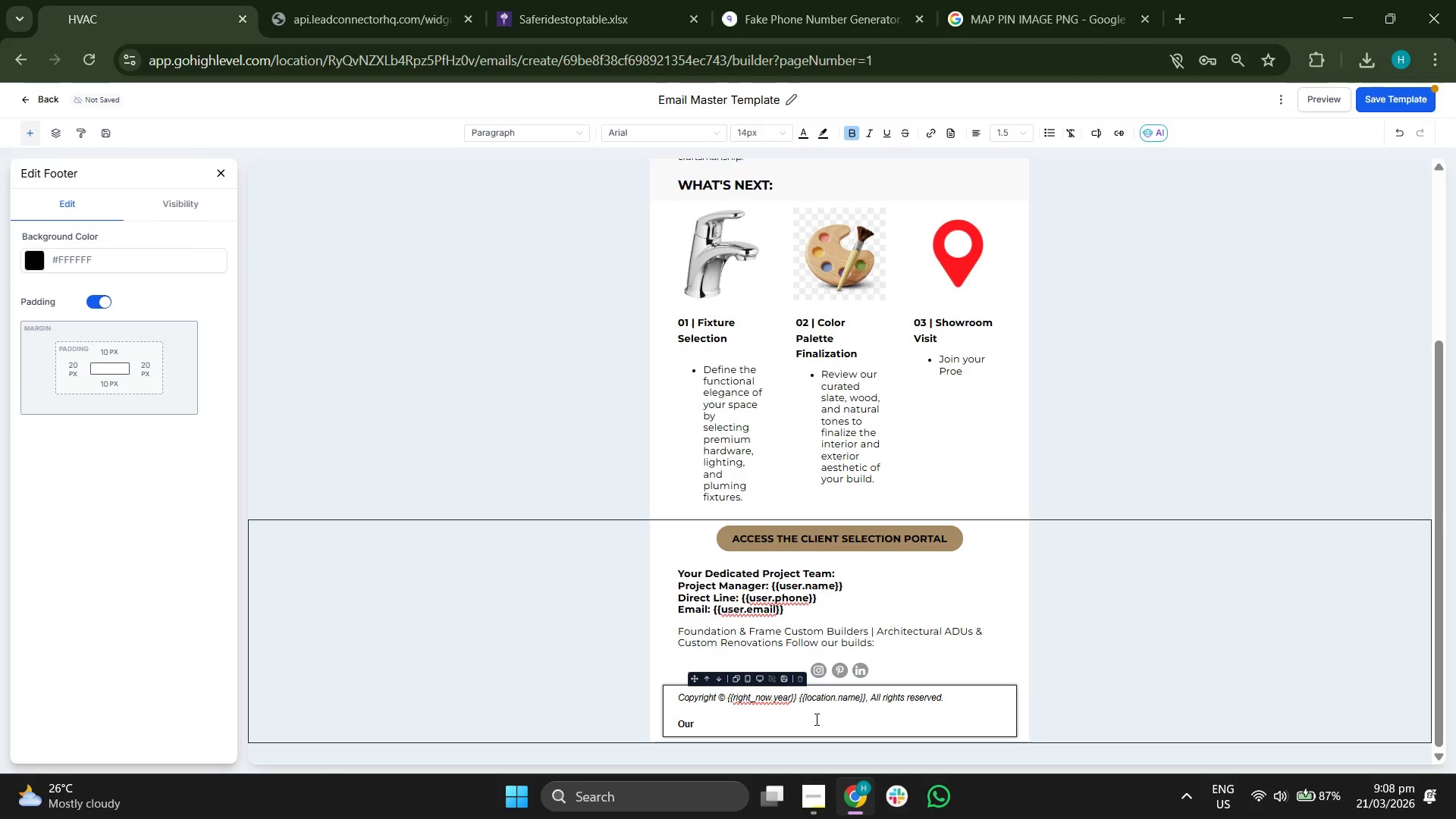 
key(Backspace)
 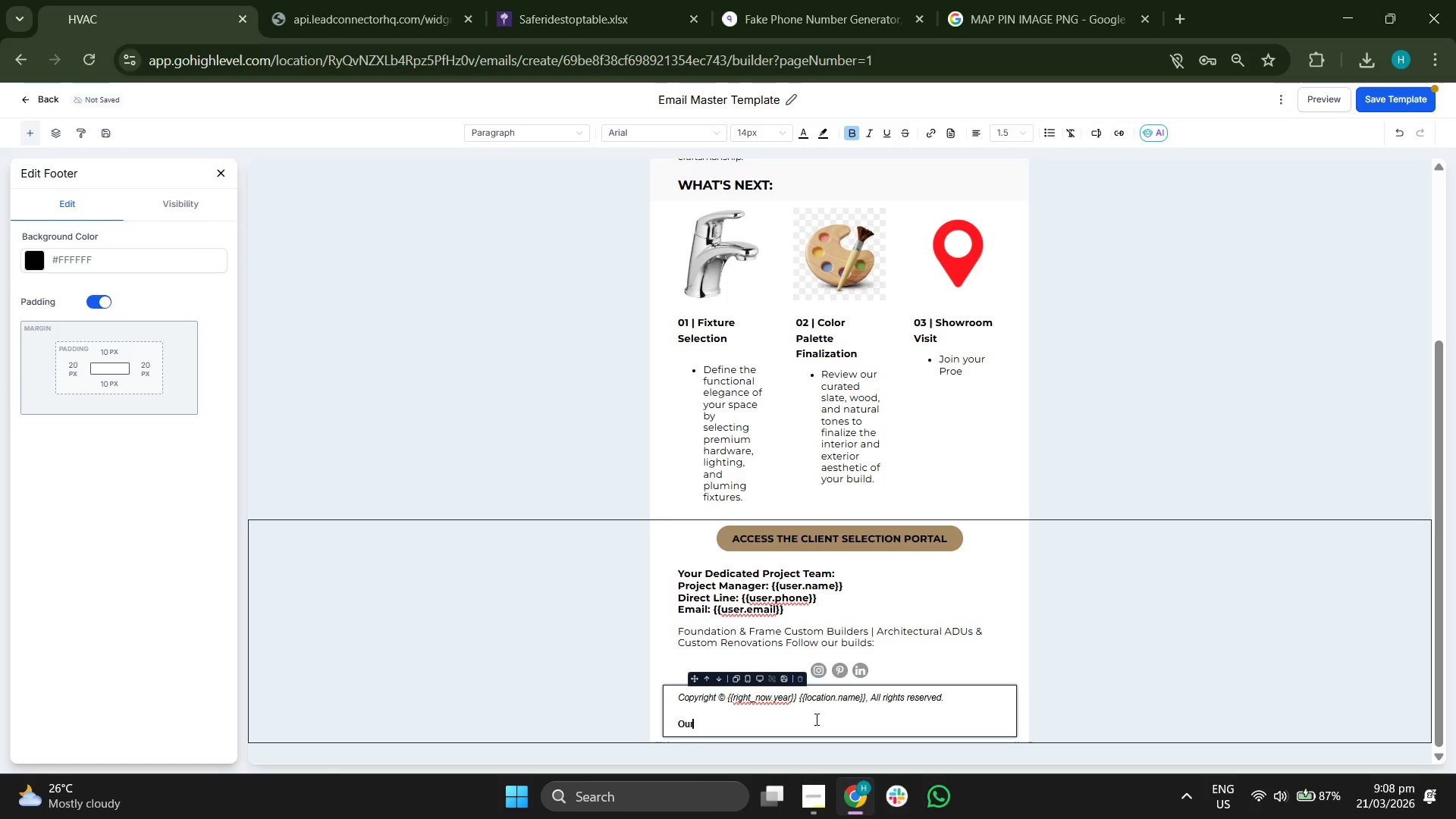 
key(Backspace)
 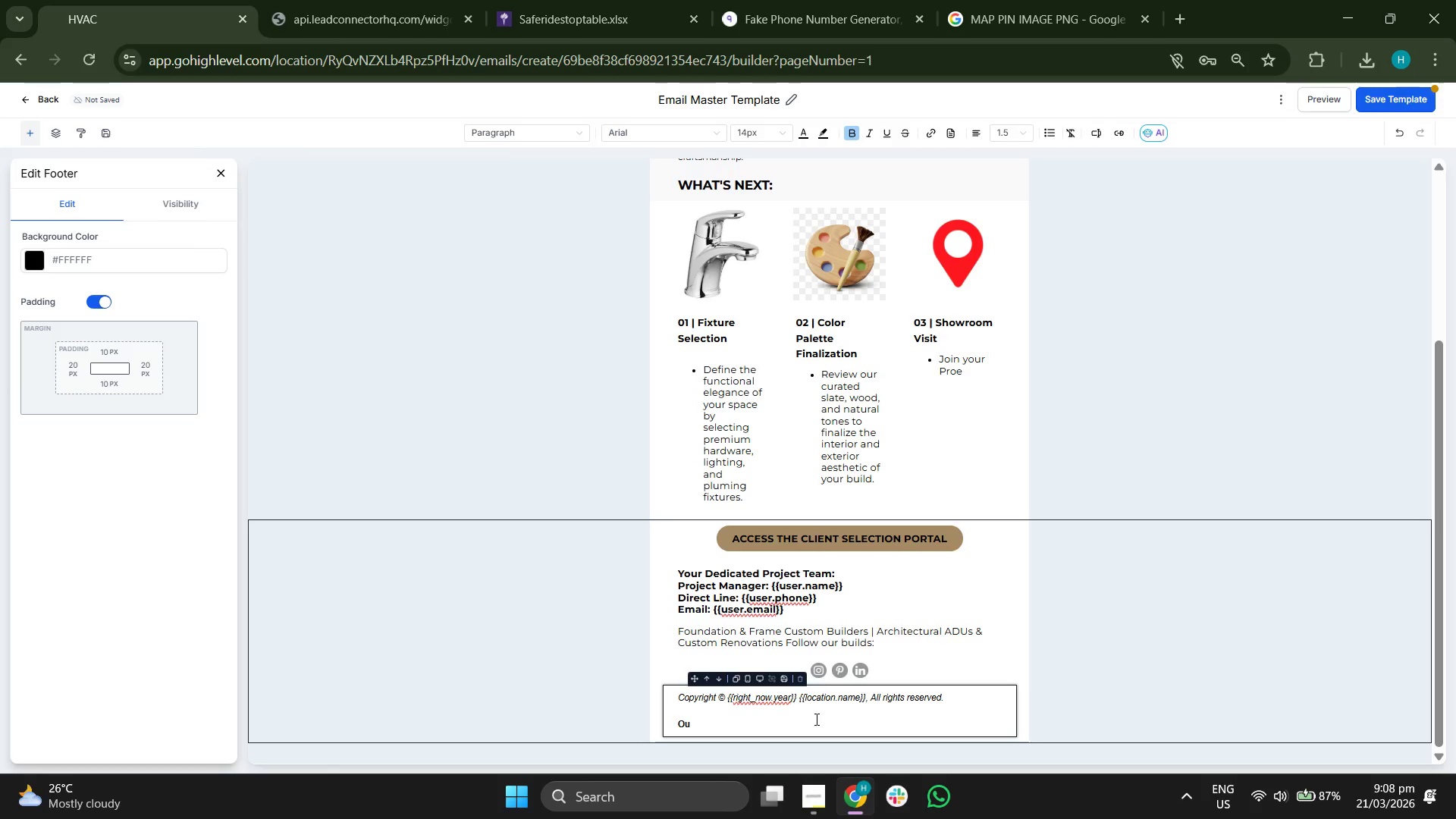 
key(Backspace)
 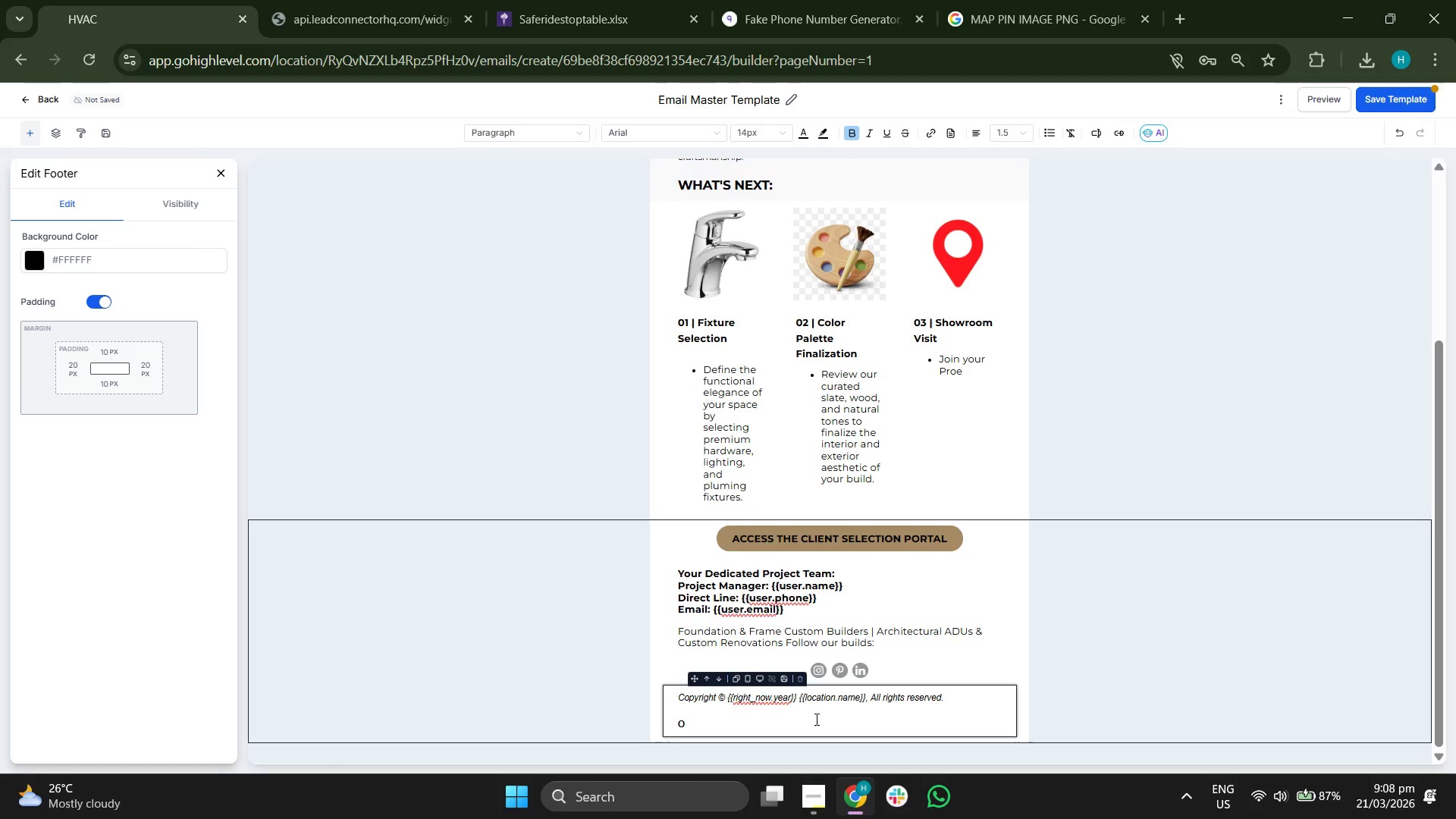 
key(Backspace)
 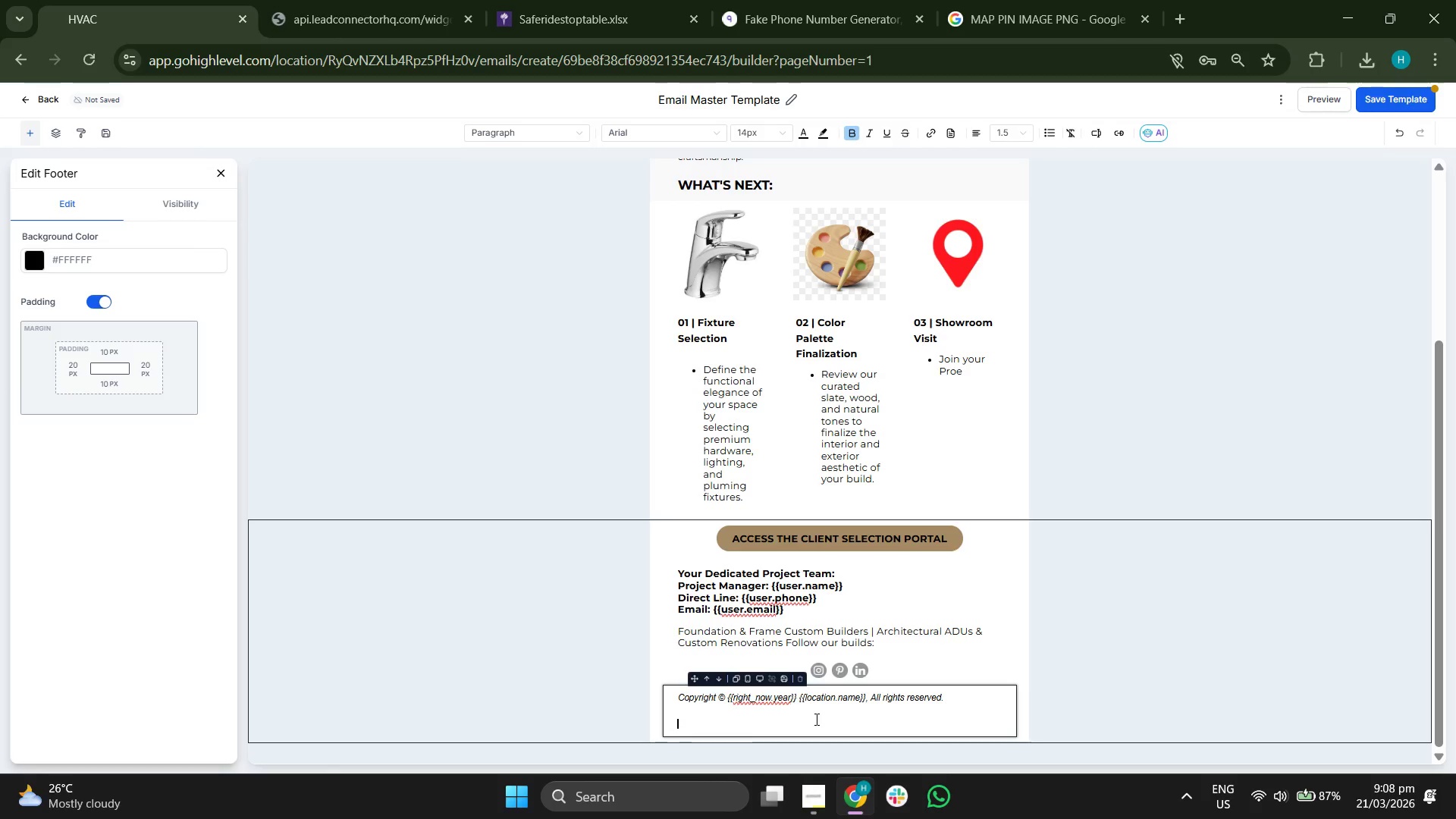 
key(Backspace)
 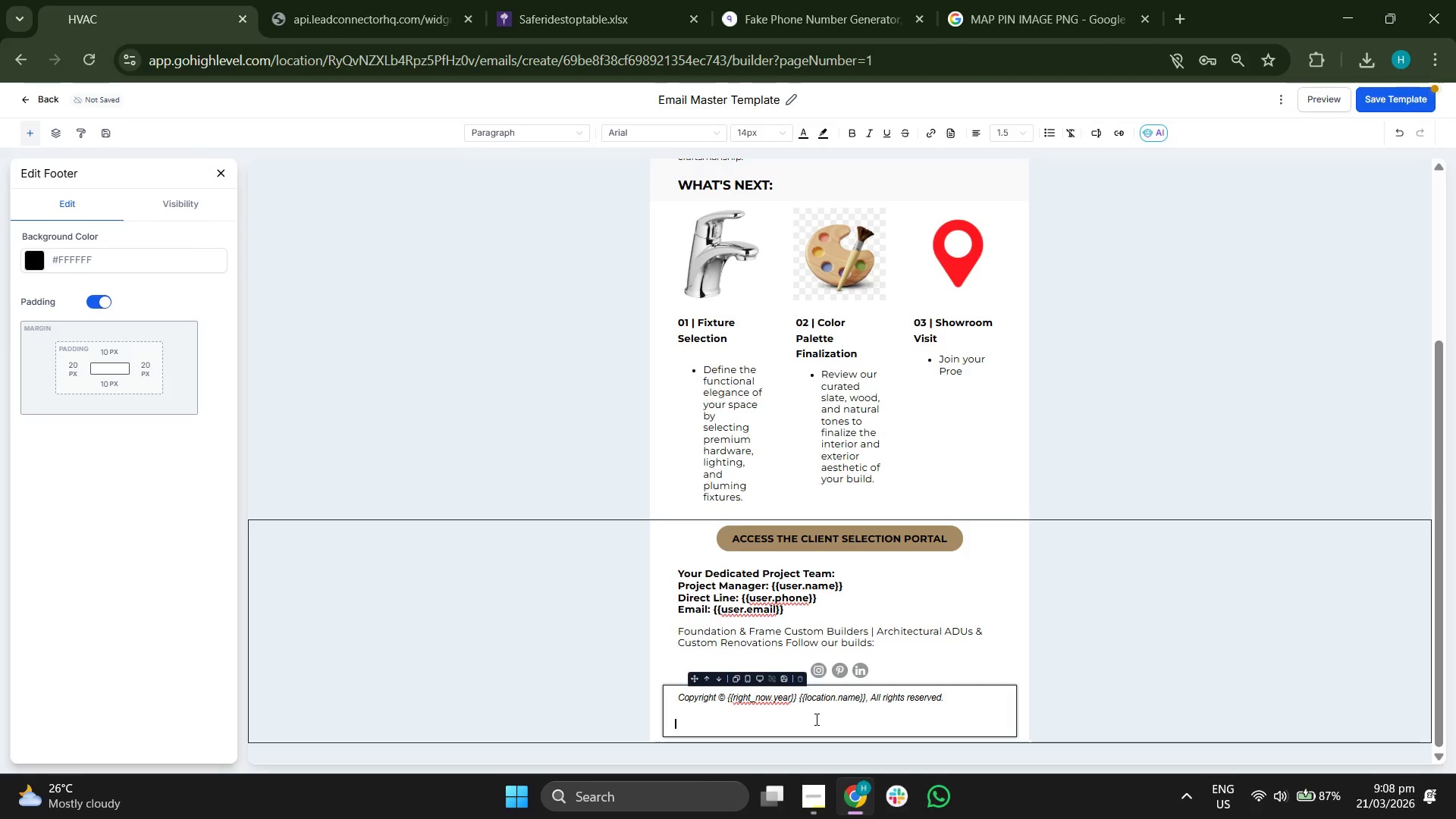 
key(Backspace)
 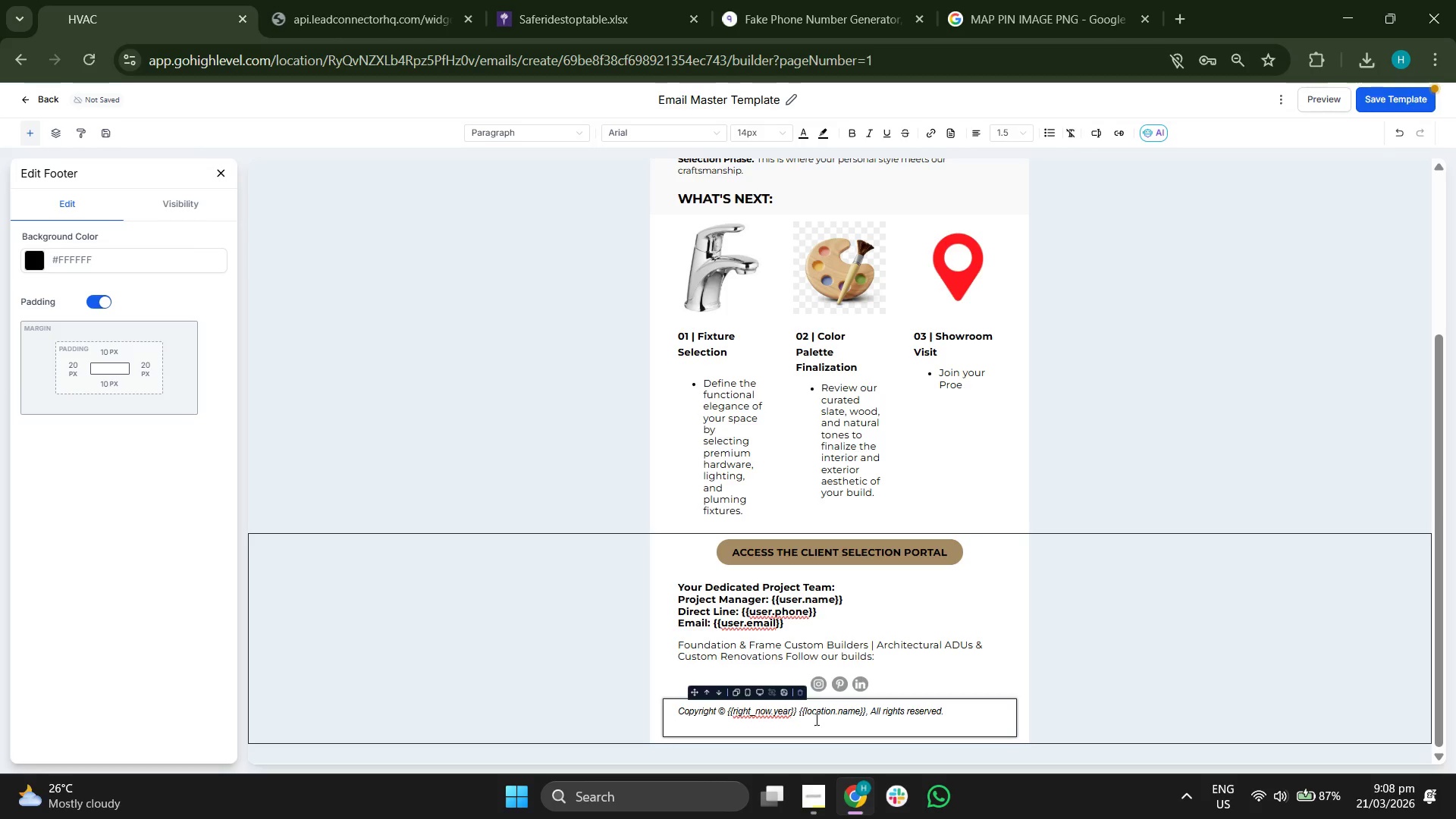 
key(Backspace)
 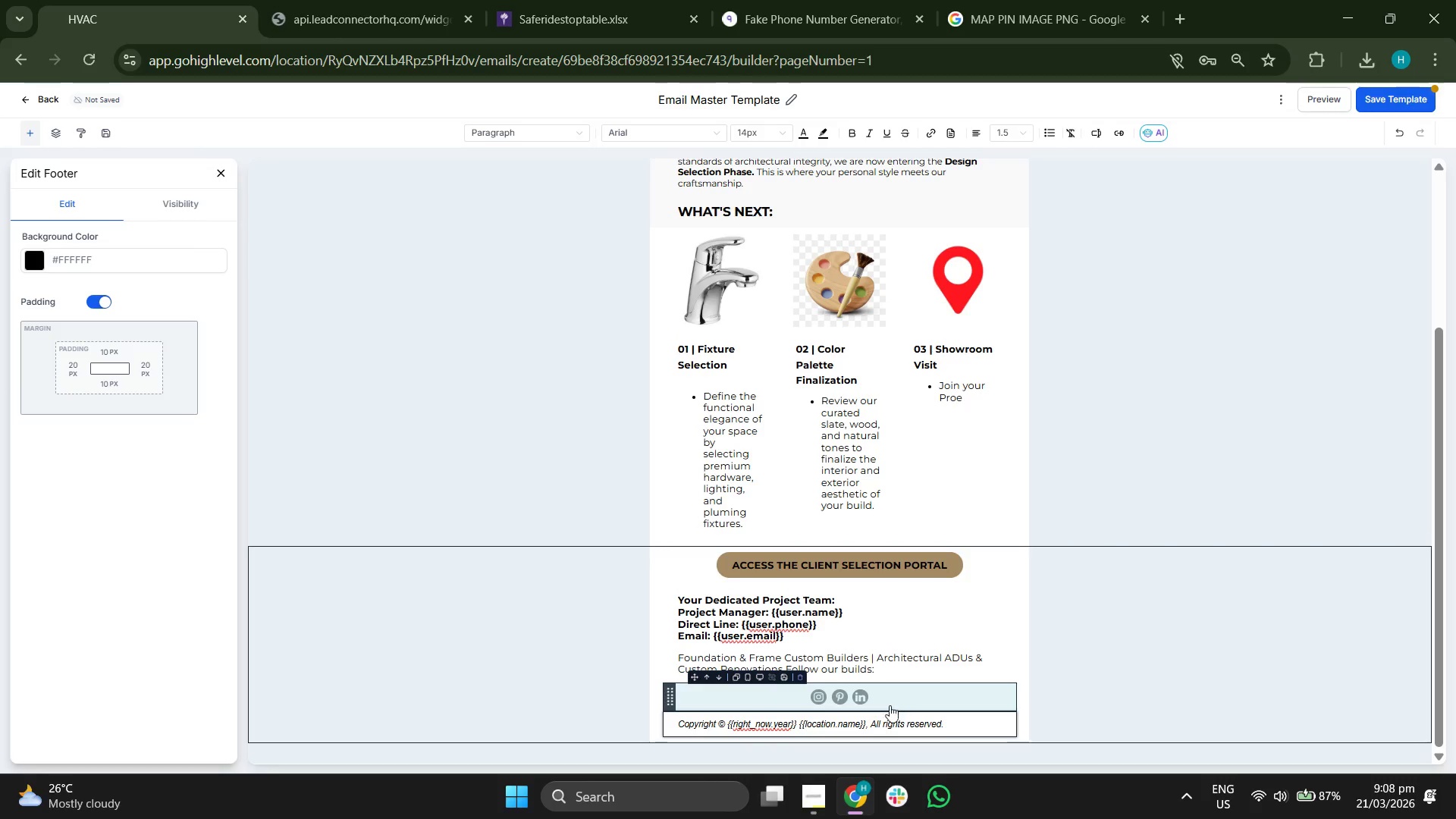 
left_click([868, 721])
 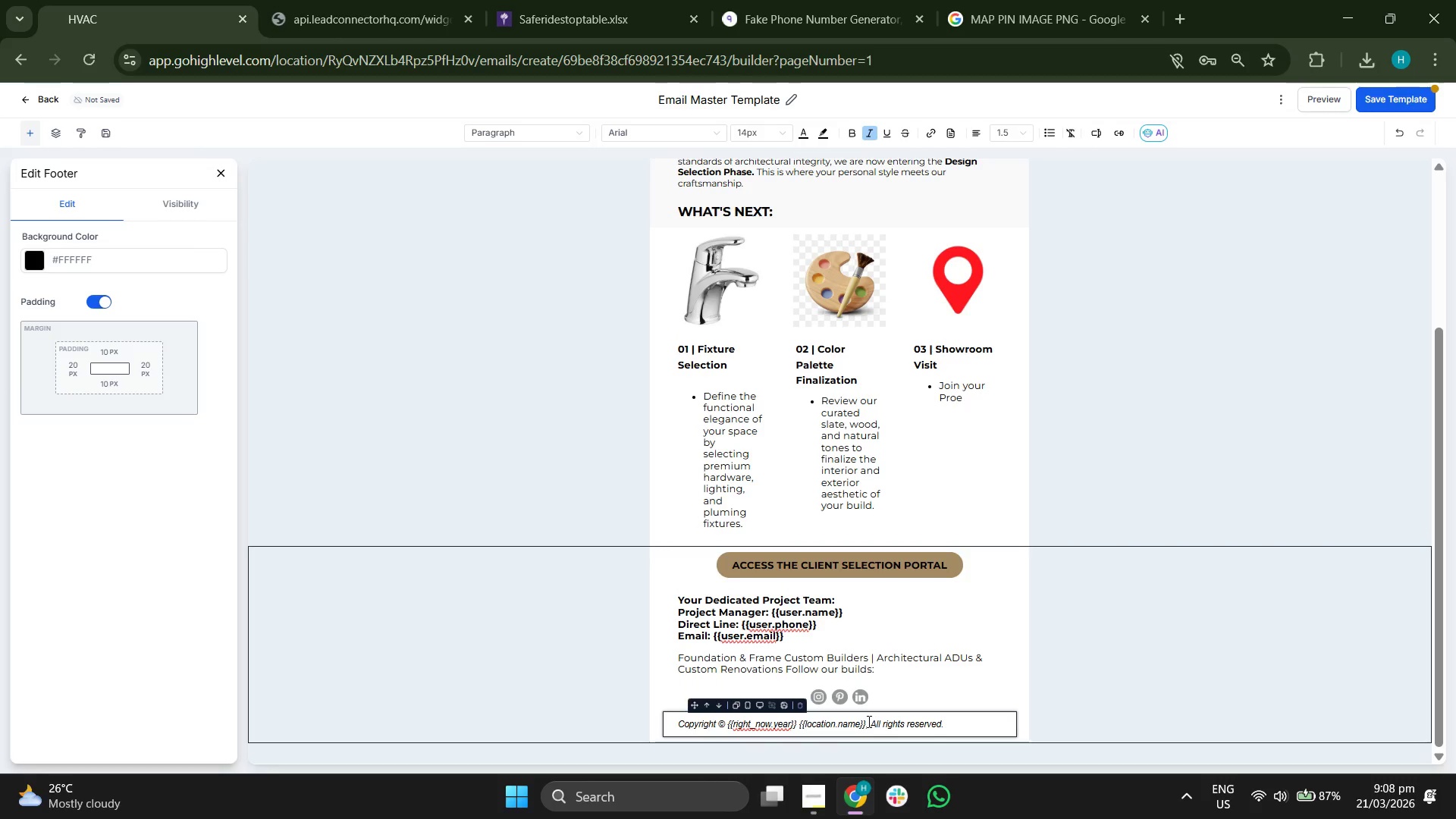 
key(ArrowLeft)
 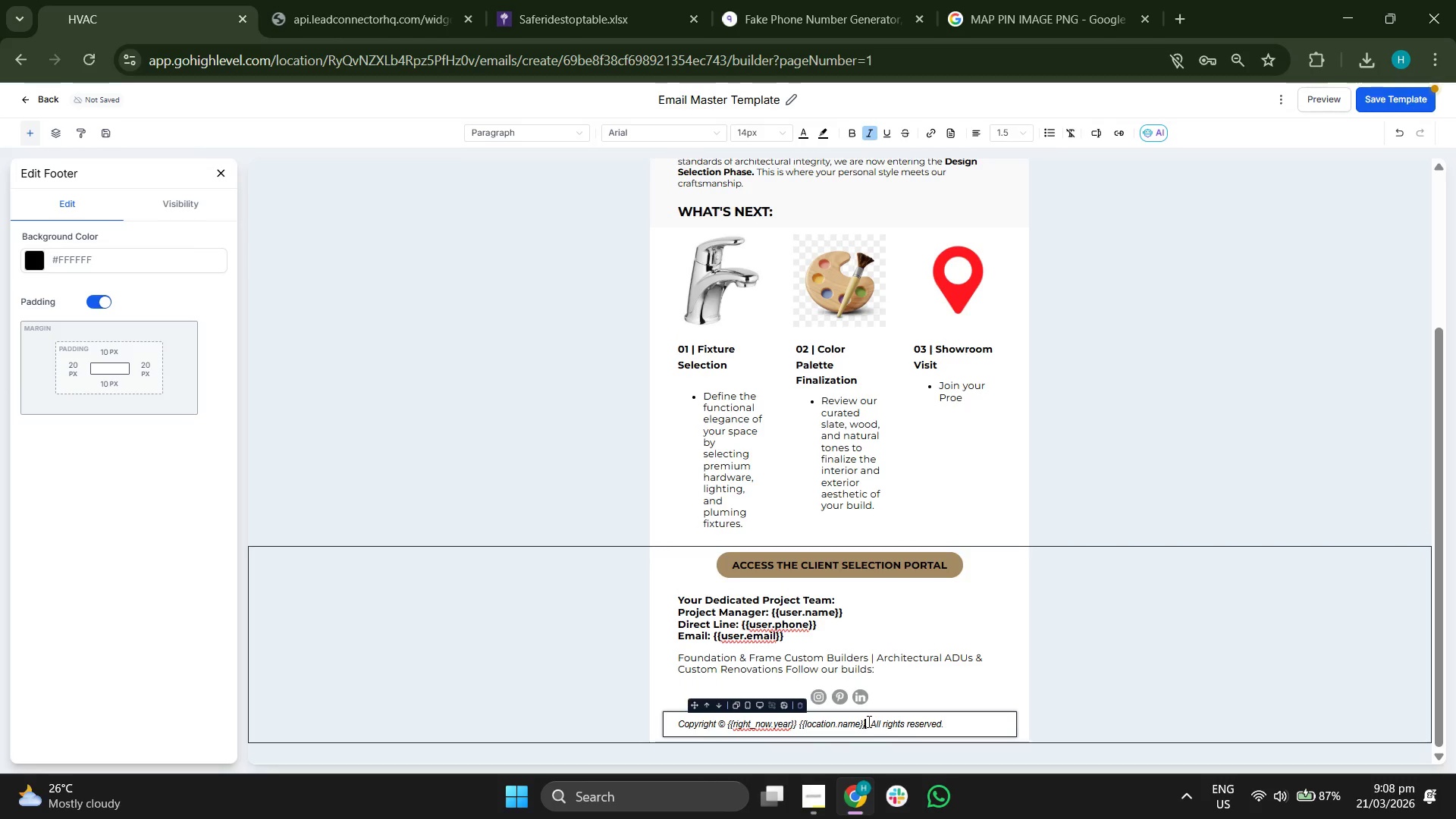 
key(ArrowLeft)
 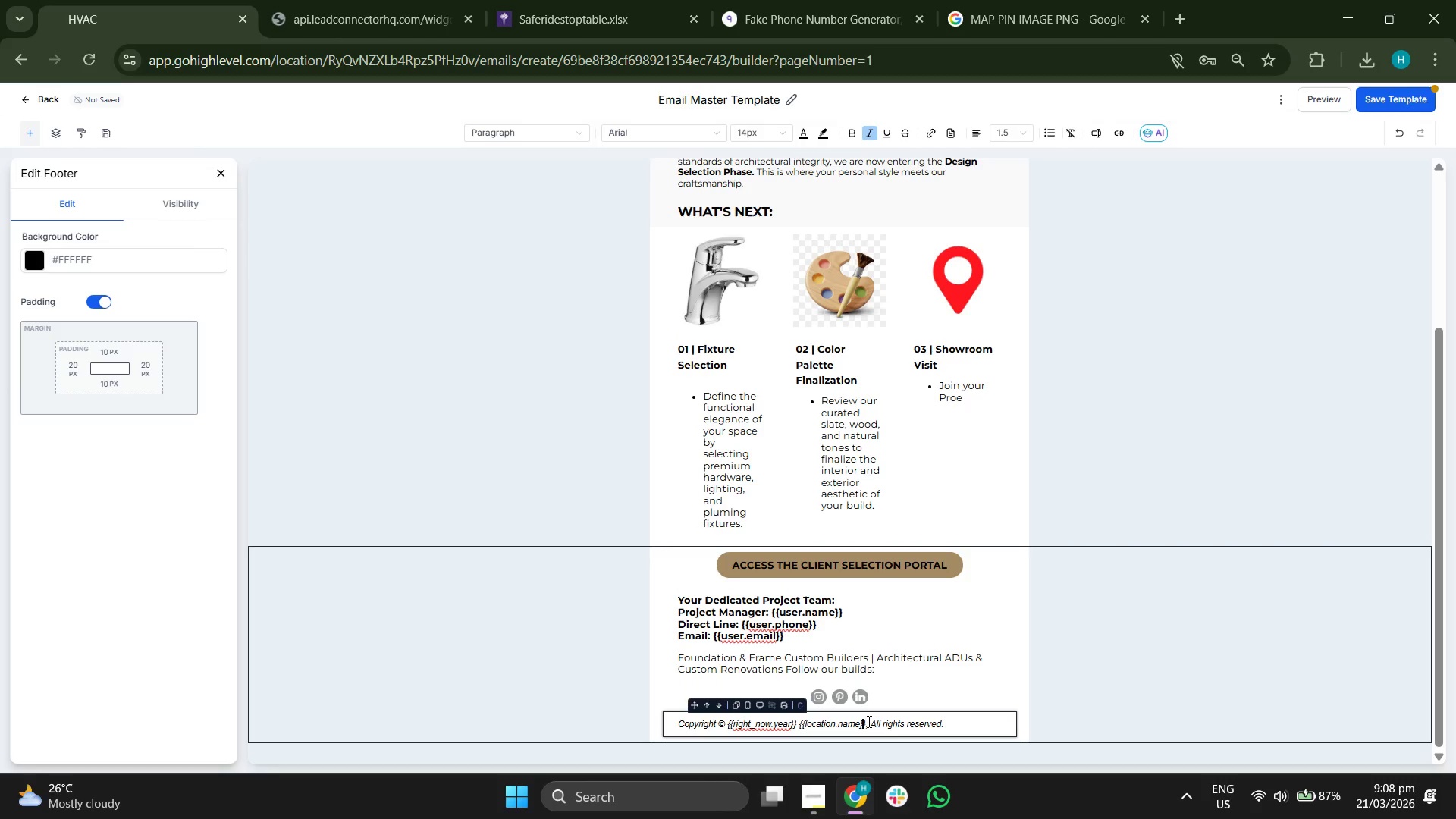 
key(ArrowLeft)
 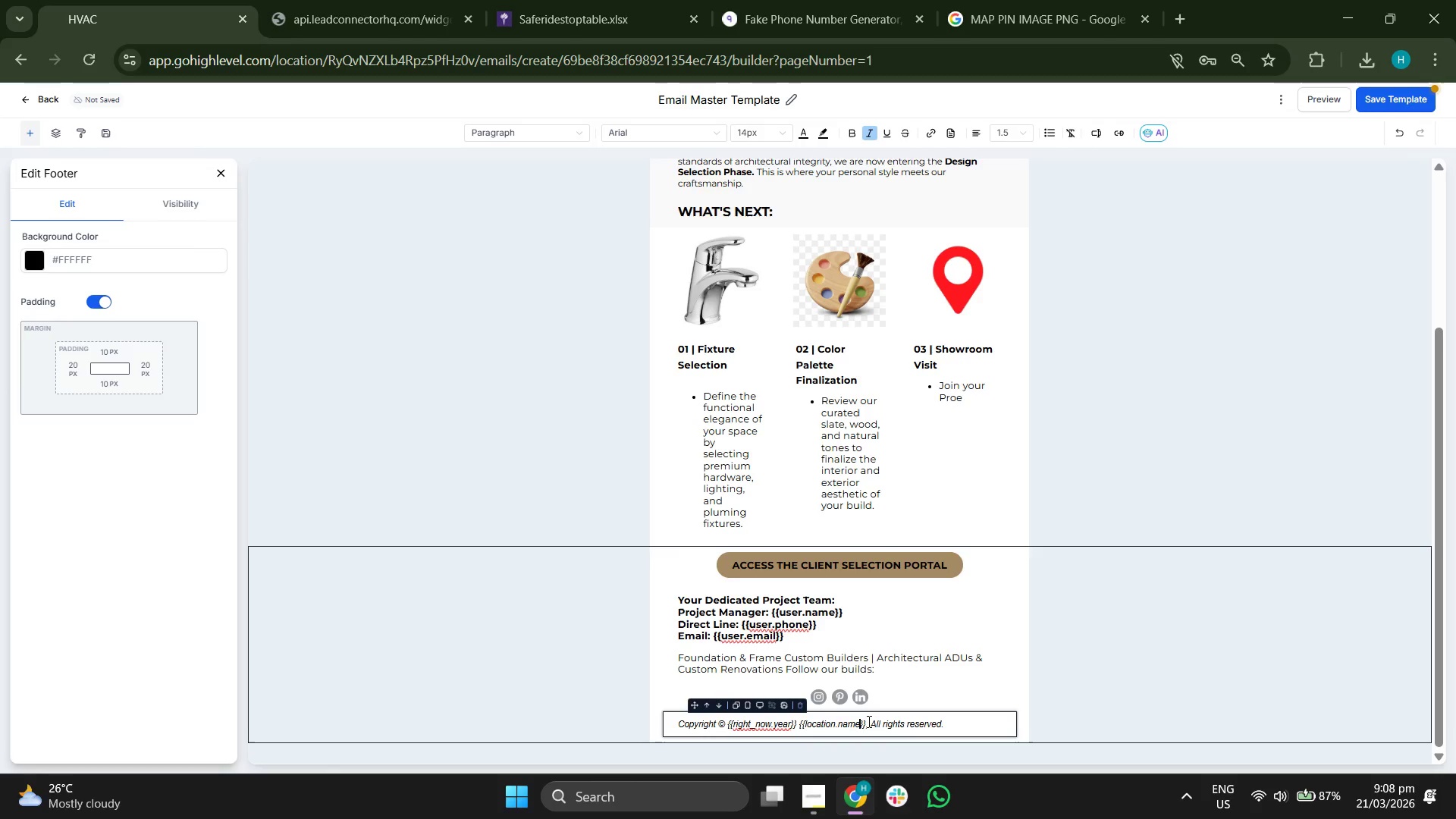 
key(Backspace)
 